 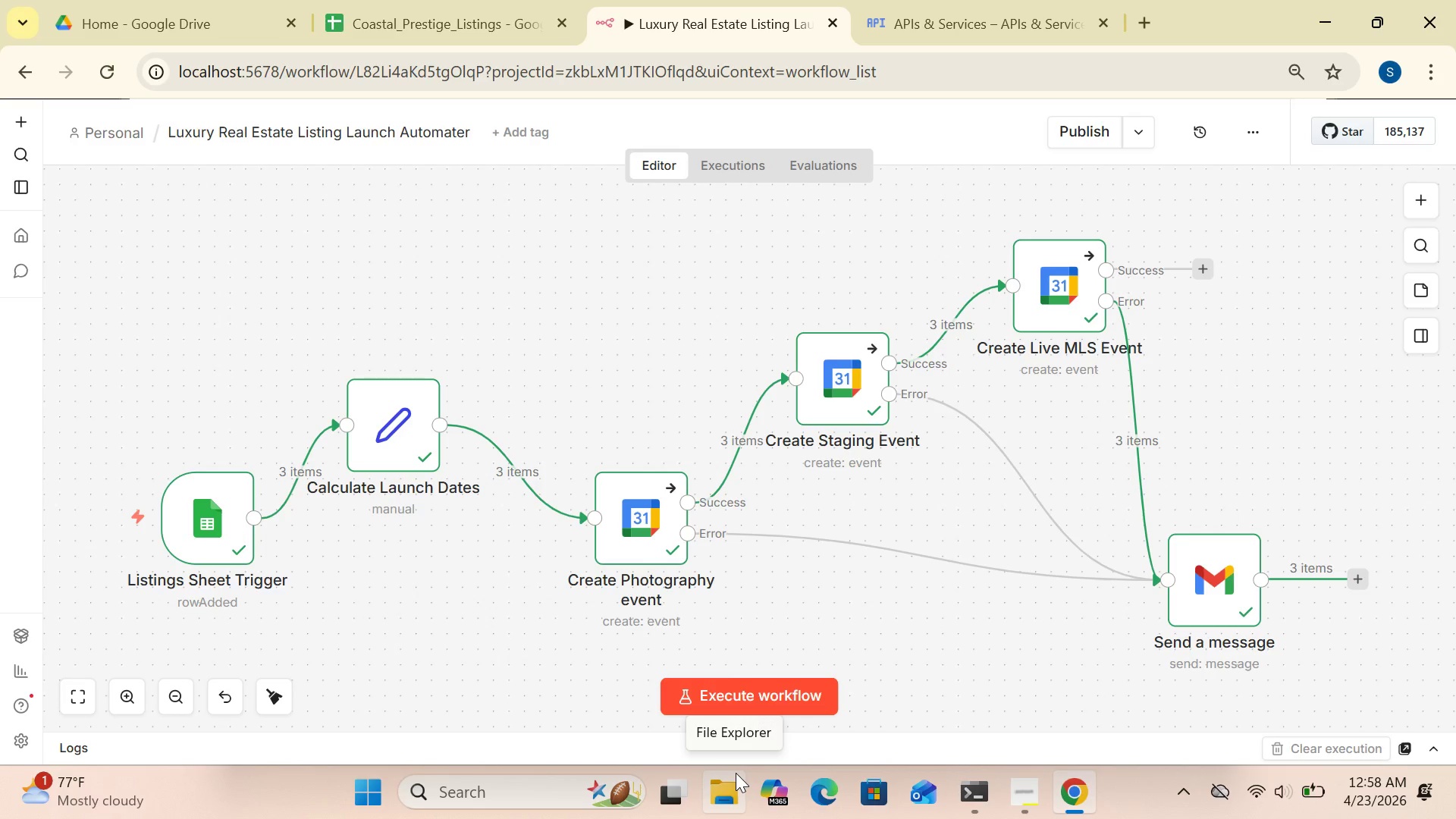 
double_click([1047, 319])
 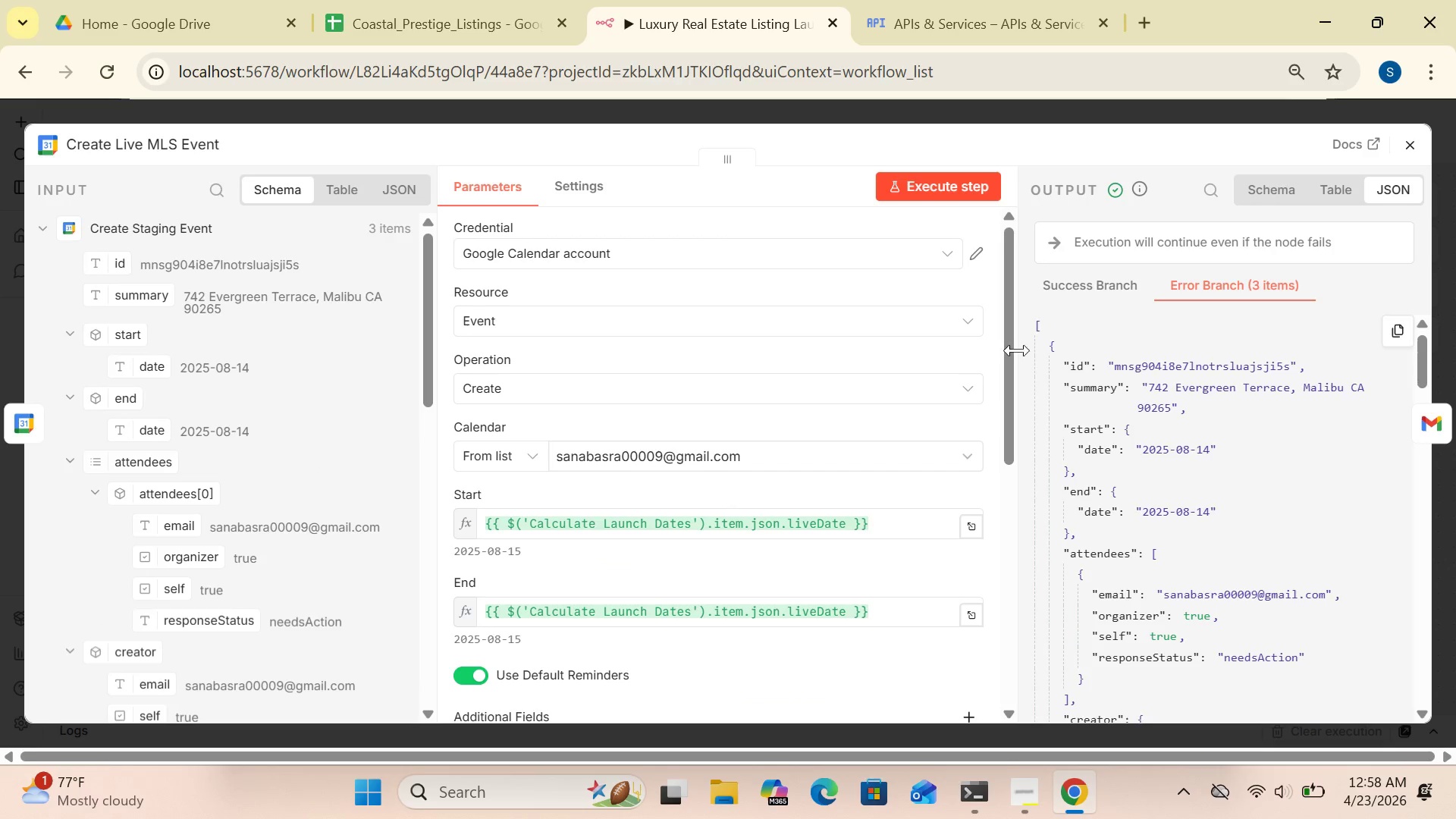 
left_click_drag(start_coordinate=[1009, 356], to_coordinate=[1008, 409])
 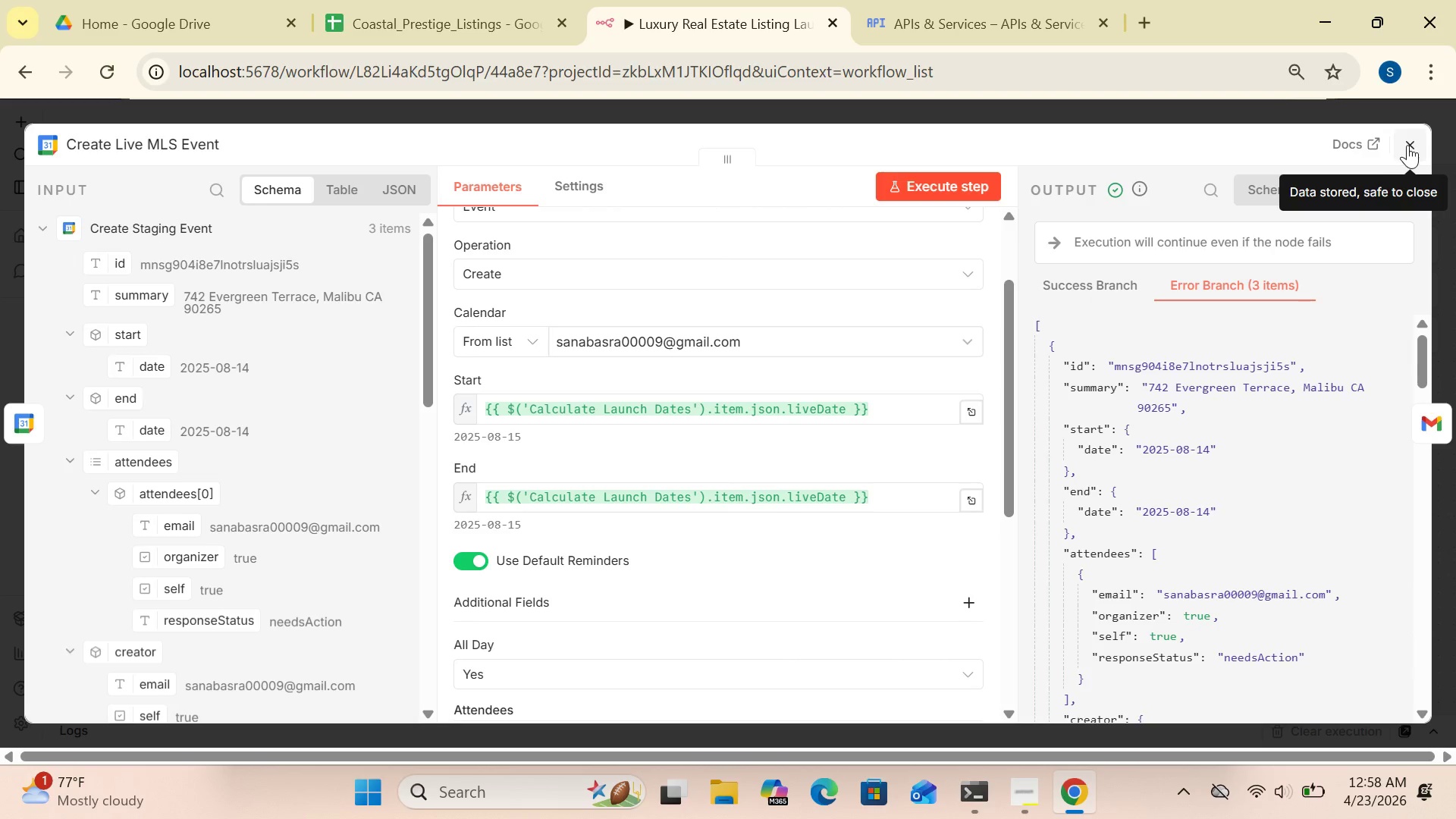 
left_click([1407, 145])
 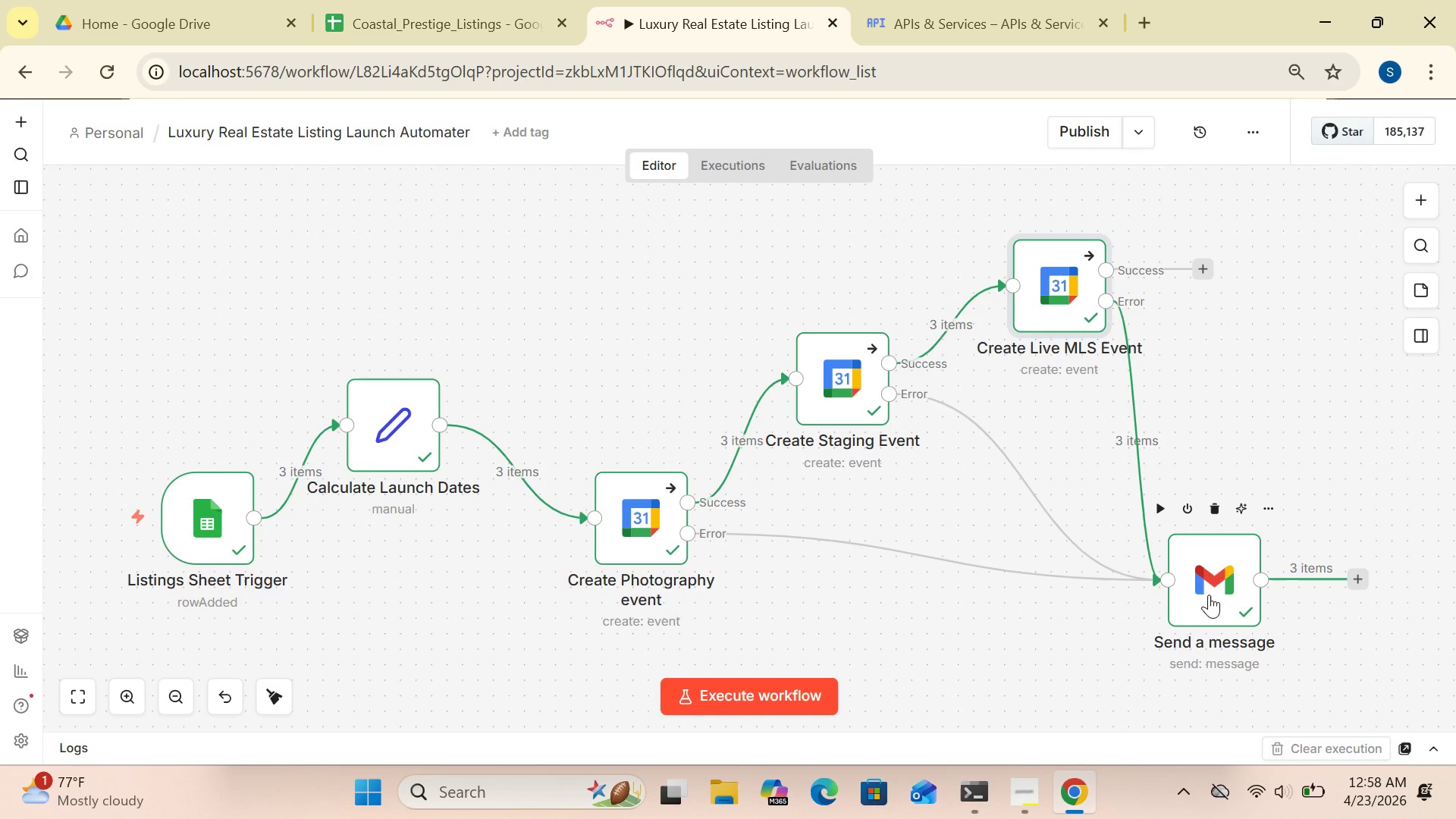 
double_click([1209, 595])
 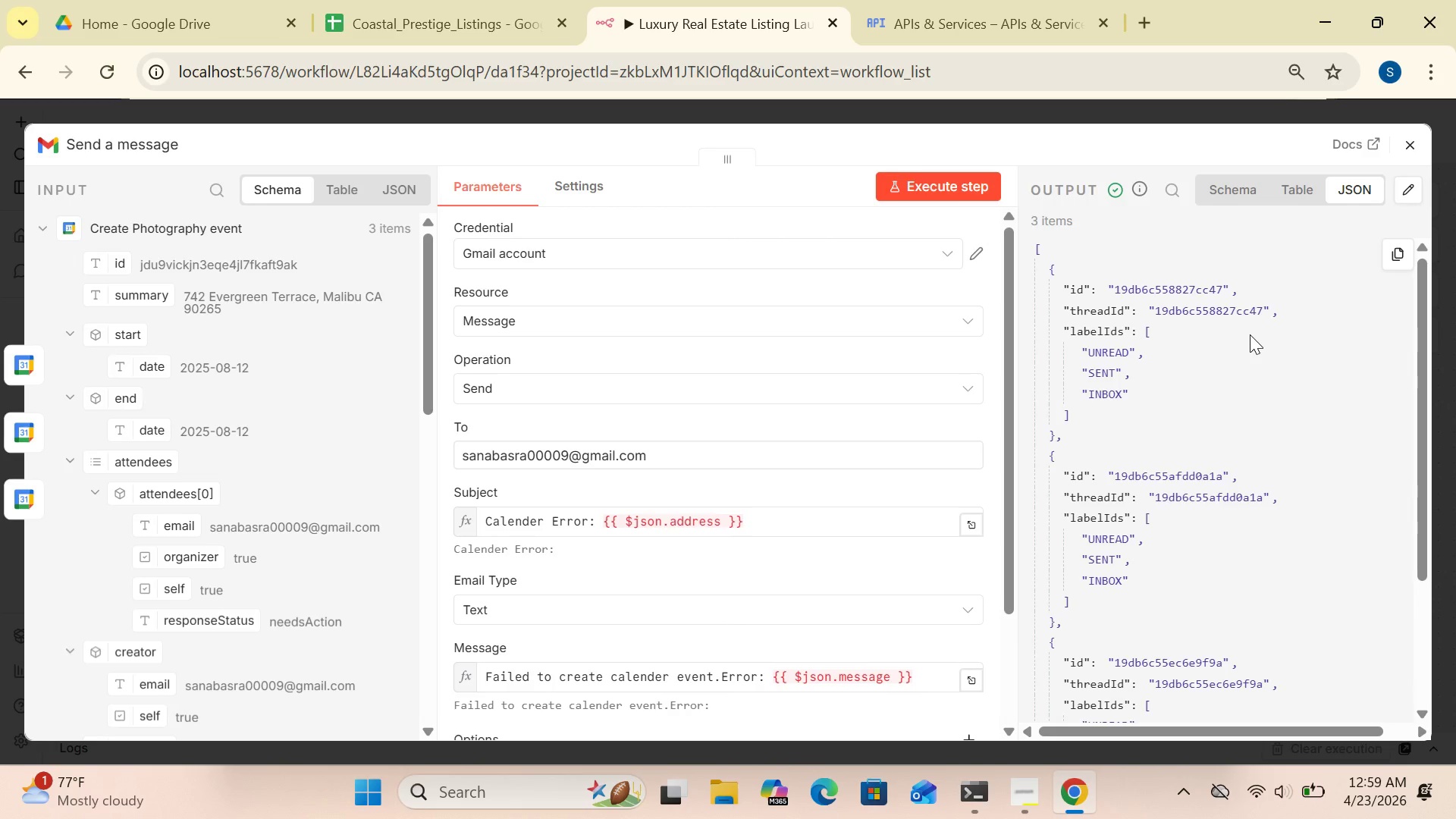 
wait(13.86)
 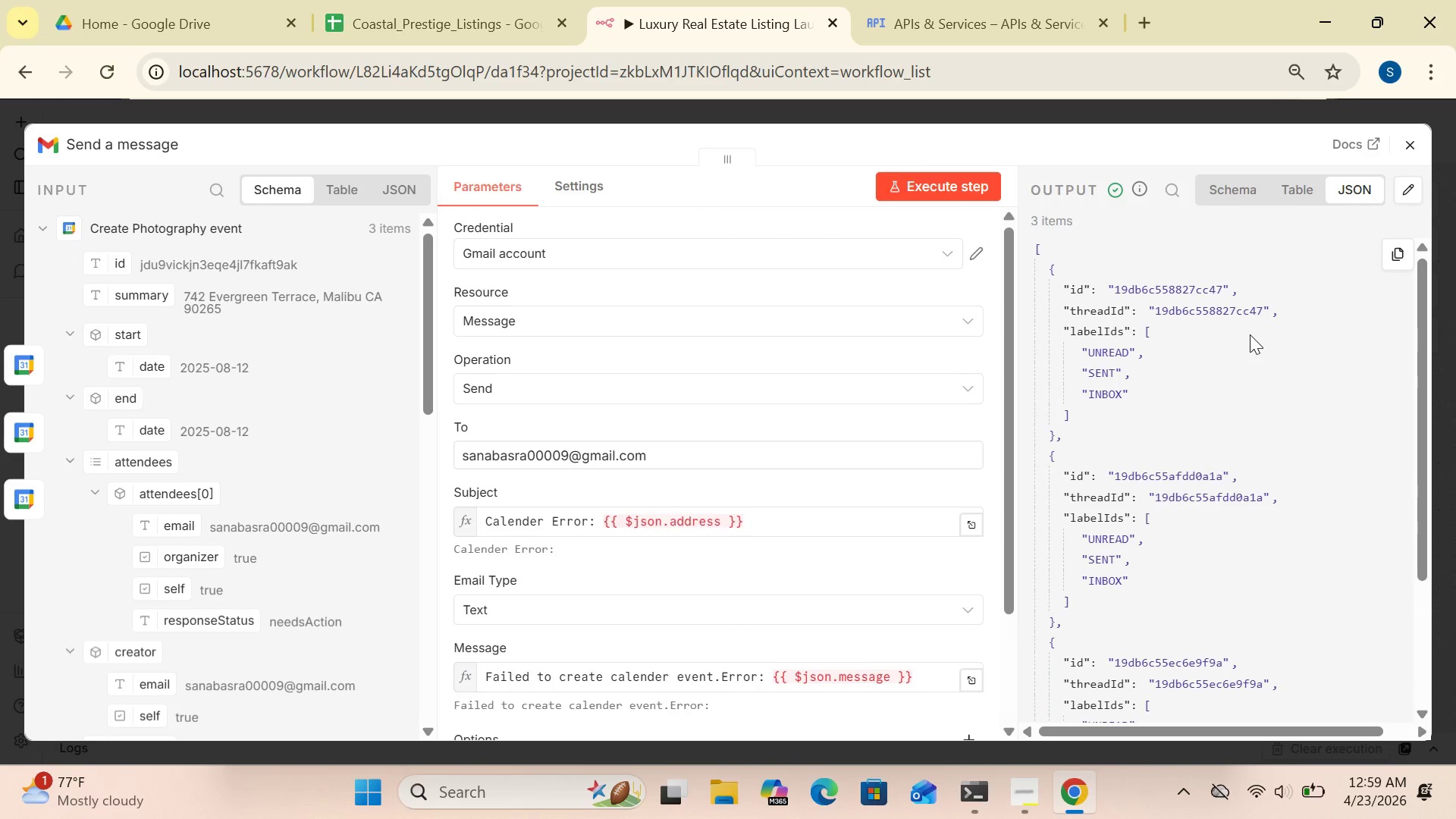 
left_click([1412, 144])
 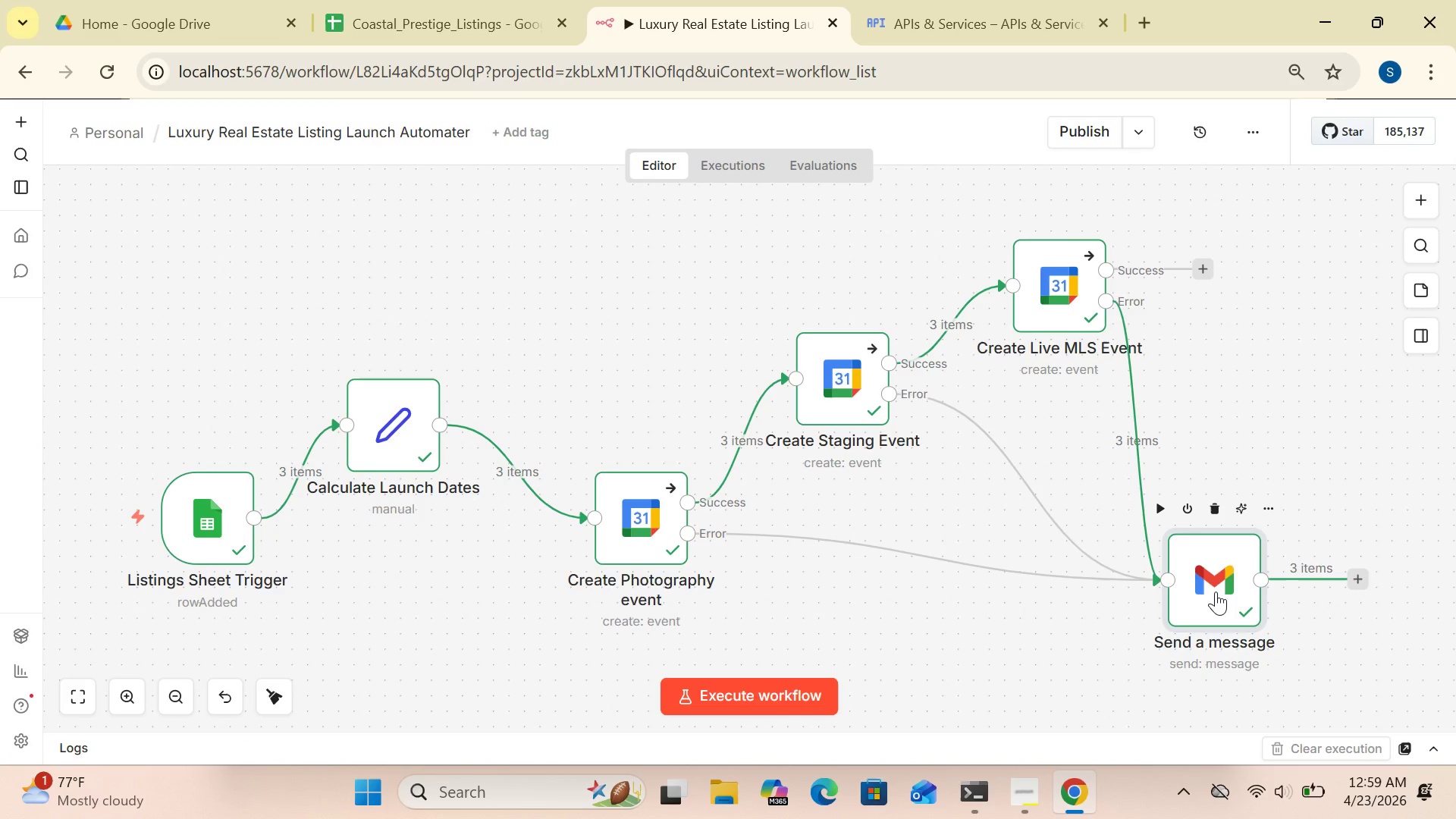 
double_click([1216, 592])
 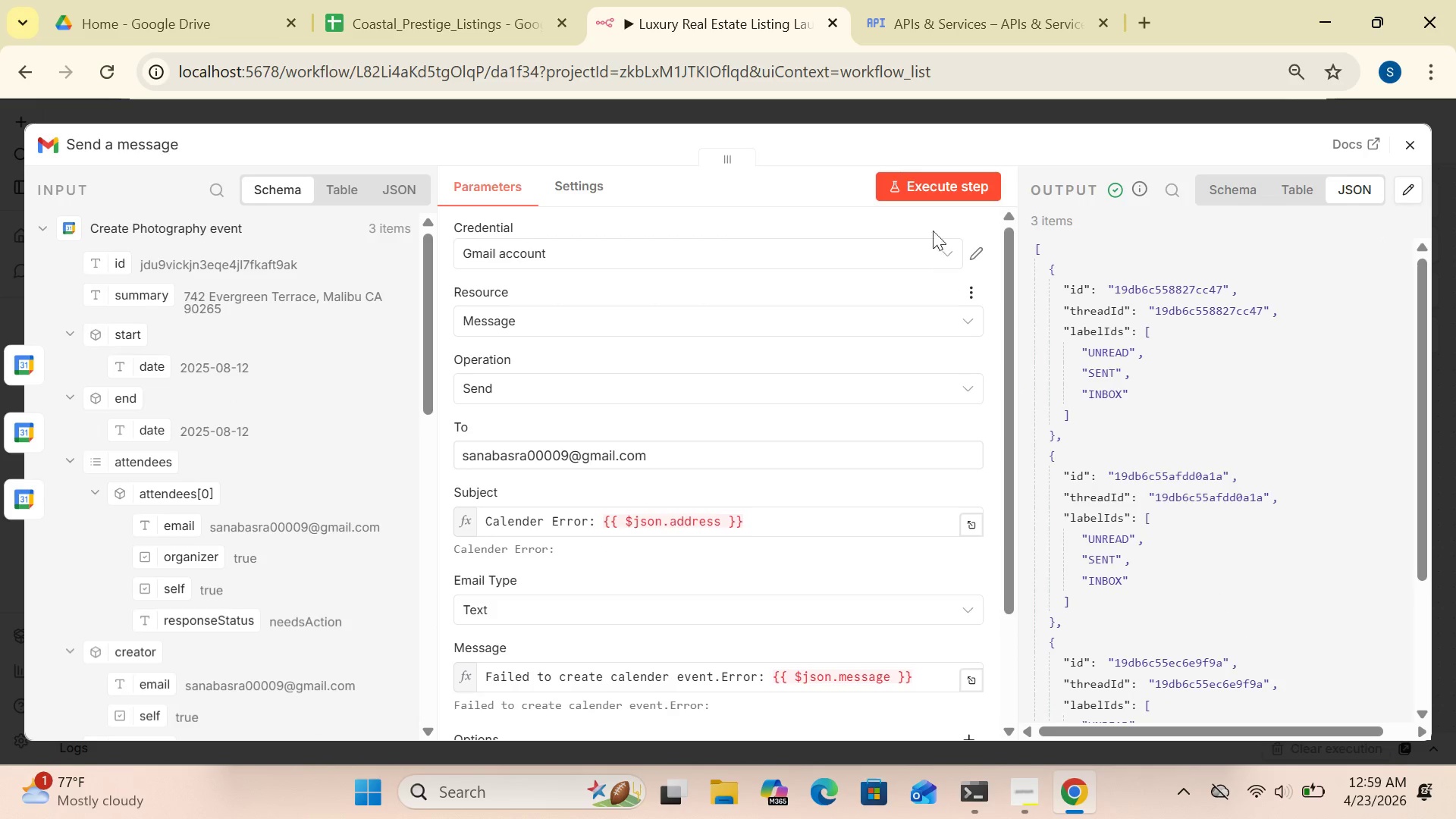 
left_click([929, 181])
 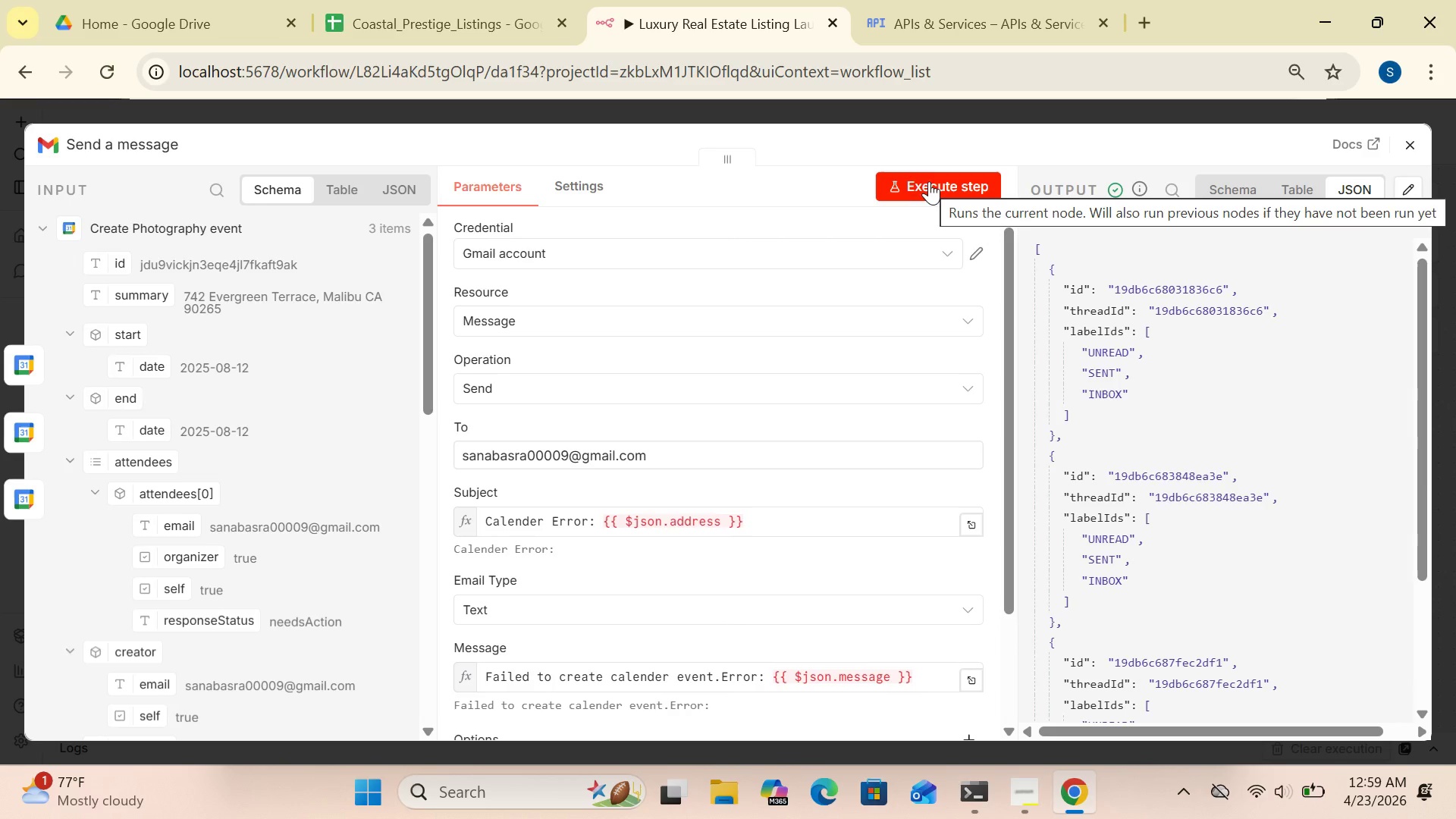 
wait(22.19)
 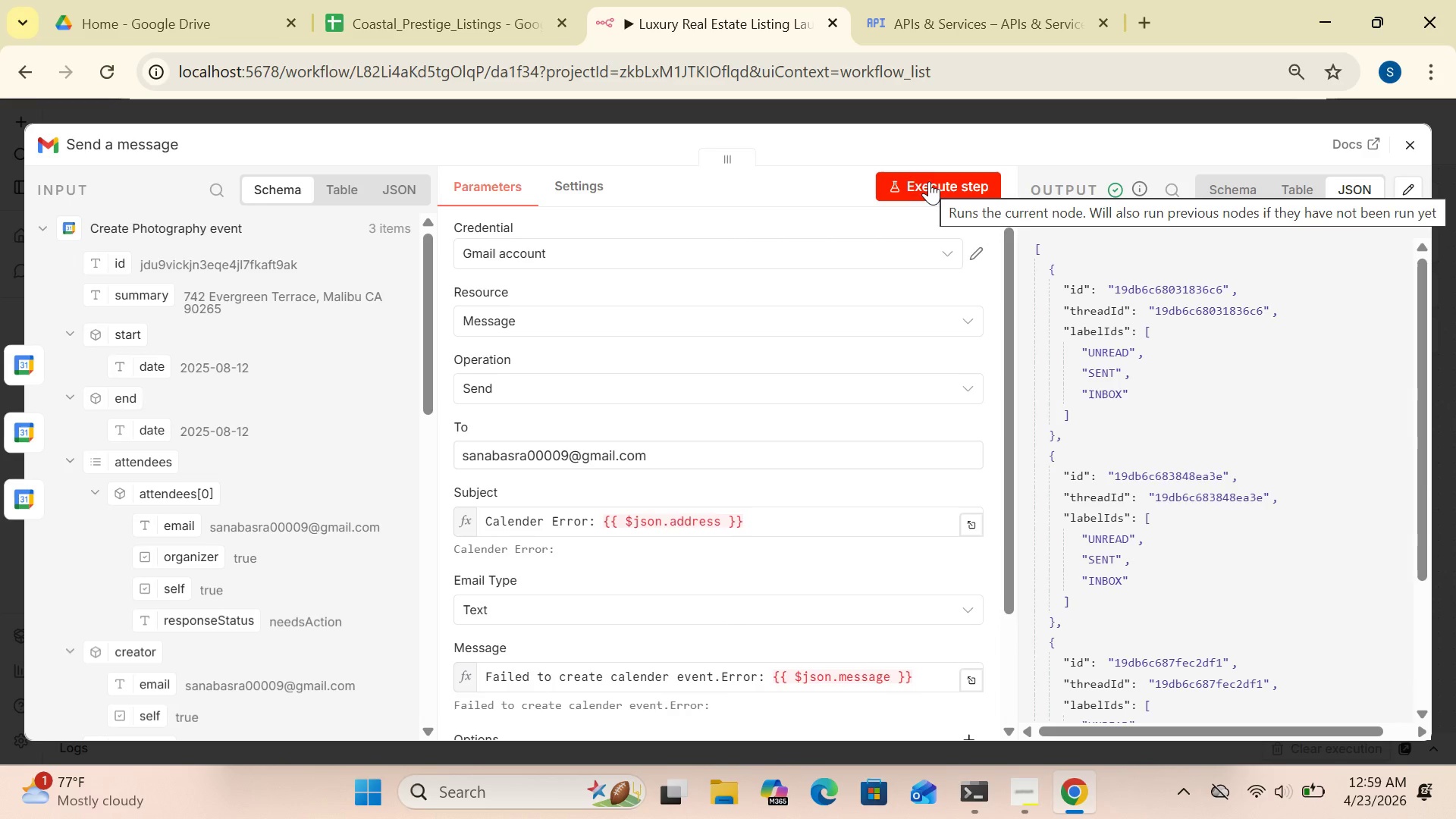 
mouse_move([1040, 5])
 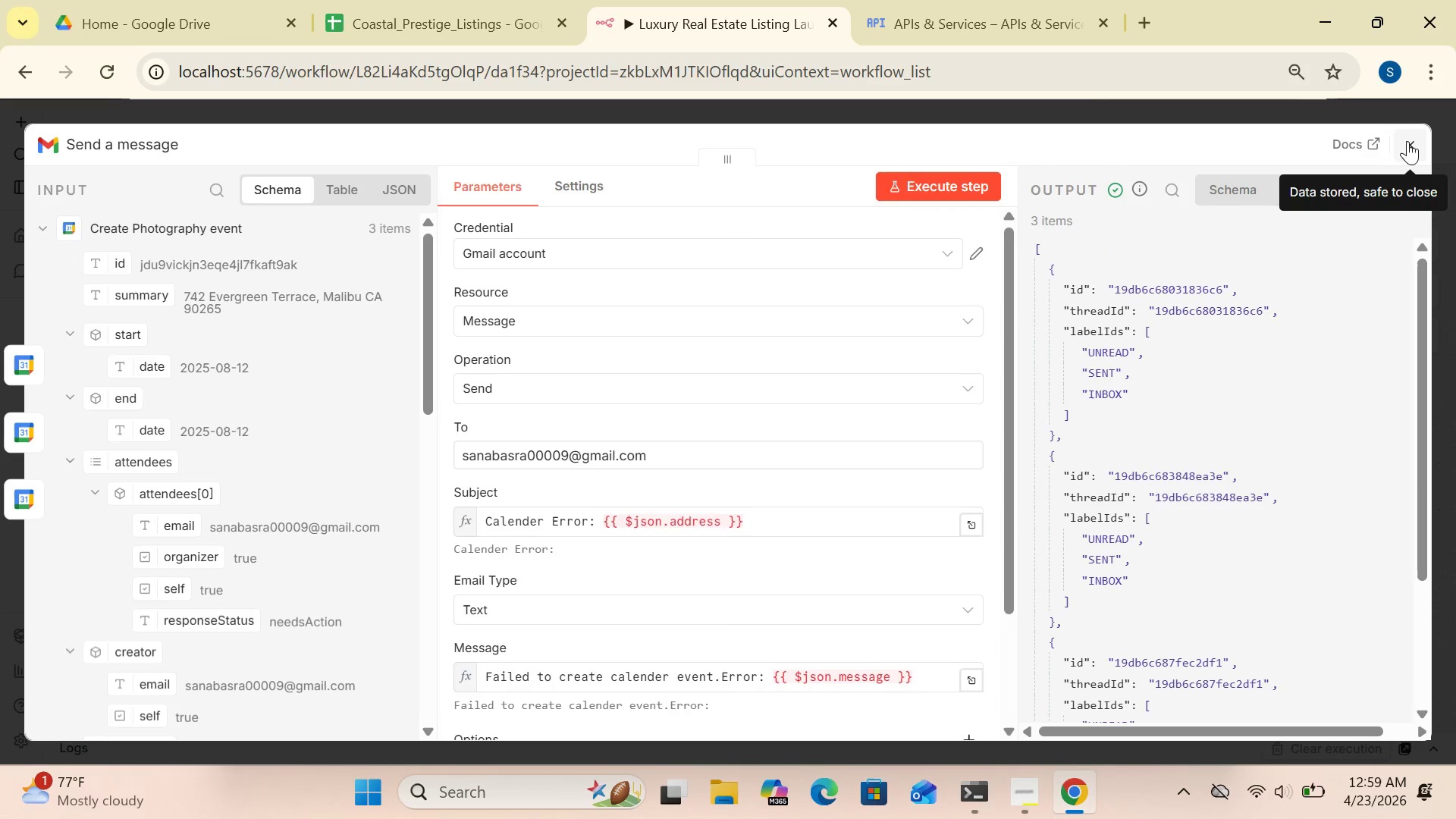 
left_click([1413, 158])
 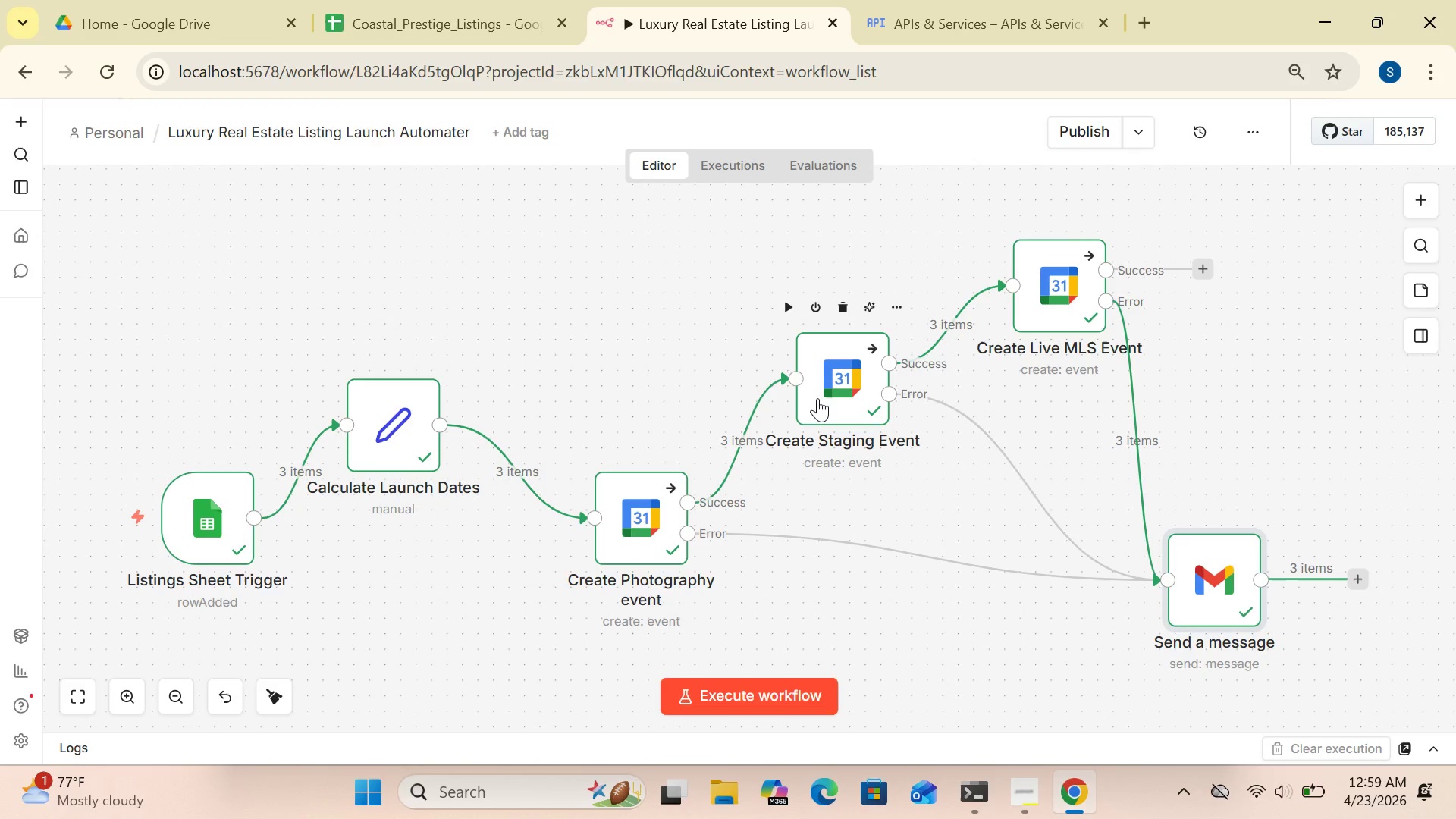 
double_click([817, 398])
 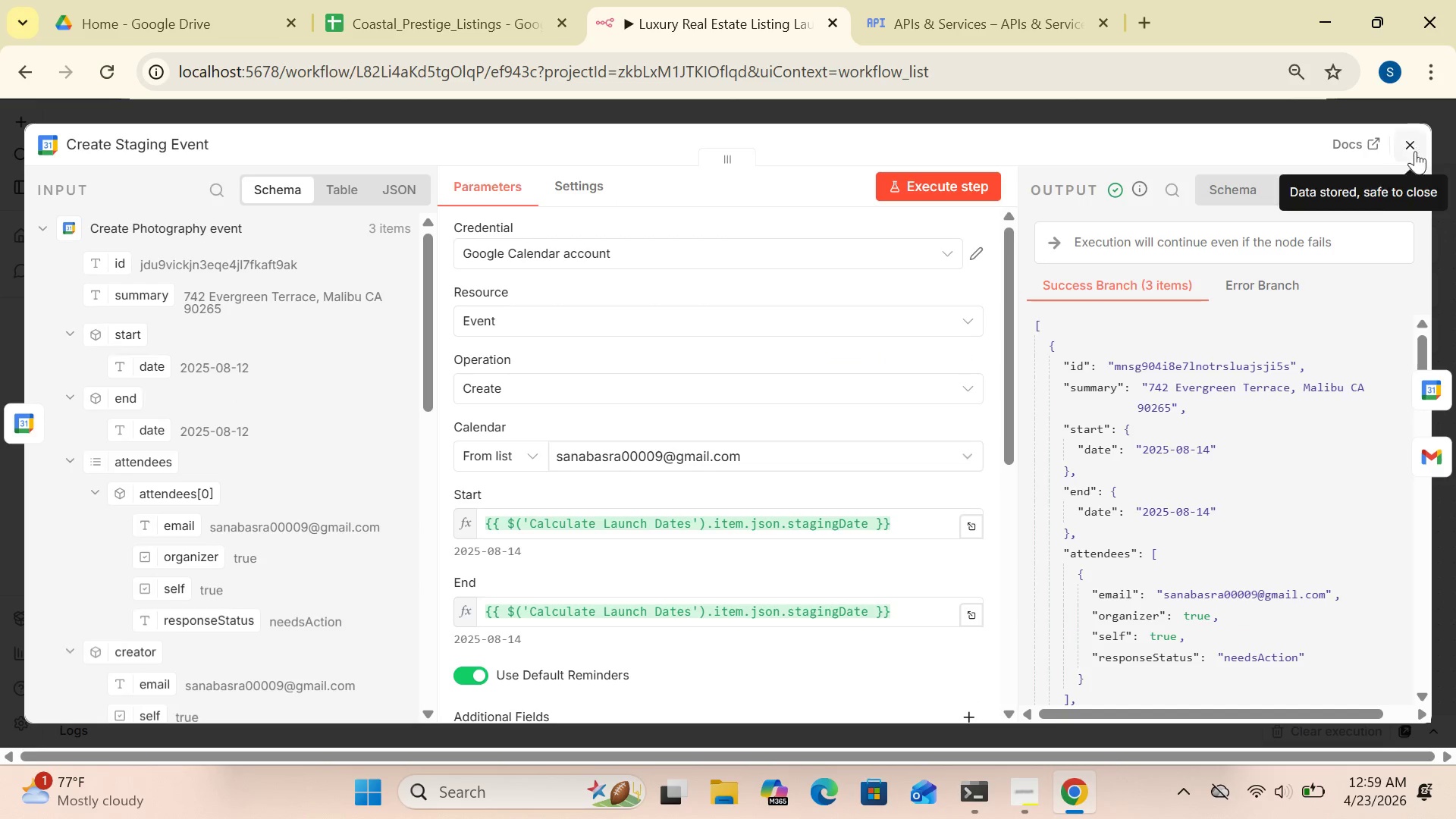 
left_click([1414, 138])
 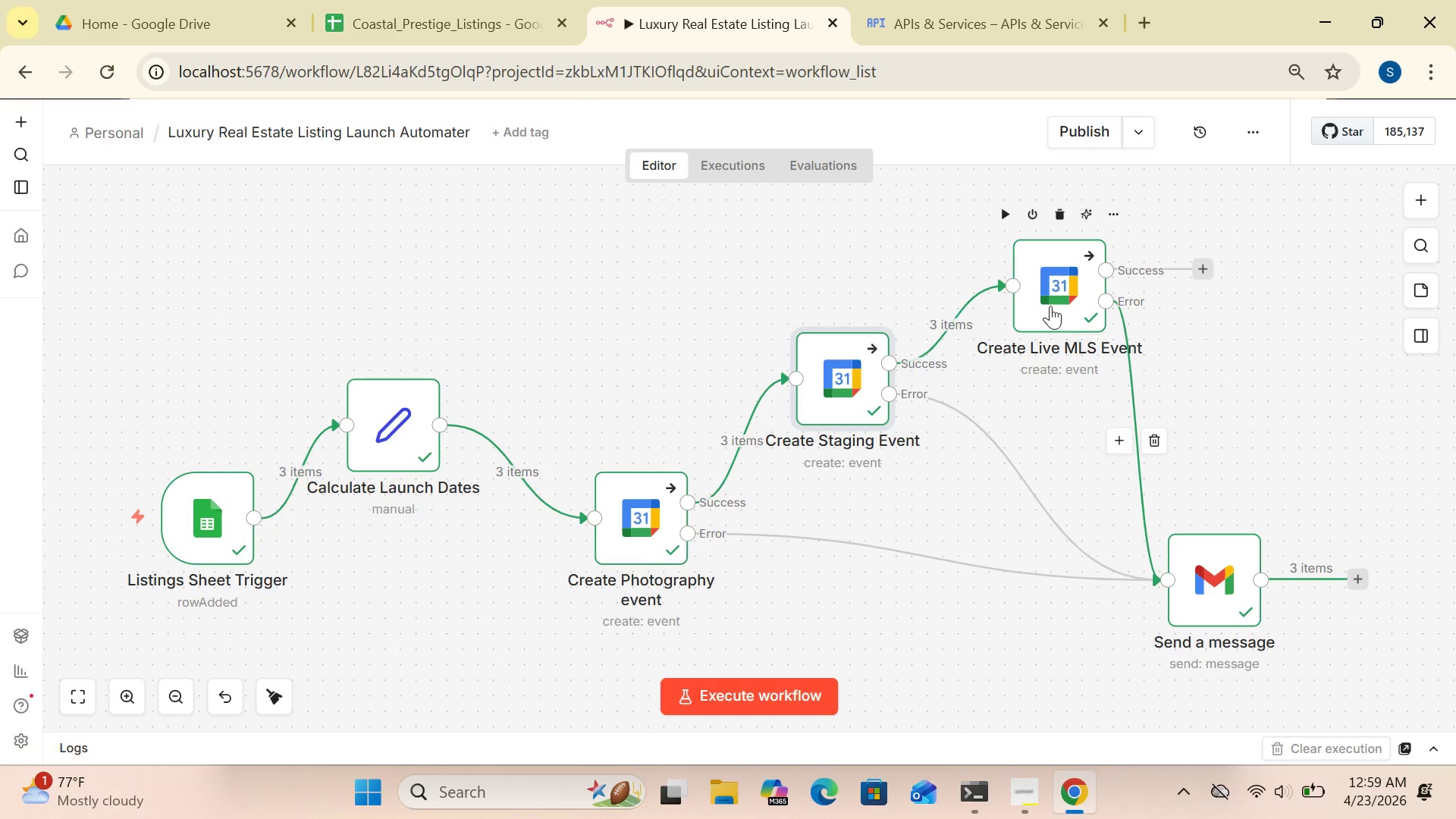 
double_click([1049, 304])
 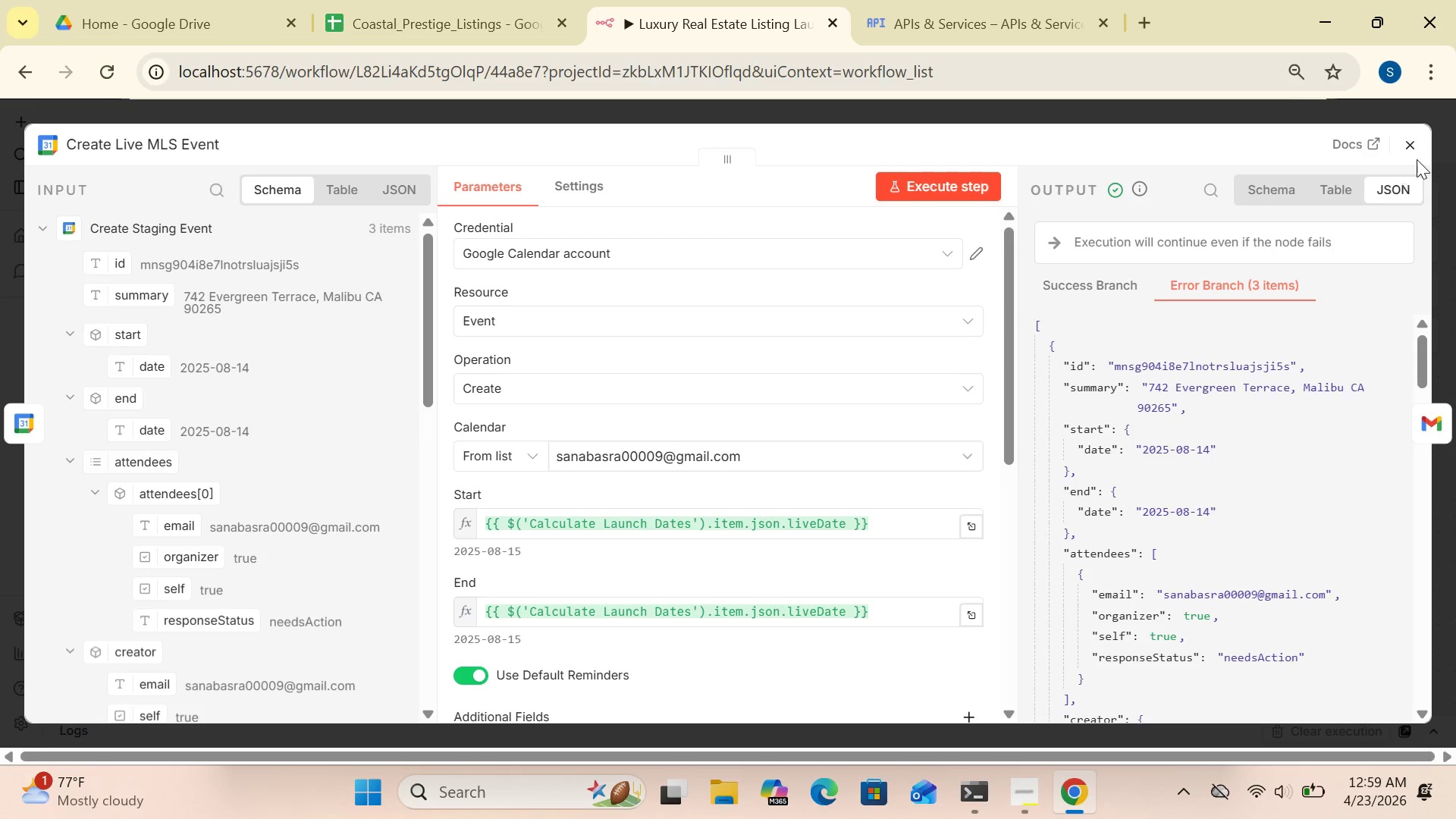 
left_click([1405, 139])
 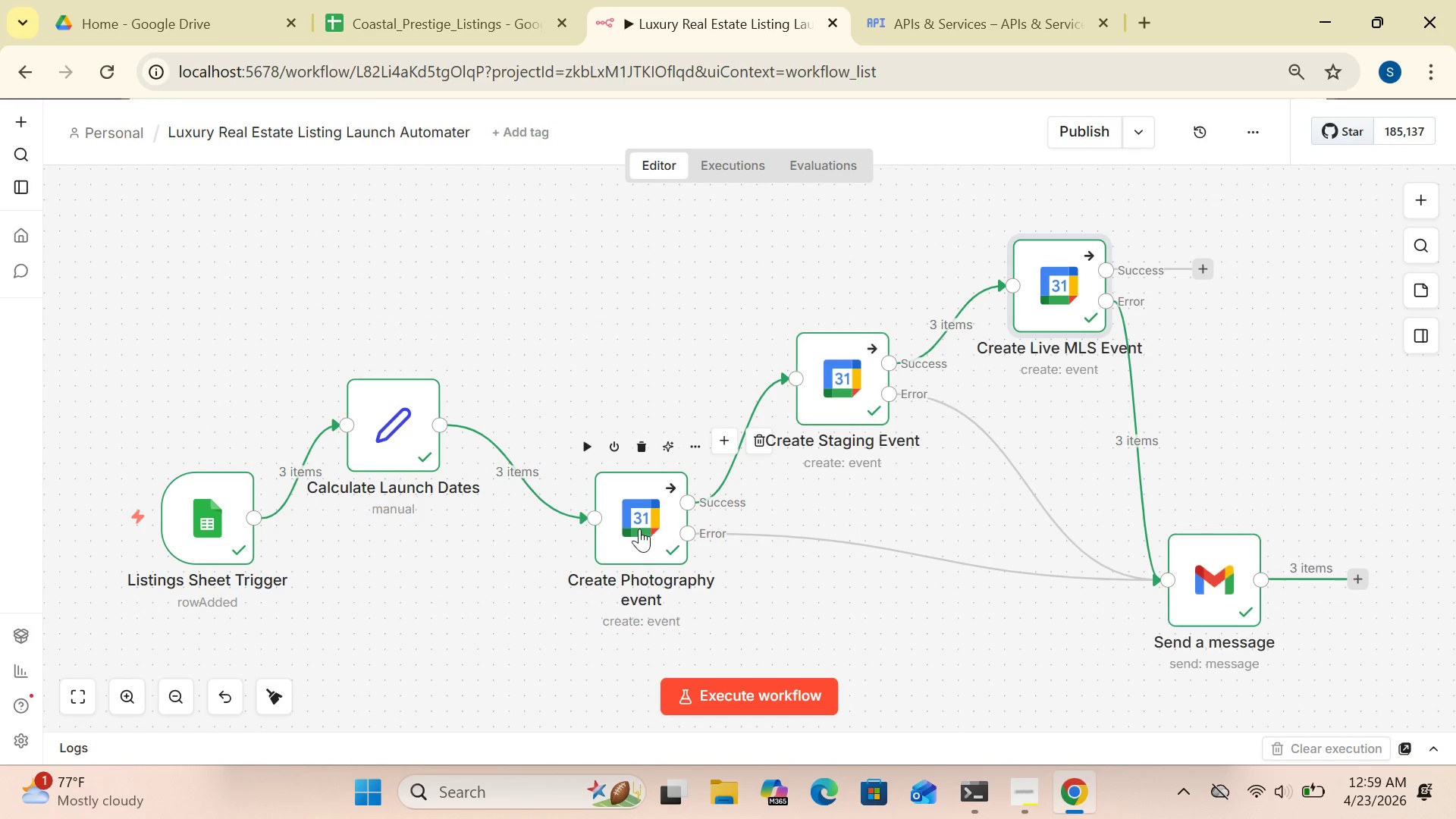 
double_click([636, 528])
 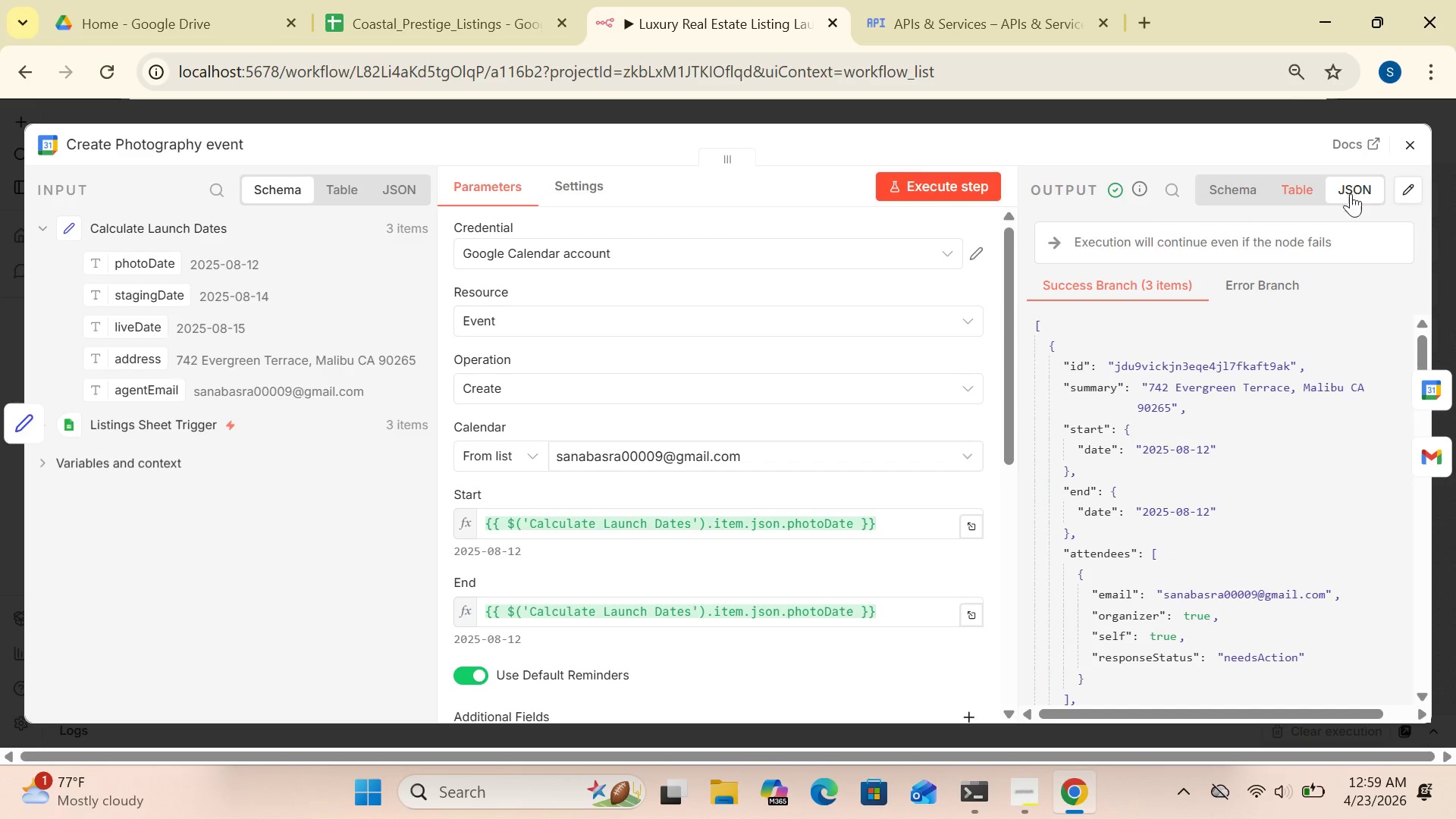 
left_click([1407, 144])
 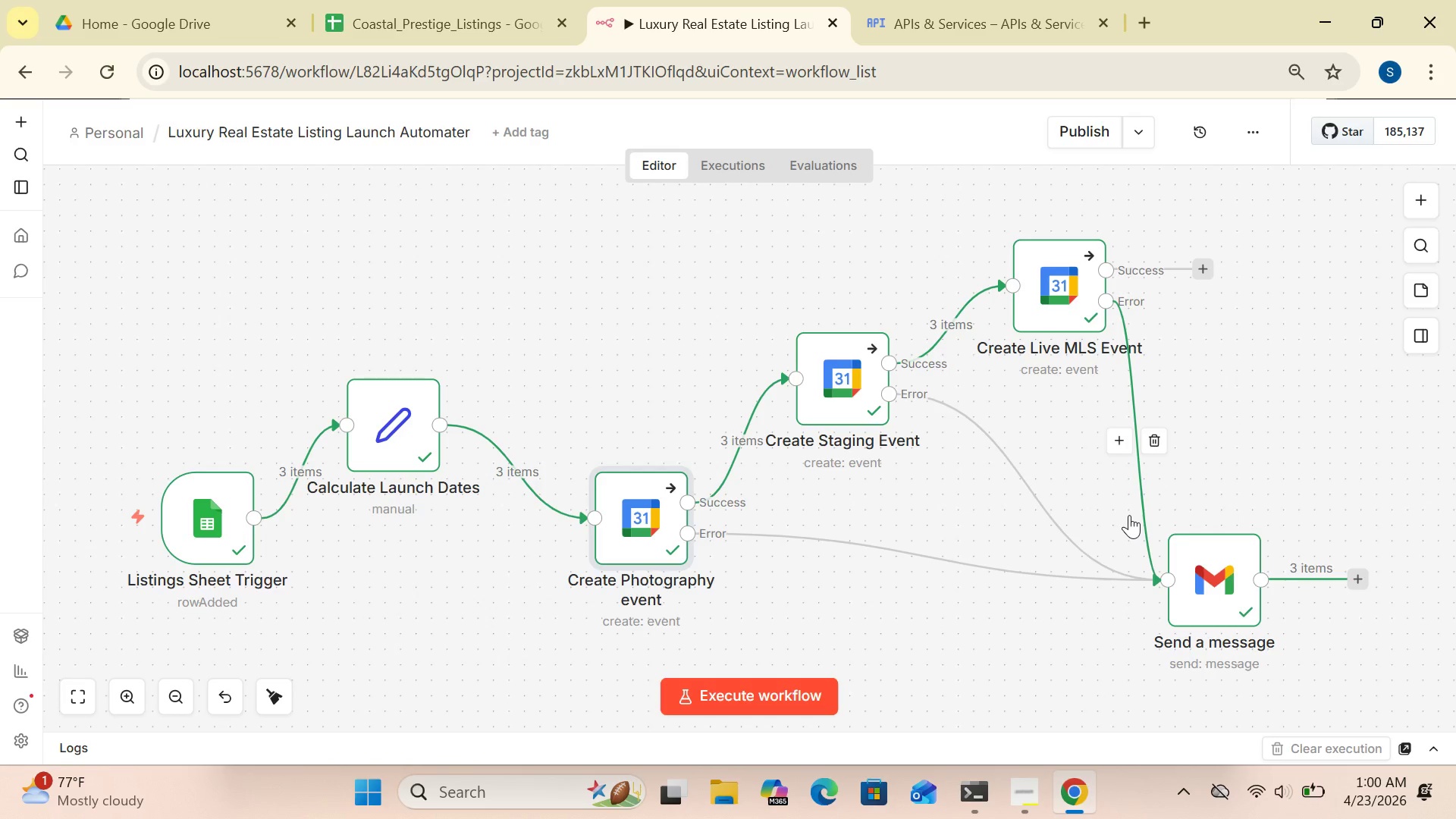 
wait(39.09)
 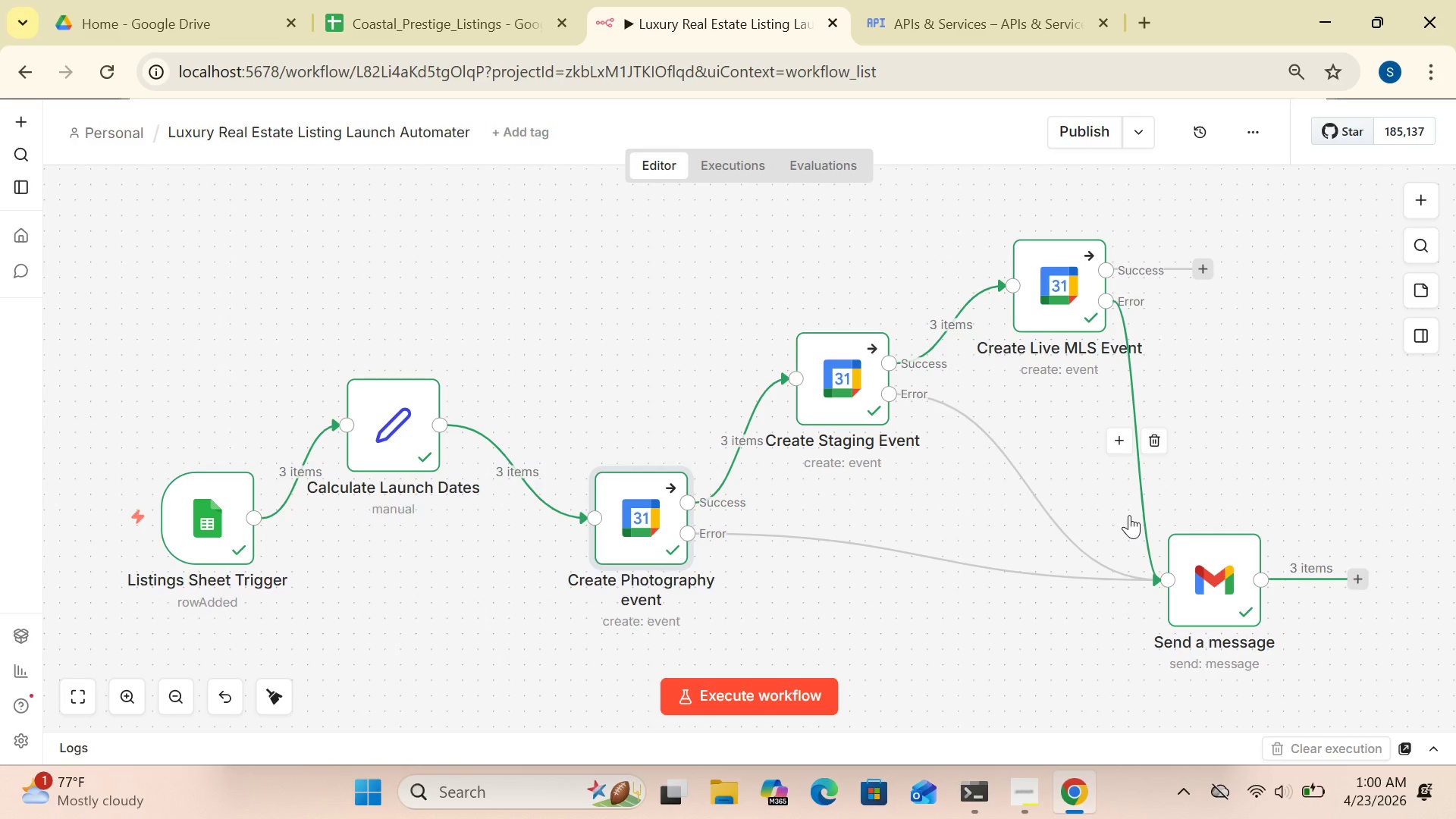 
double_click([827, 411])
 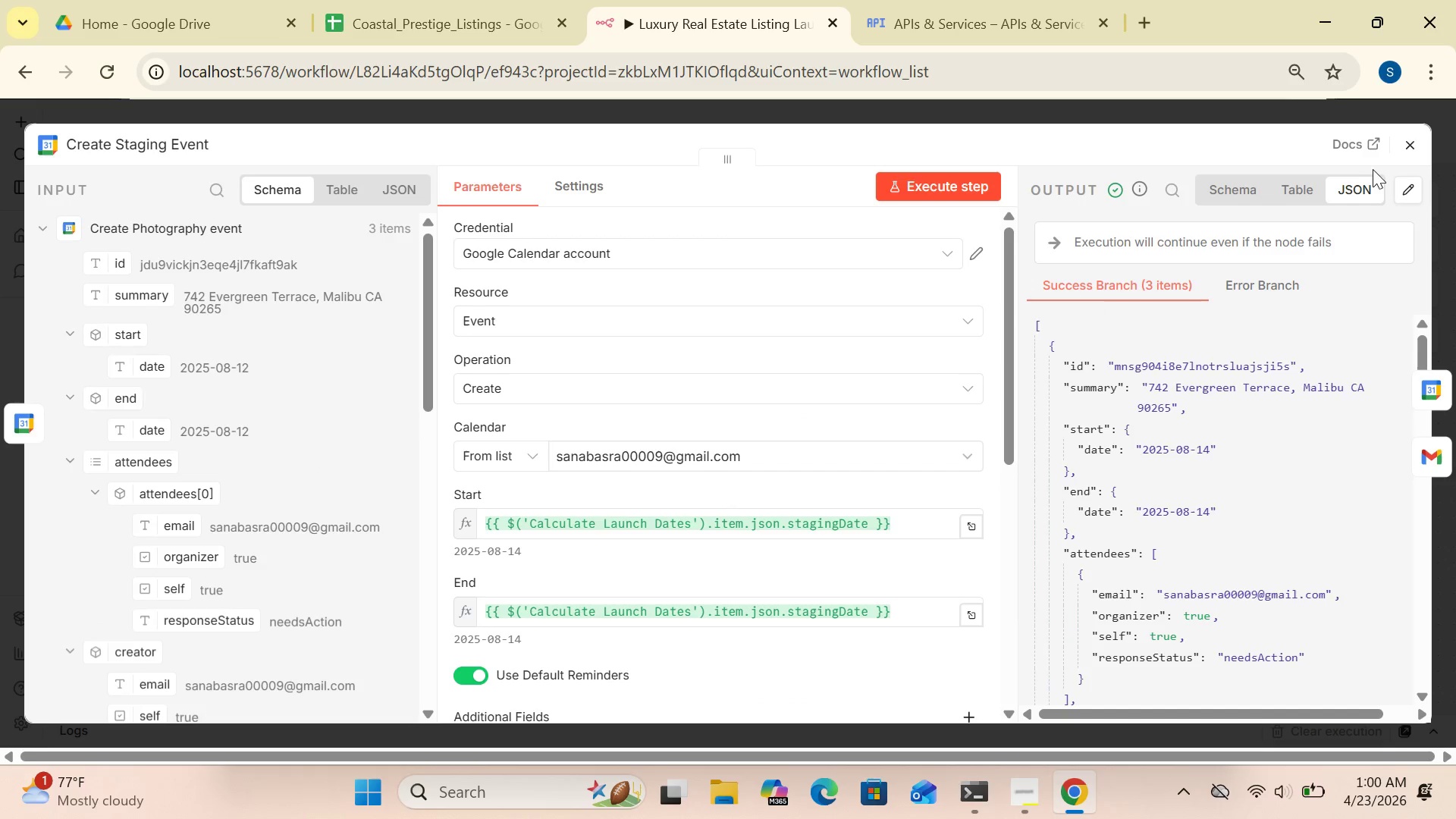 
left_click([1411, 140])
 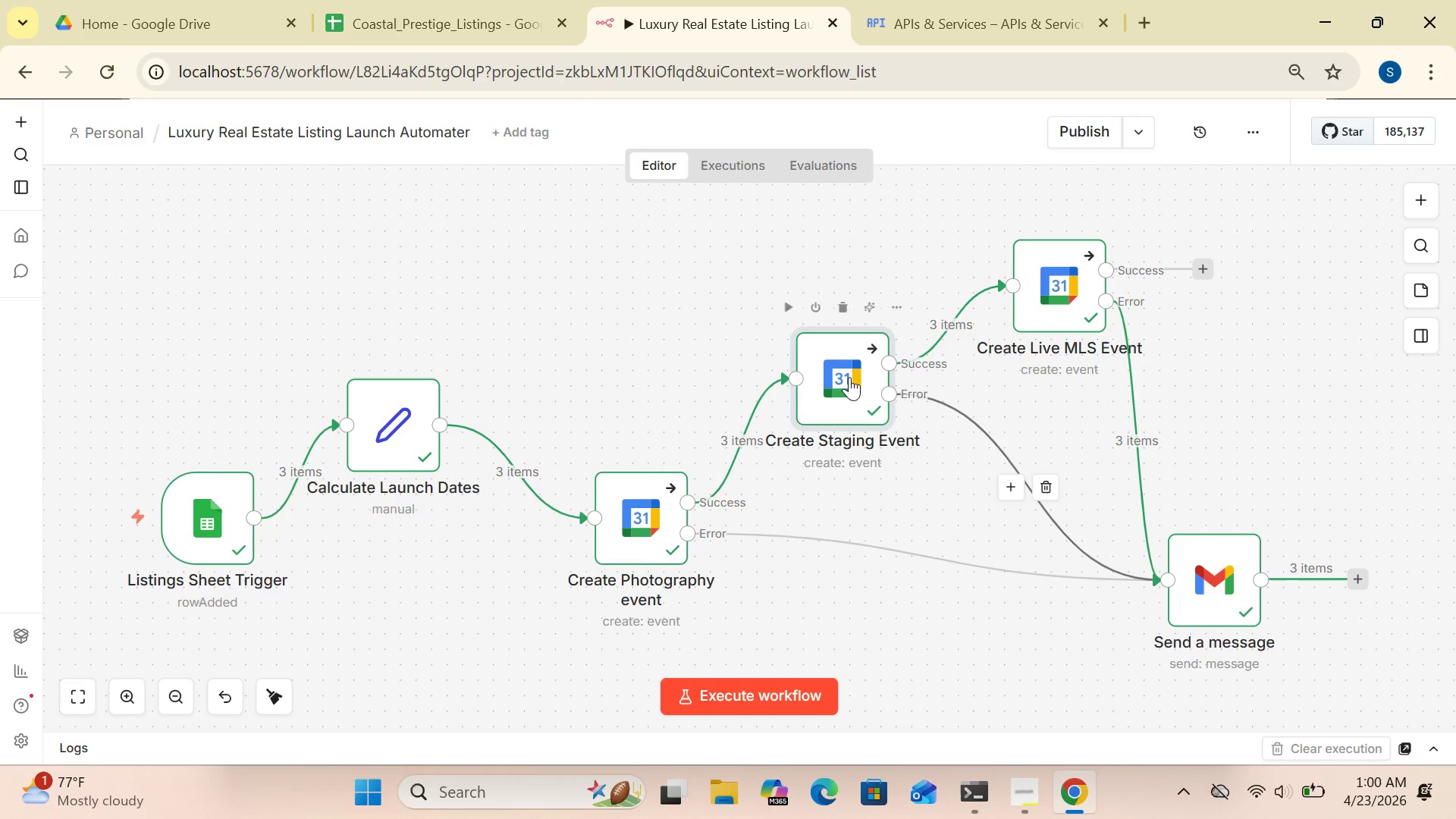 
double_click([854, 377])
 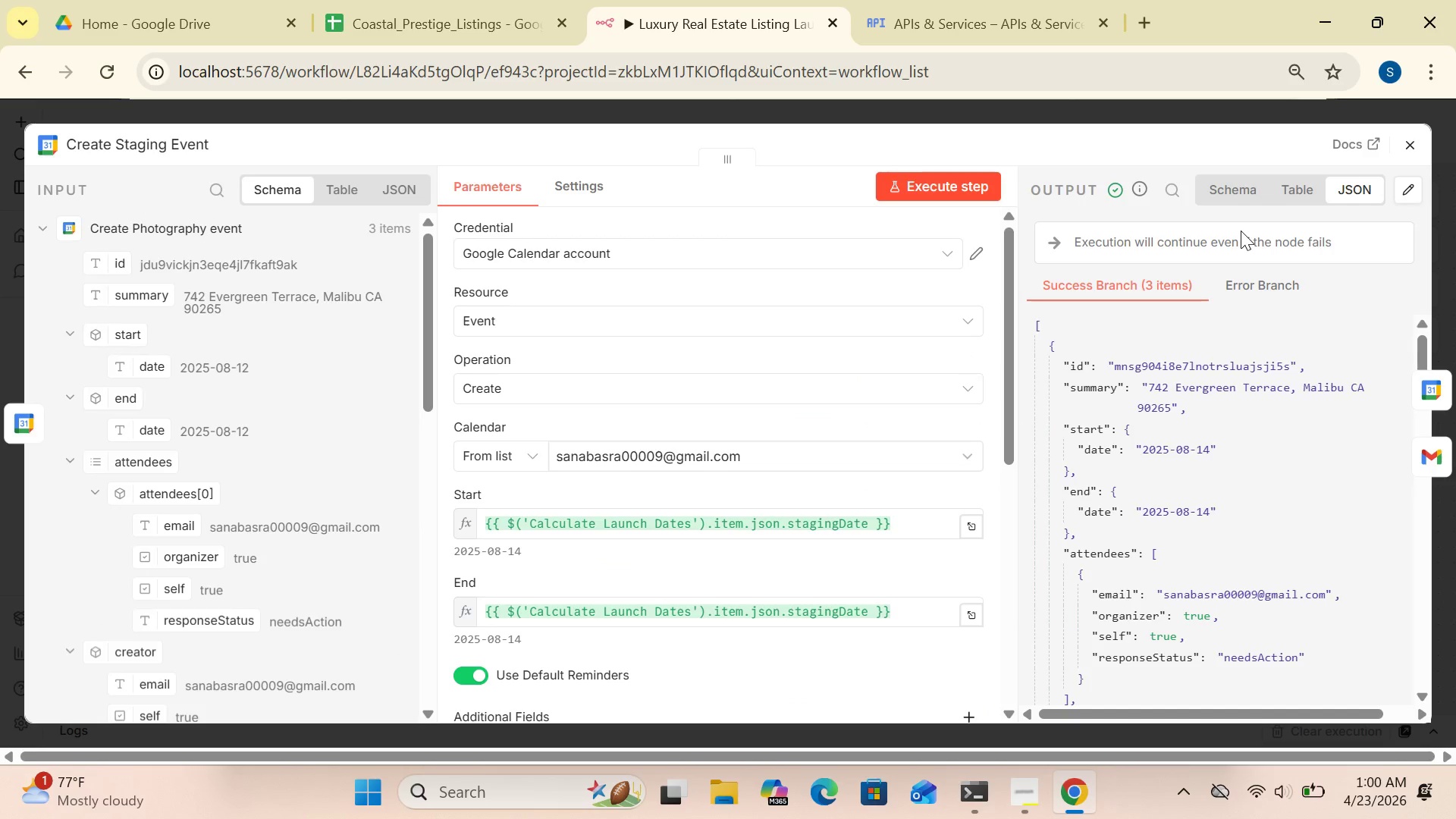 
wait(7.42)
 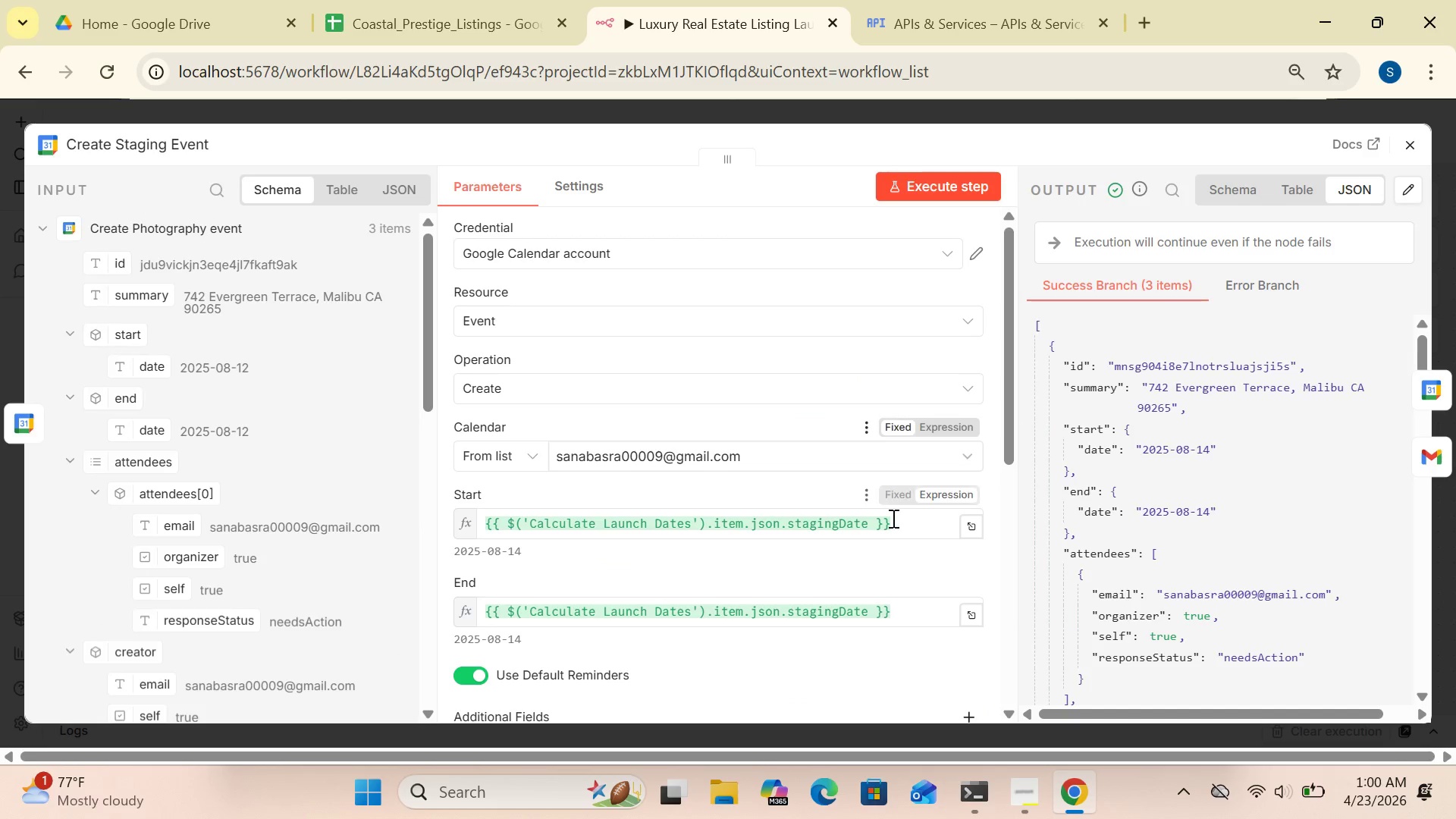 
left_click([1407, 145])
 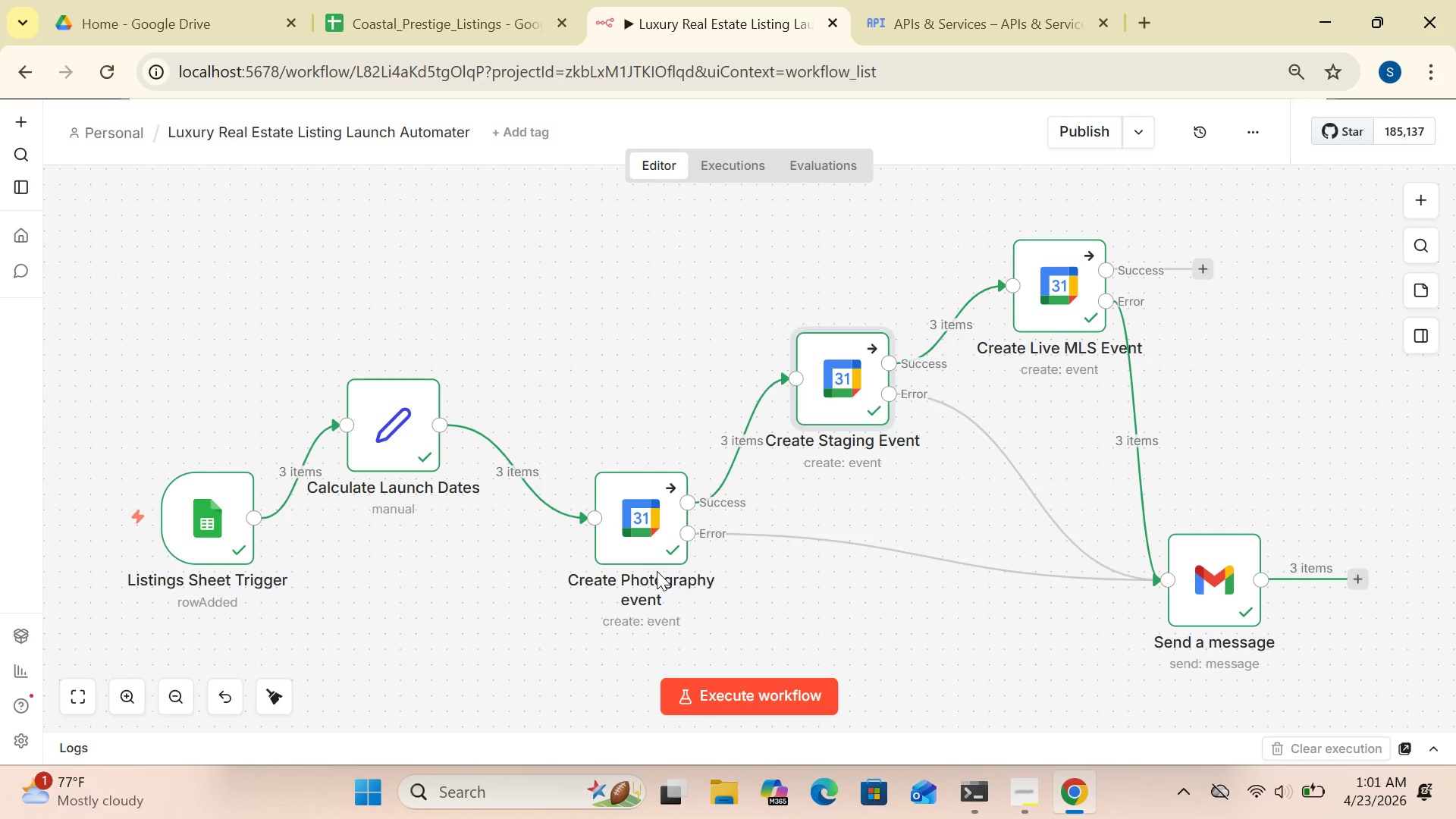 
wait(21.95)
 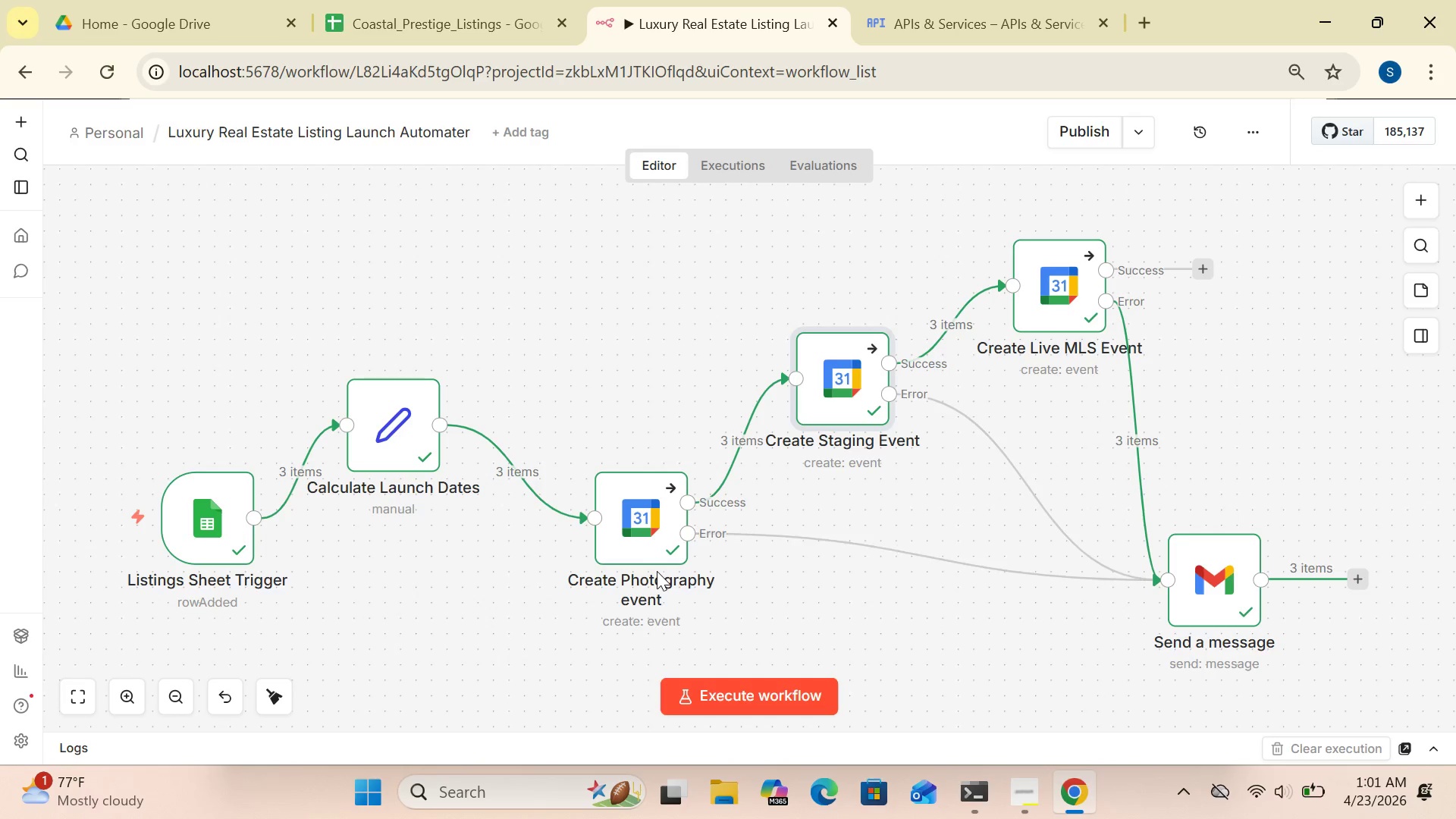 
double_click([651, 529])
 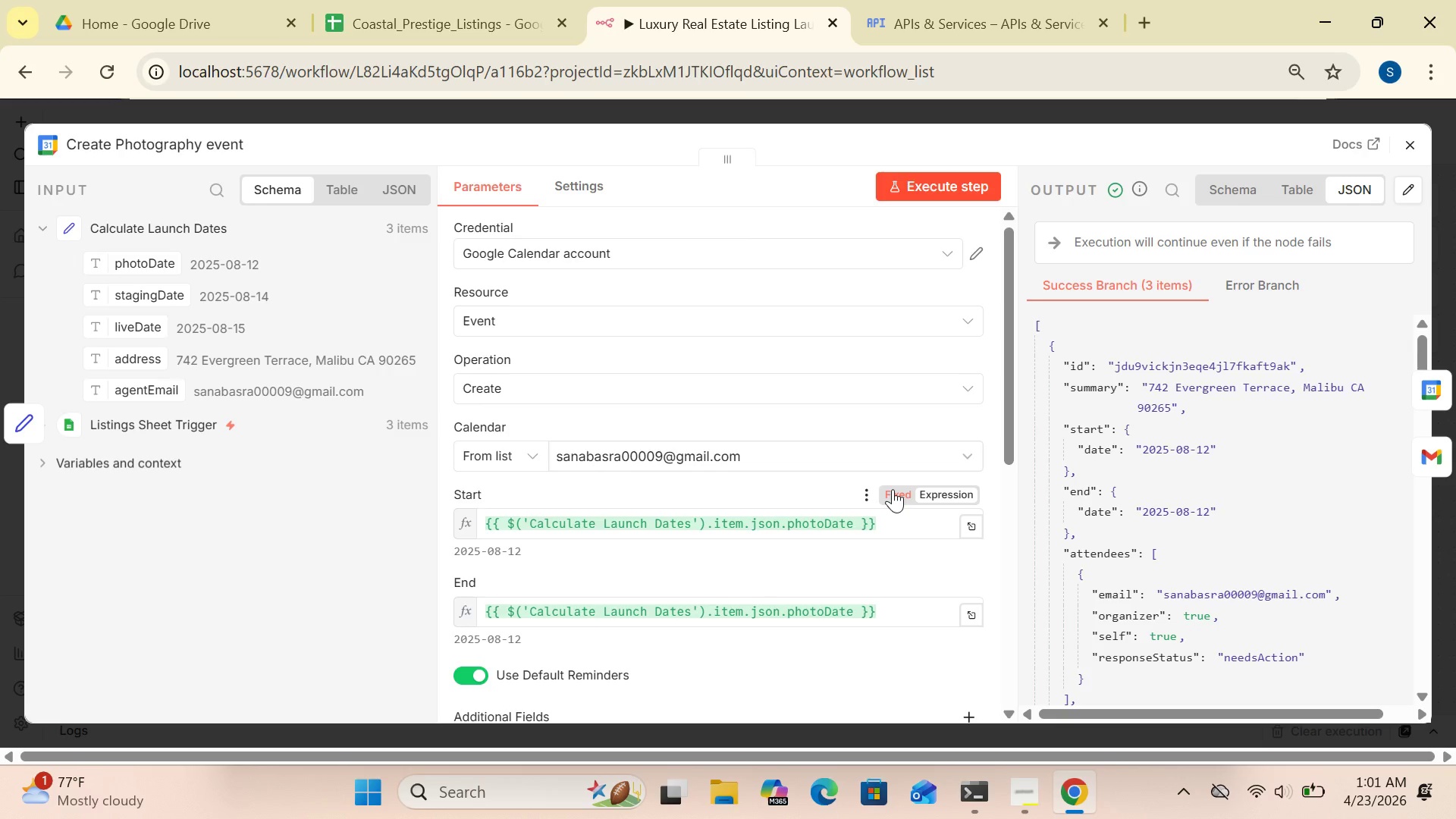 
wait(23.05)
 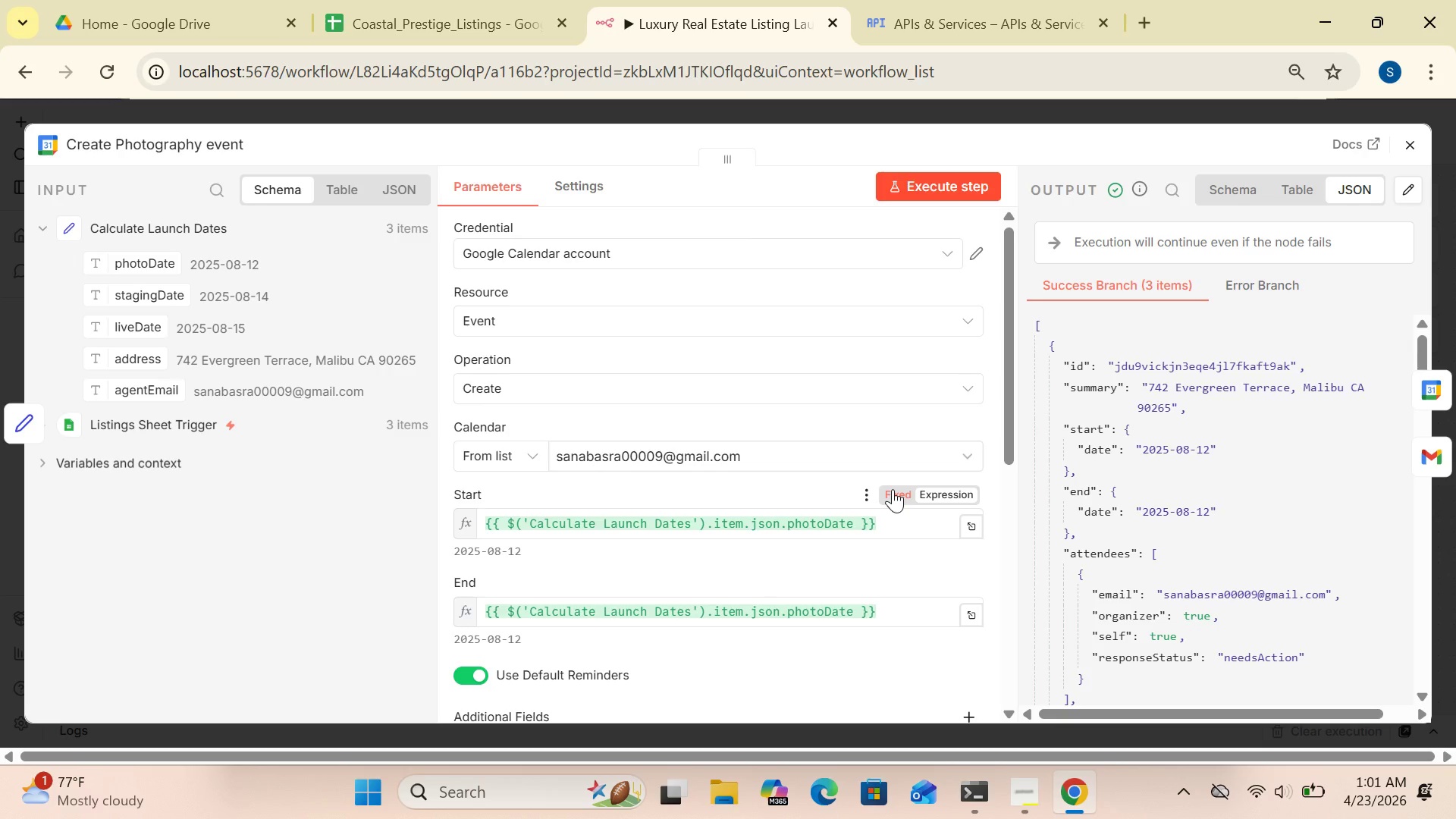 
left_click([419, 19])
 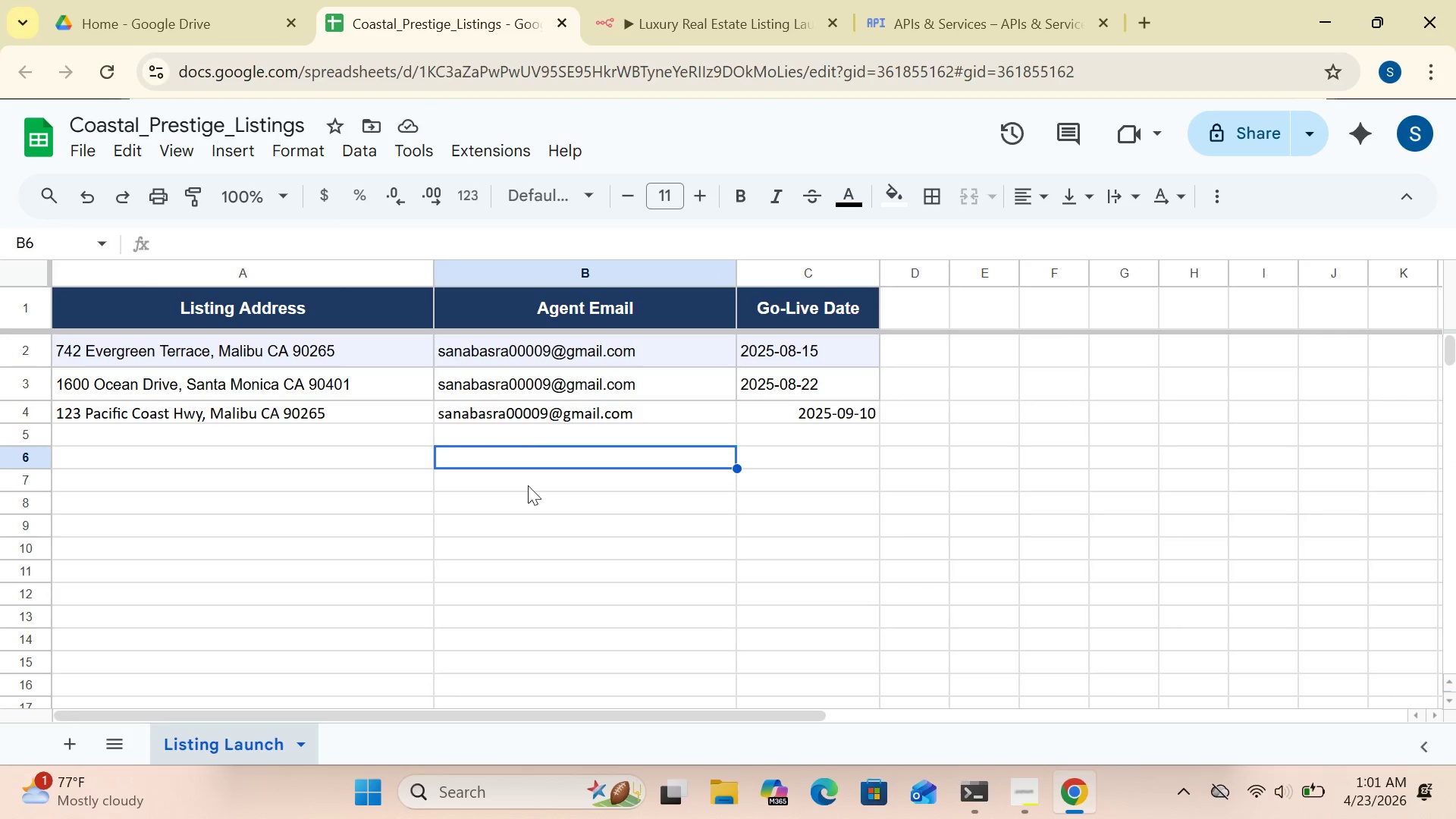 
left_click([563, 592])
 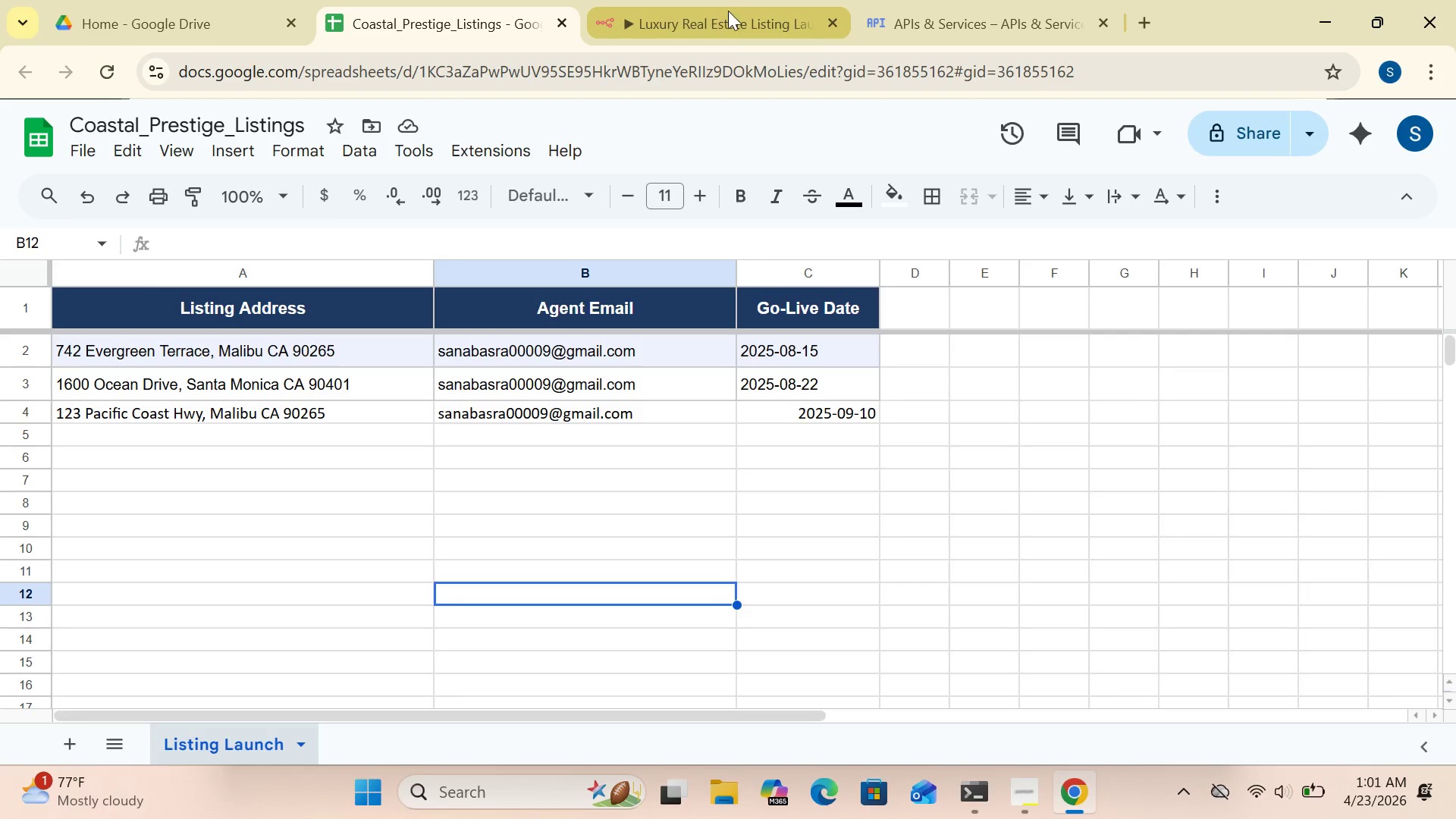 
wait(6.64)
 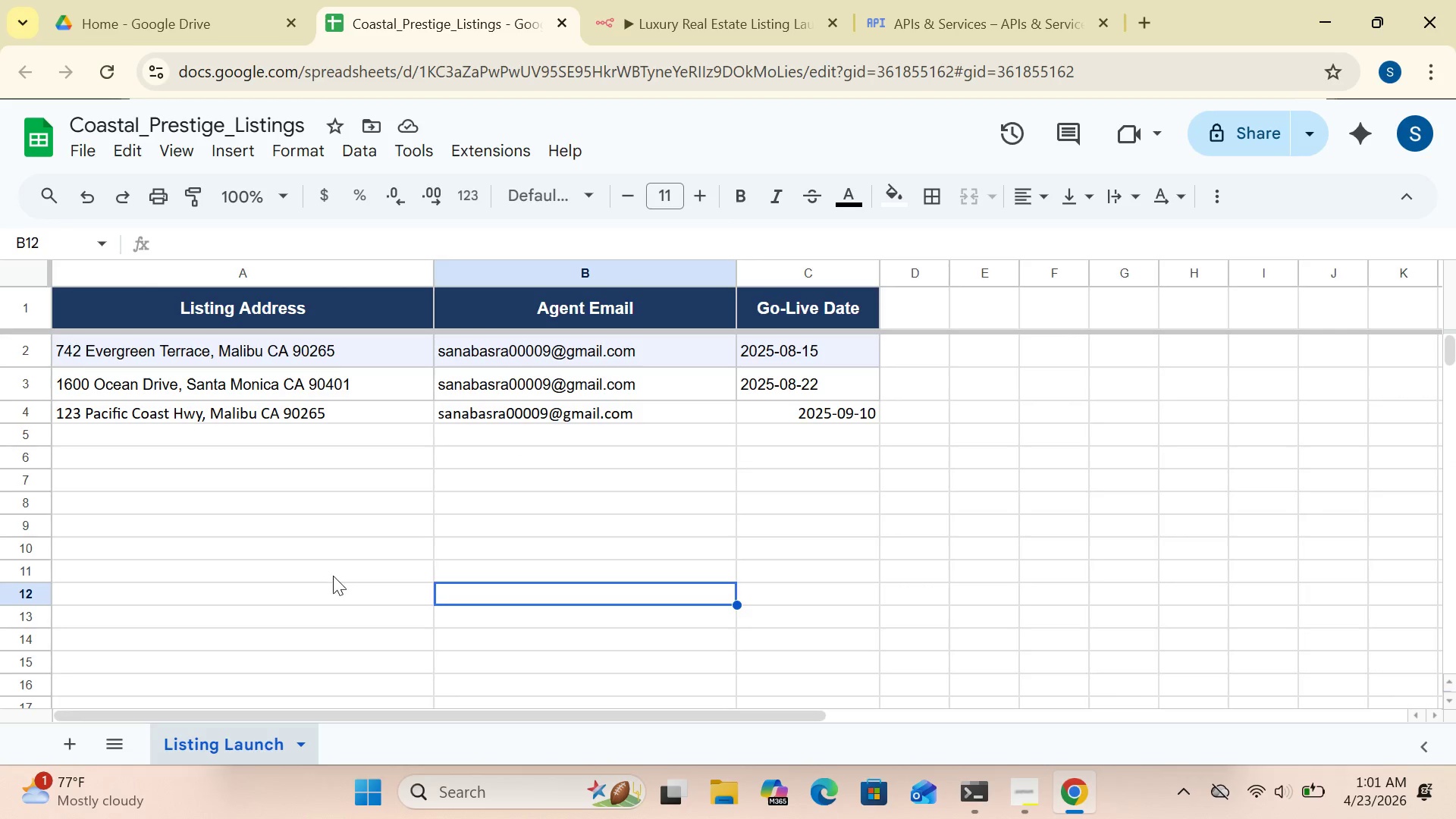 
left_click([719, 20])
 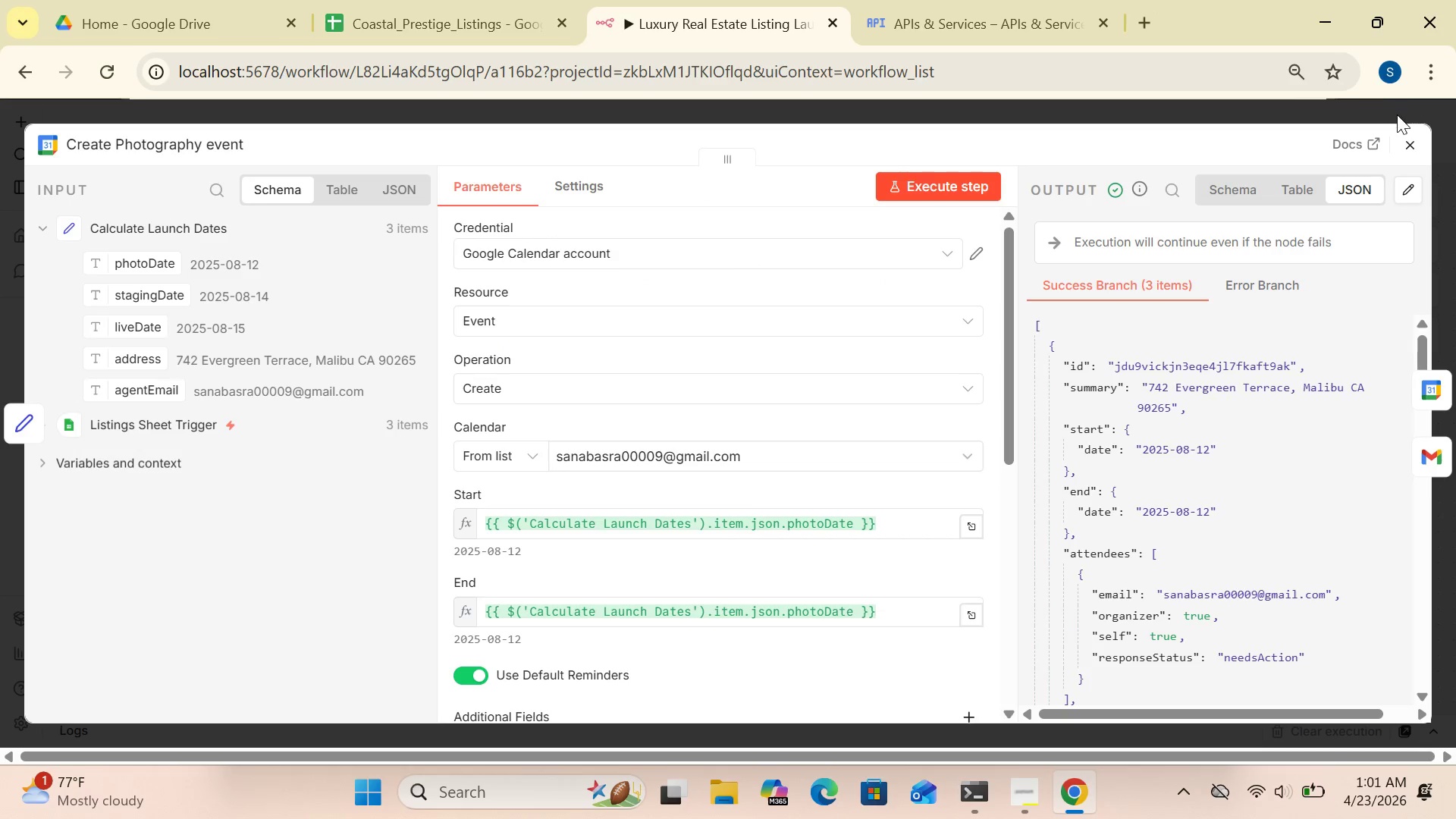 
left_click([1404, 138])
 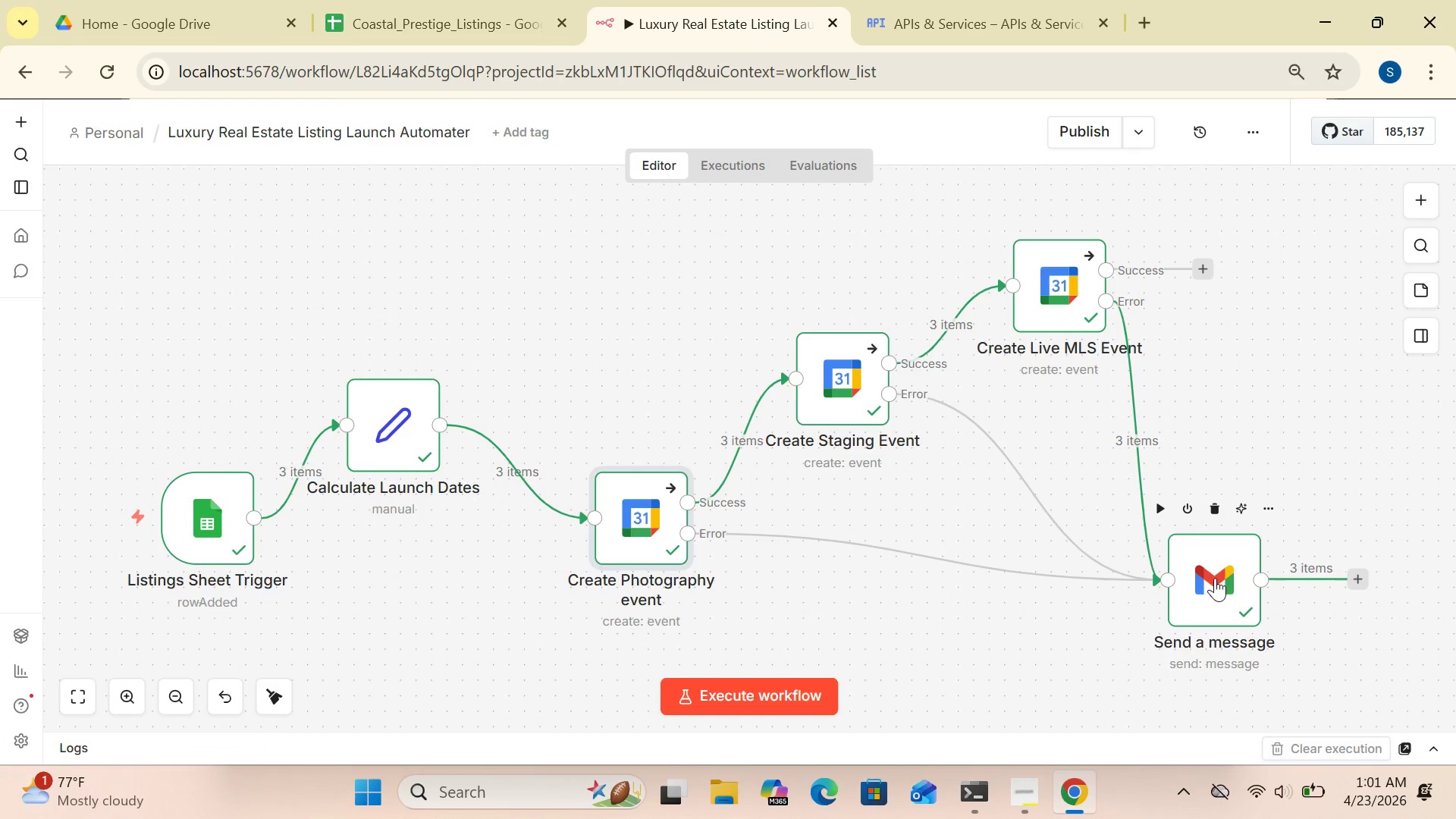 
double_click([1215, 578])
 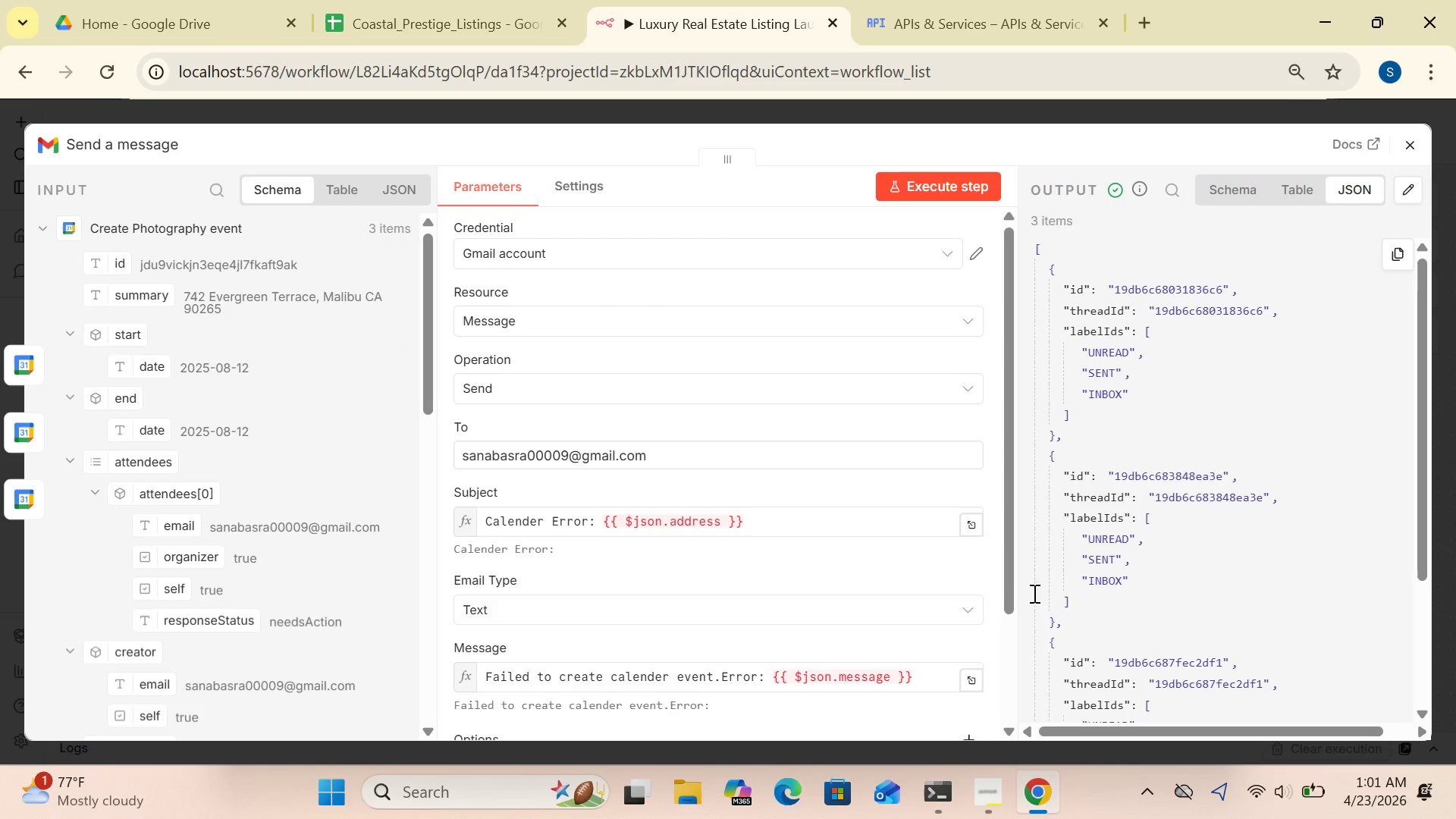 
left_click_drag(start_coordinate=[1015, 585], to_coordinate=[1025, 676])
 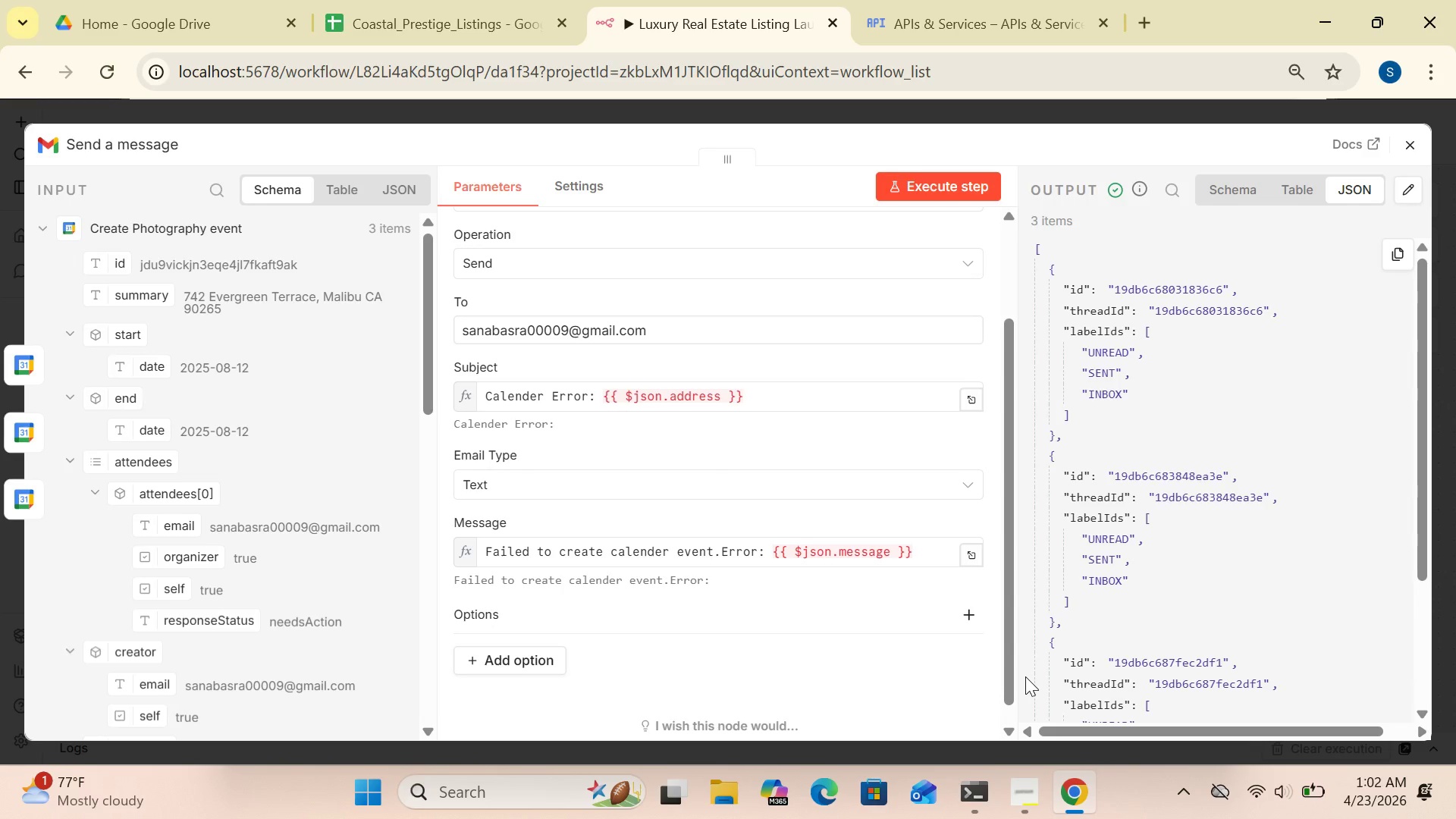 
wait(20.39)
 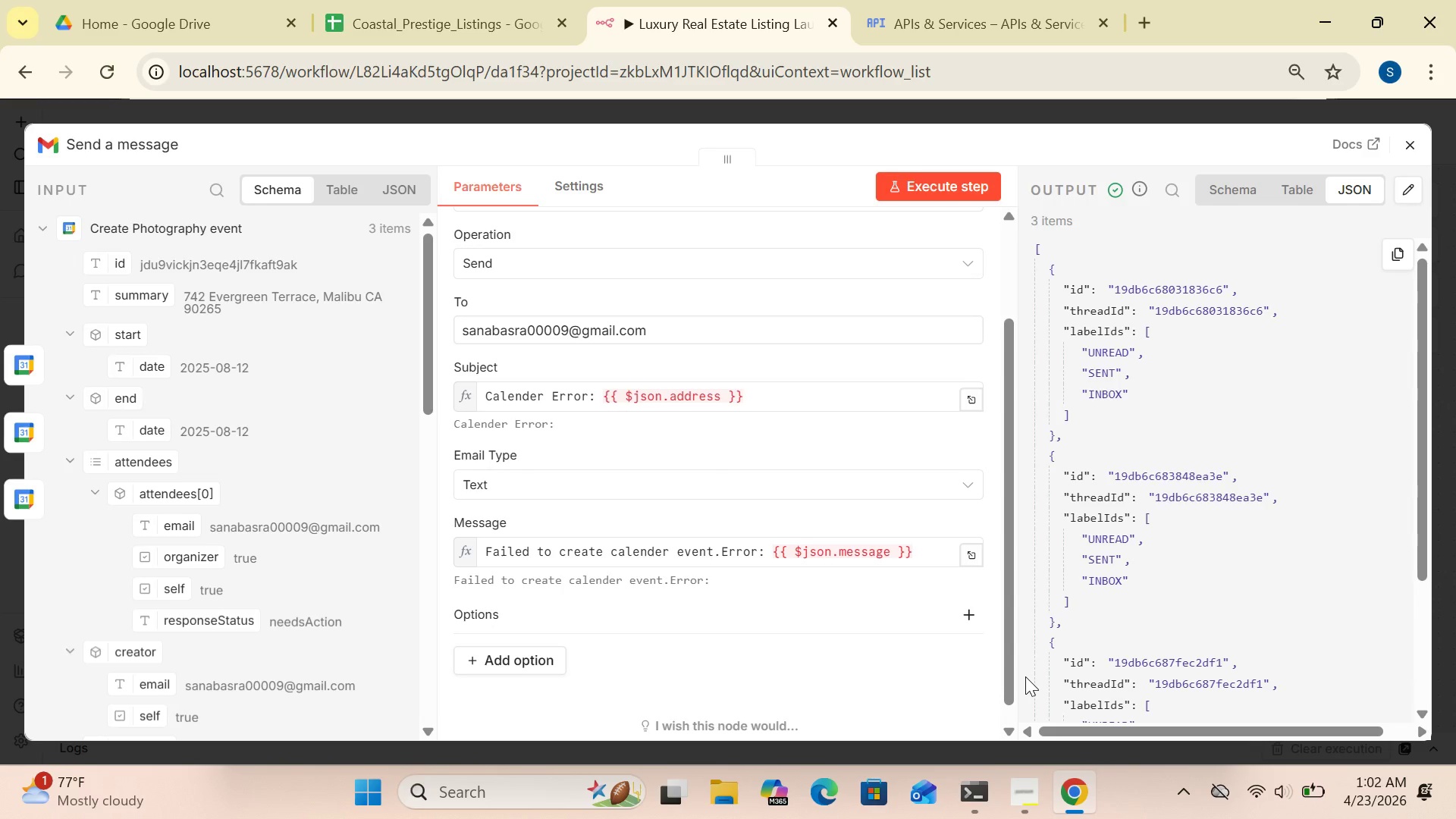 
left_click([975, 401])
 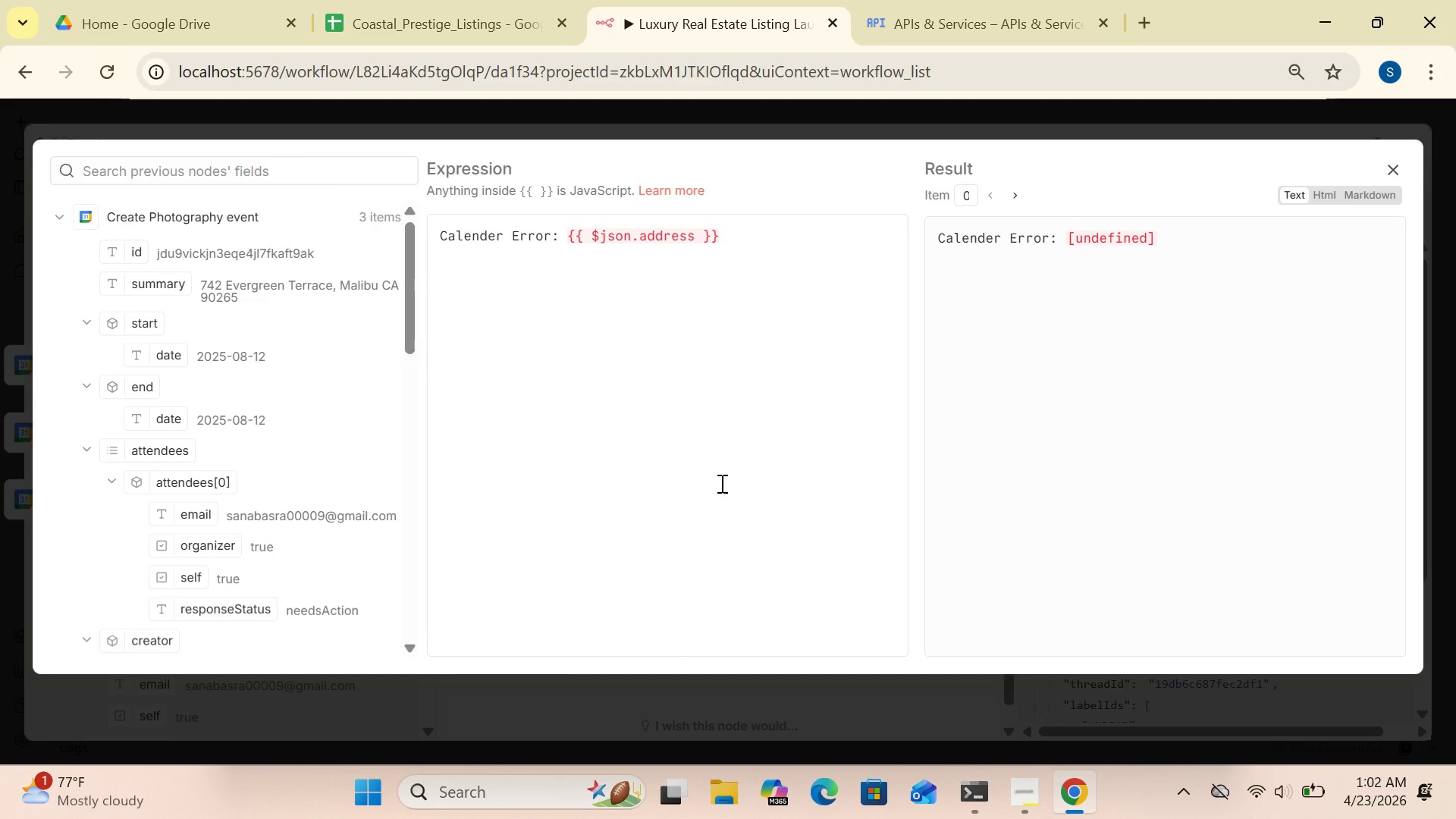 
wait(15.75)
 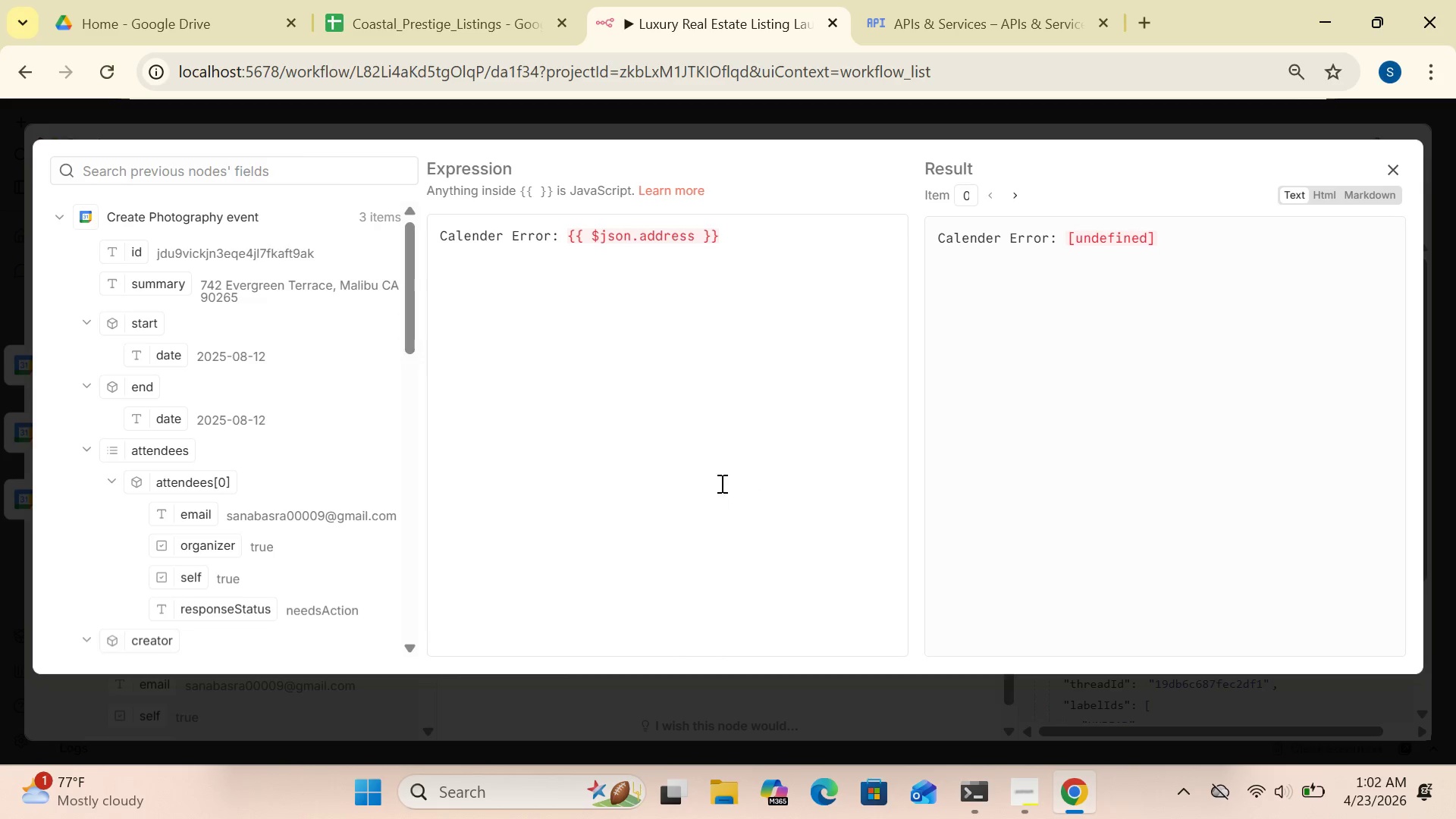 
left_click([1387, 168])
 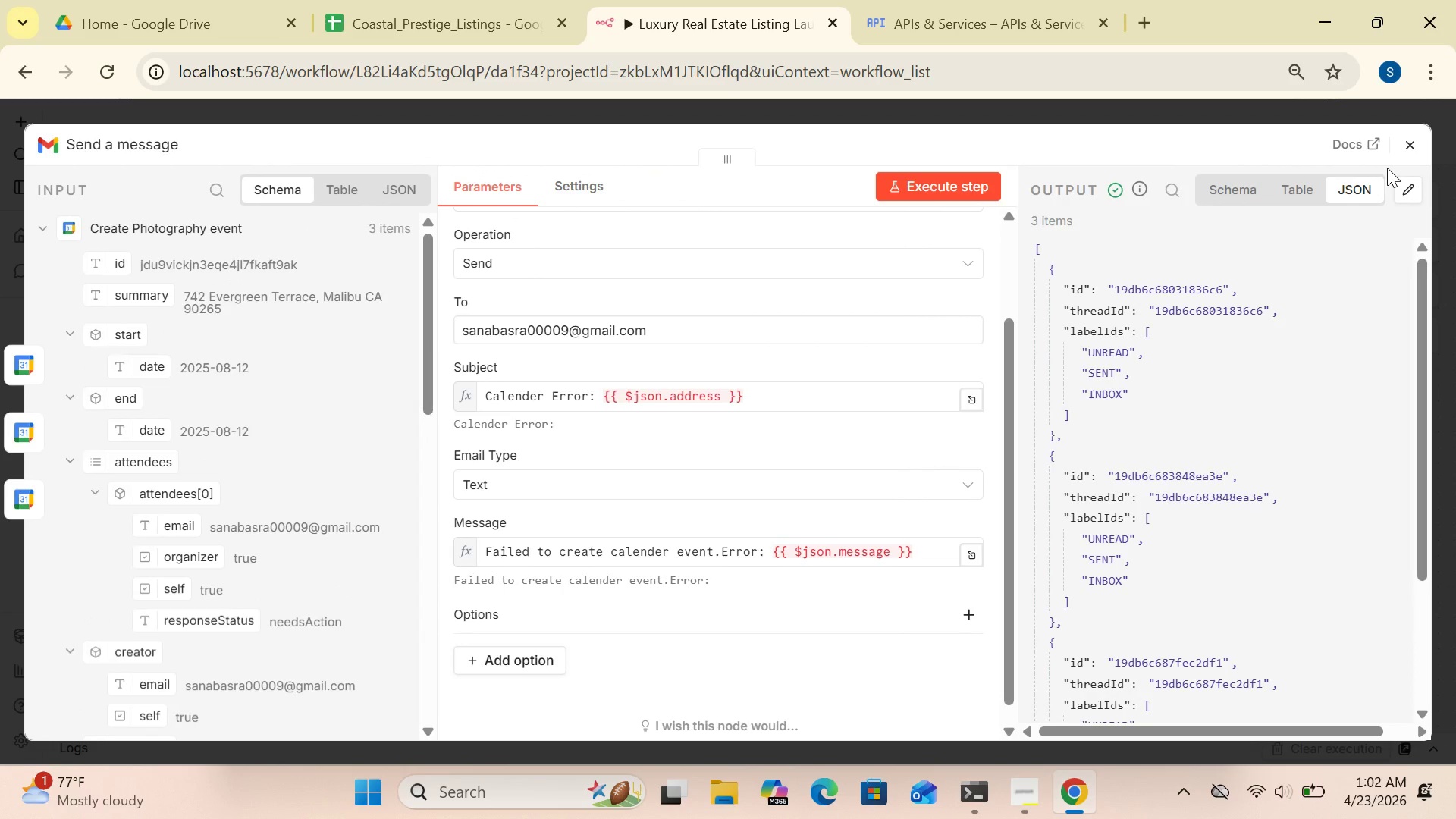 
wait(6.27)
 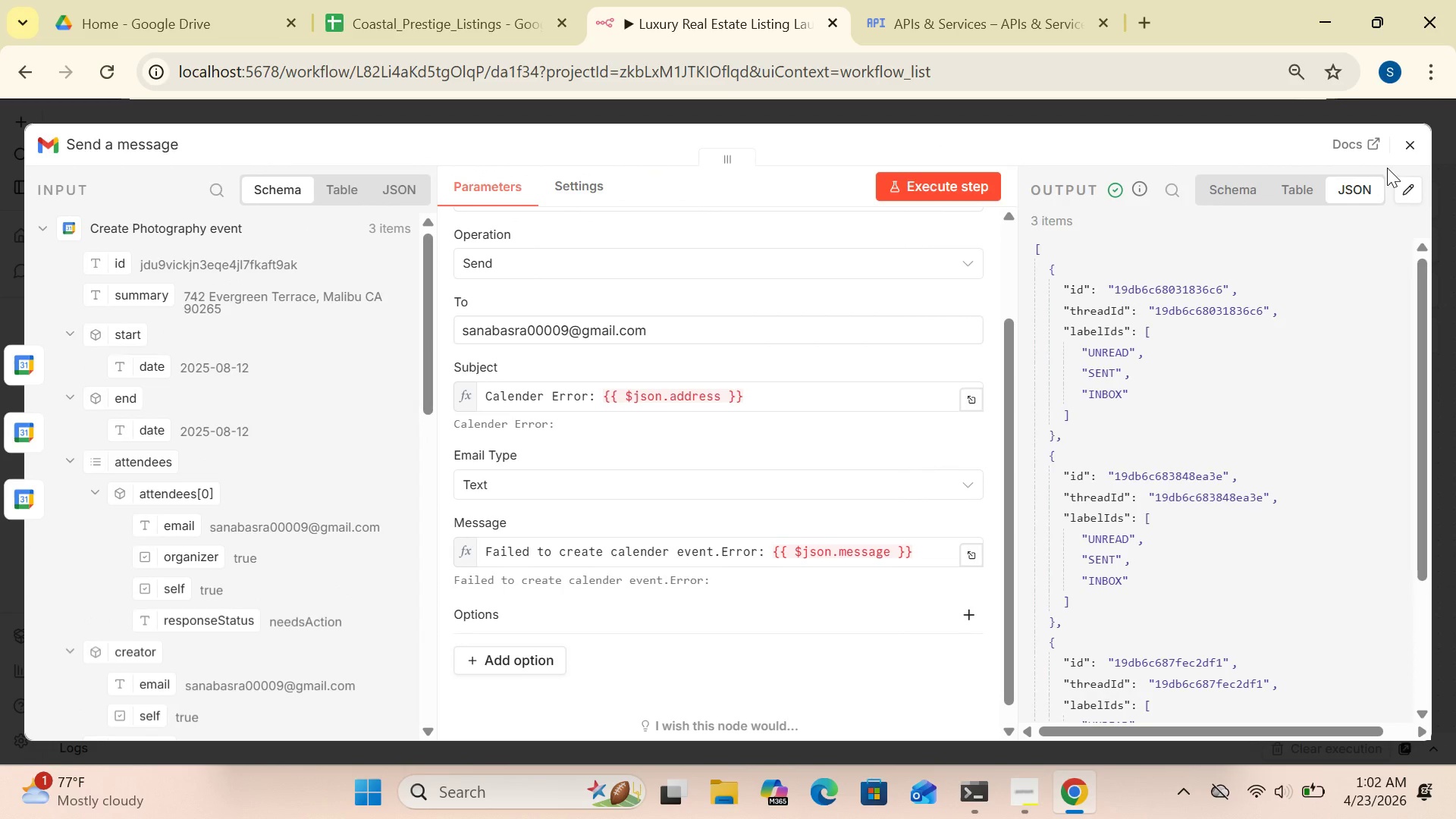 
left_click([1414, 144])
 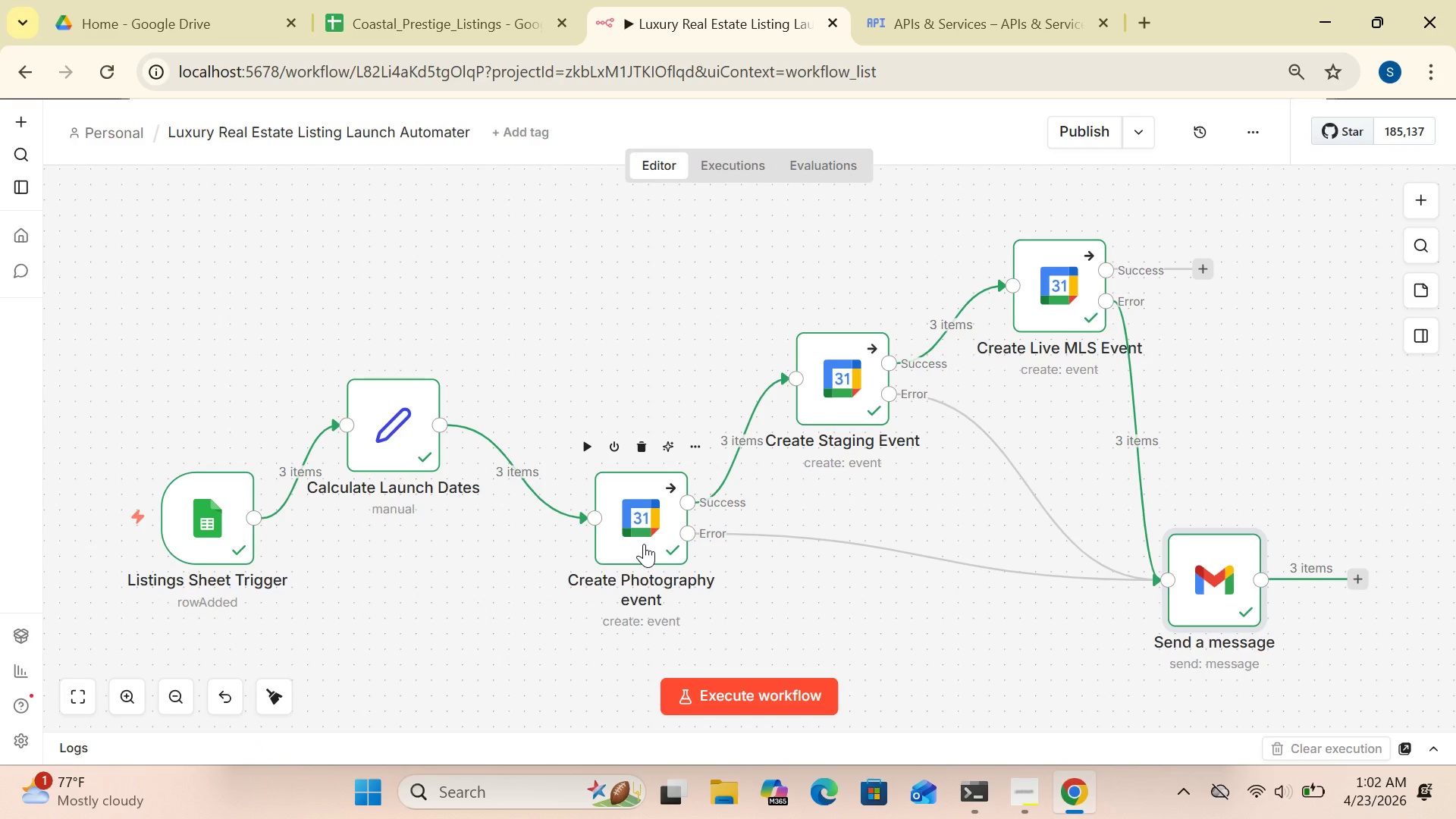 
wait(7.41)
 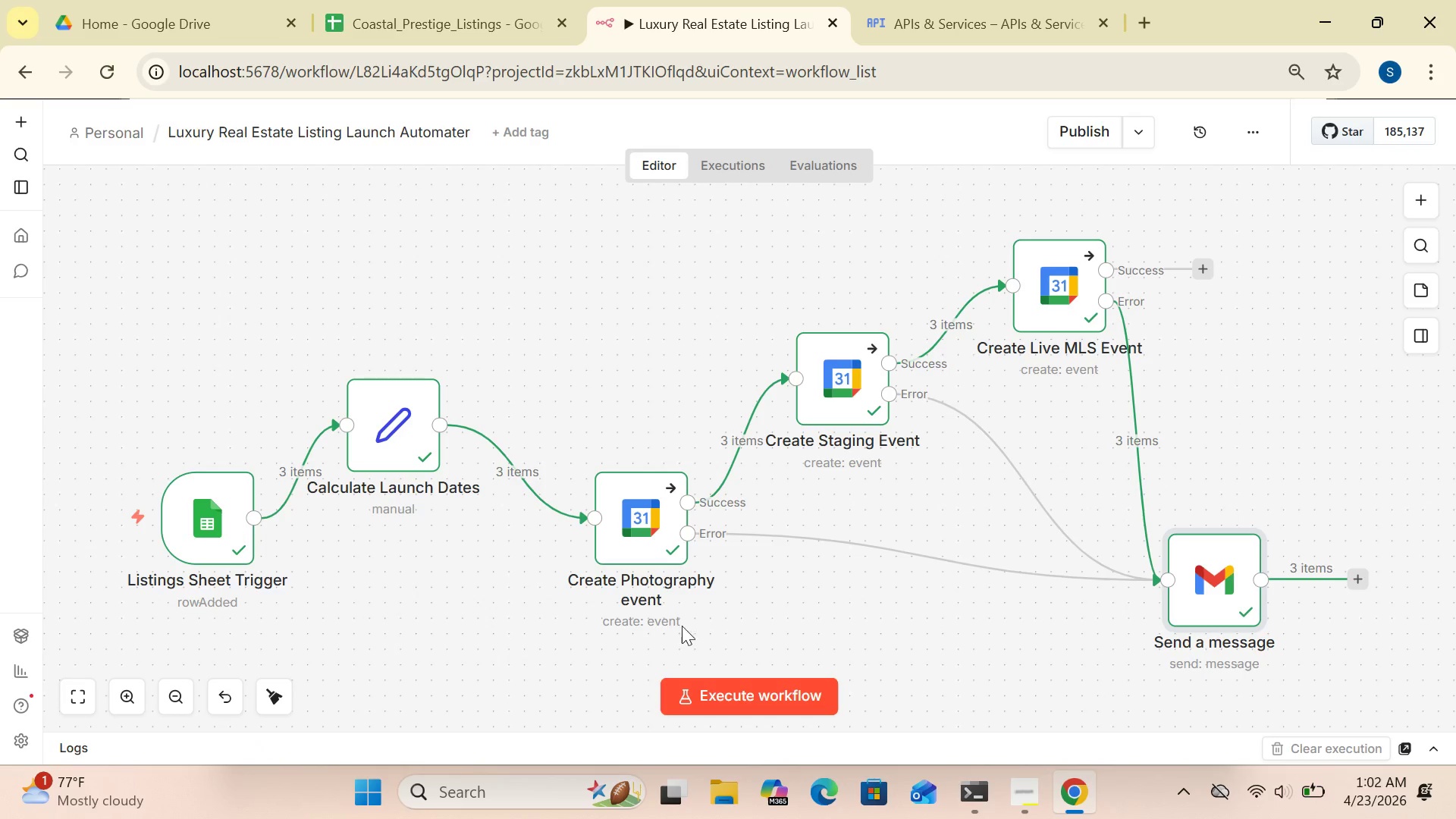 
double_click([400, 442])
 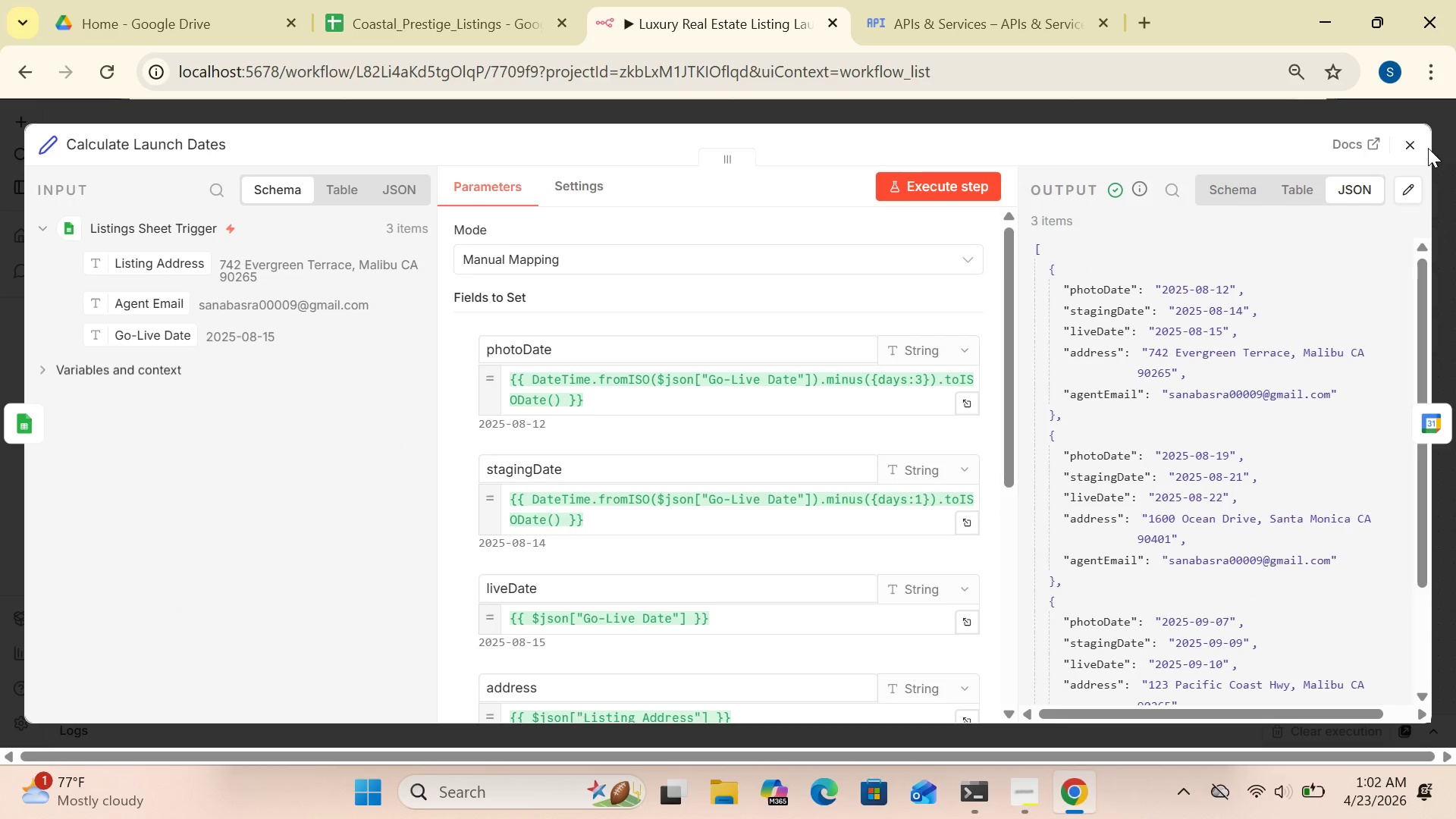 
left_click([1404, 146])
 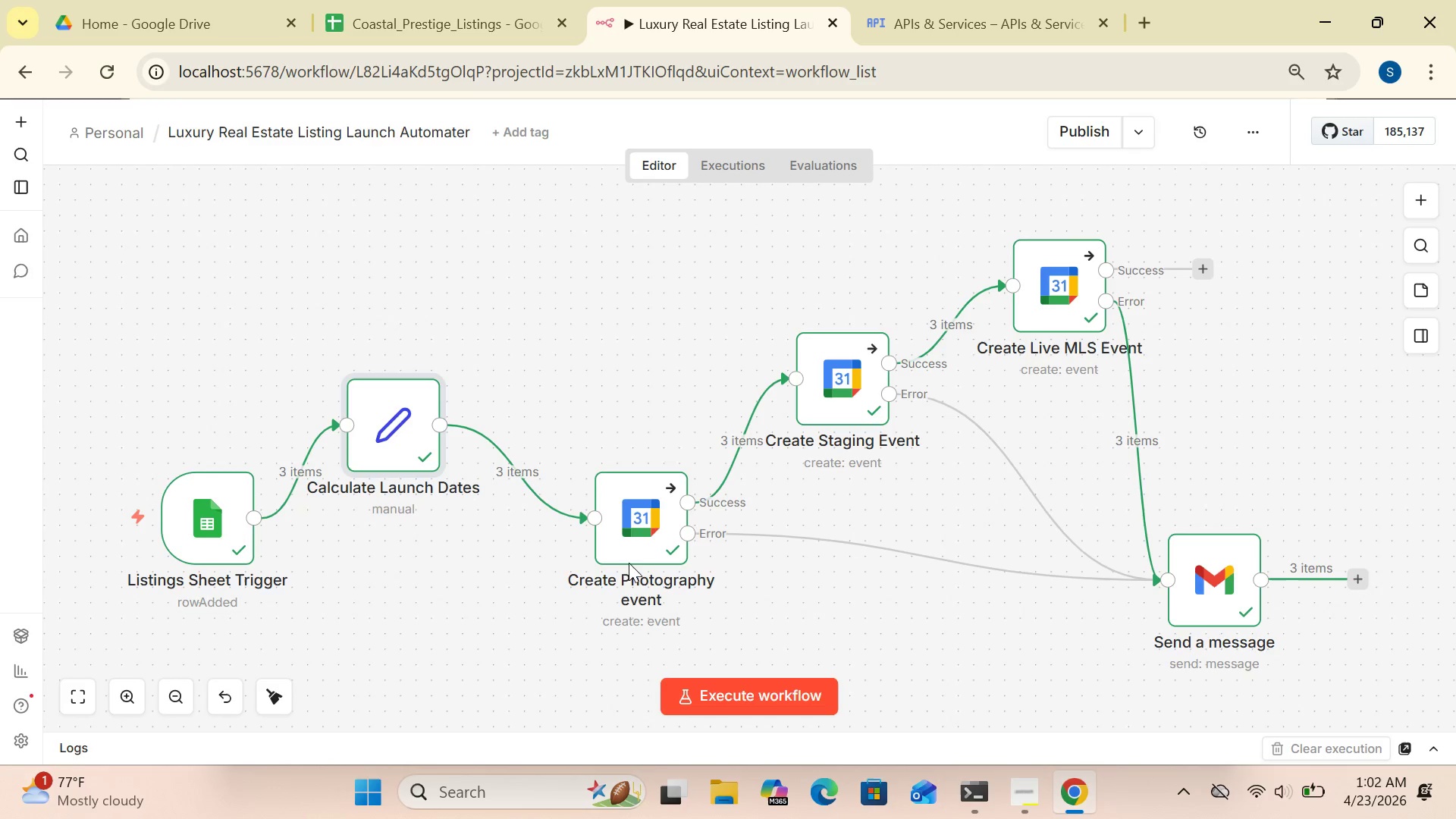 
left_click([640, 545])
 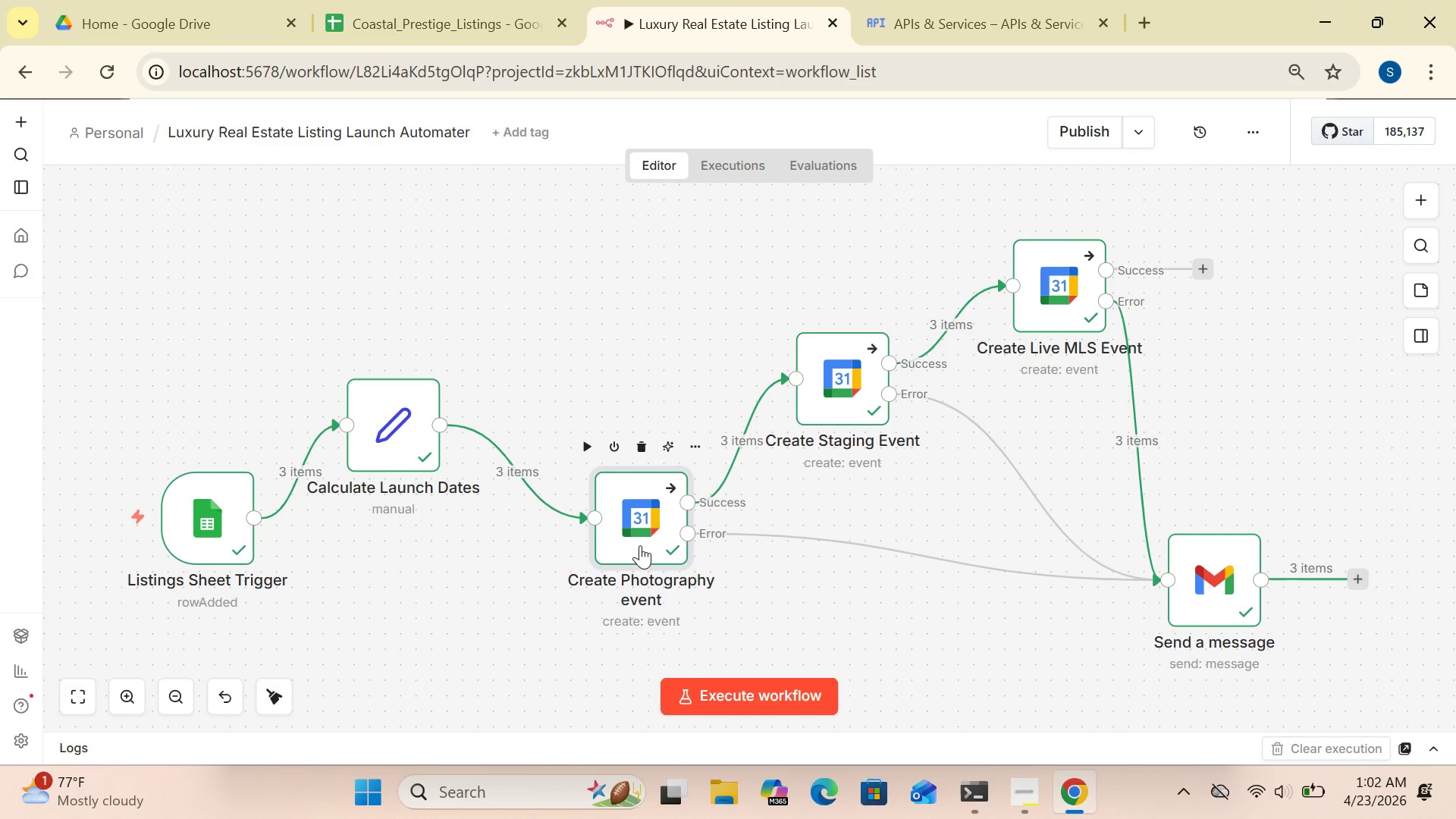 
wait(8.83)
 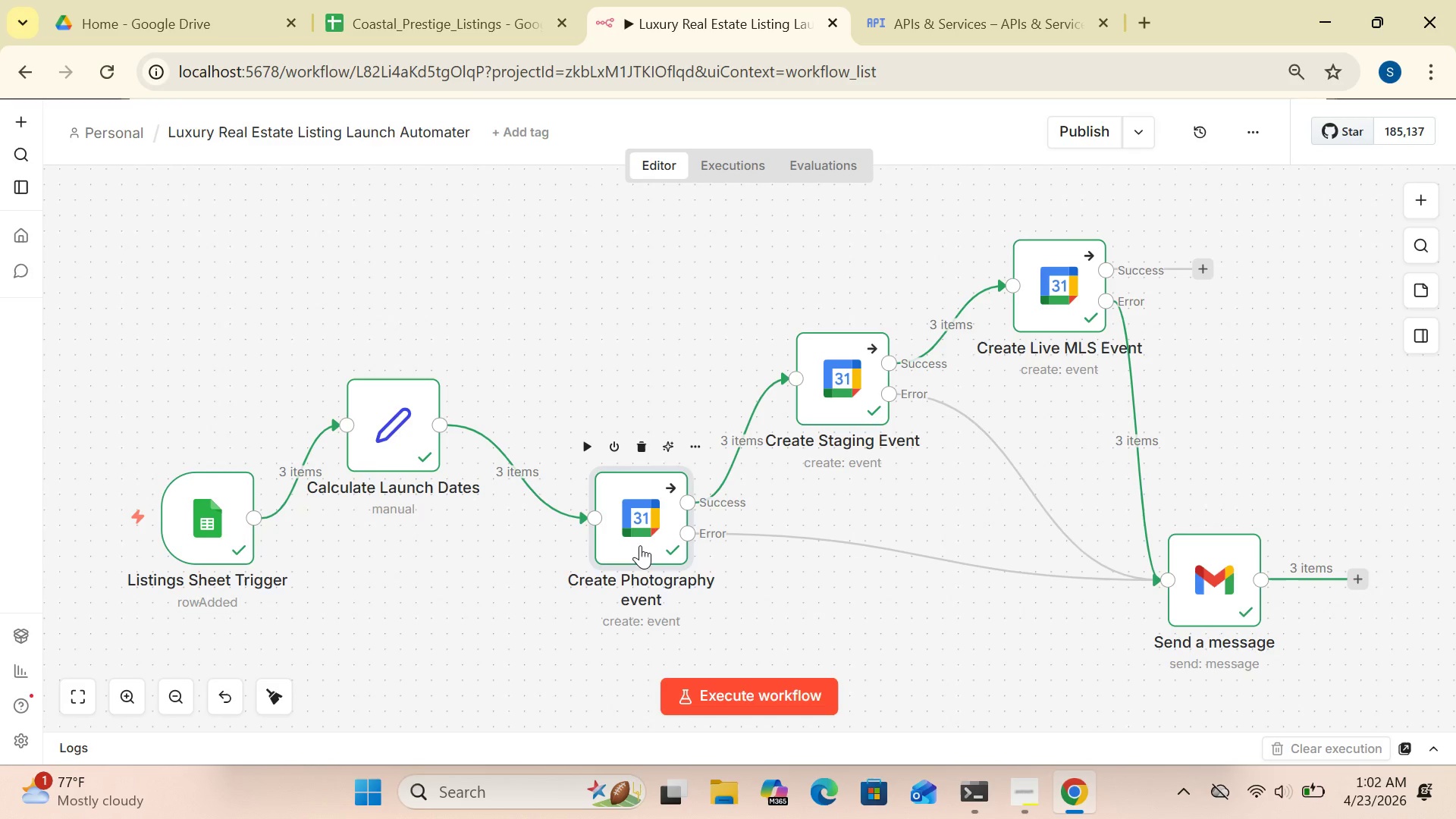 
left_click([1149, 23])
 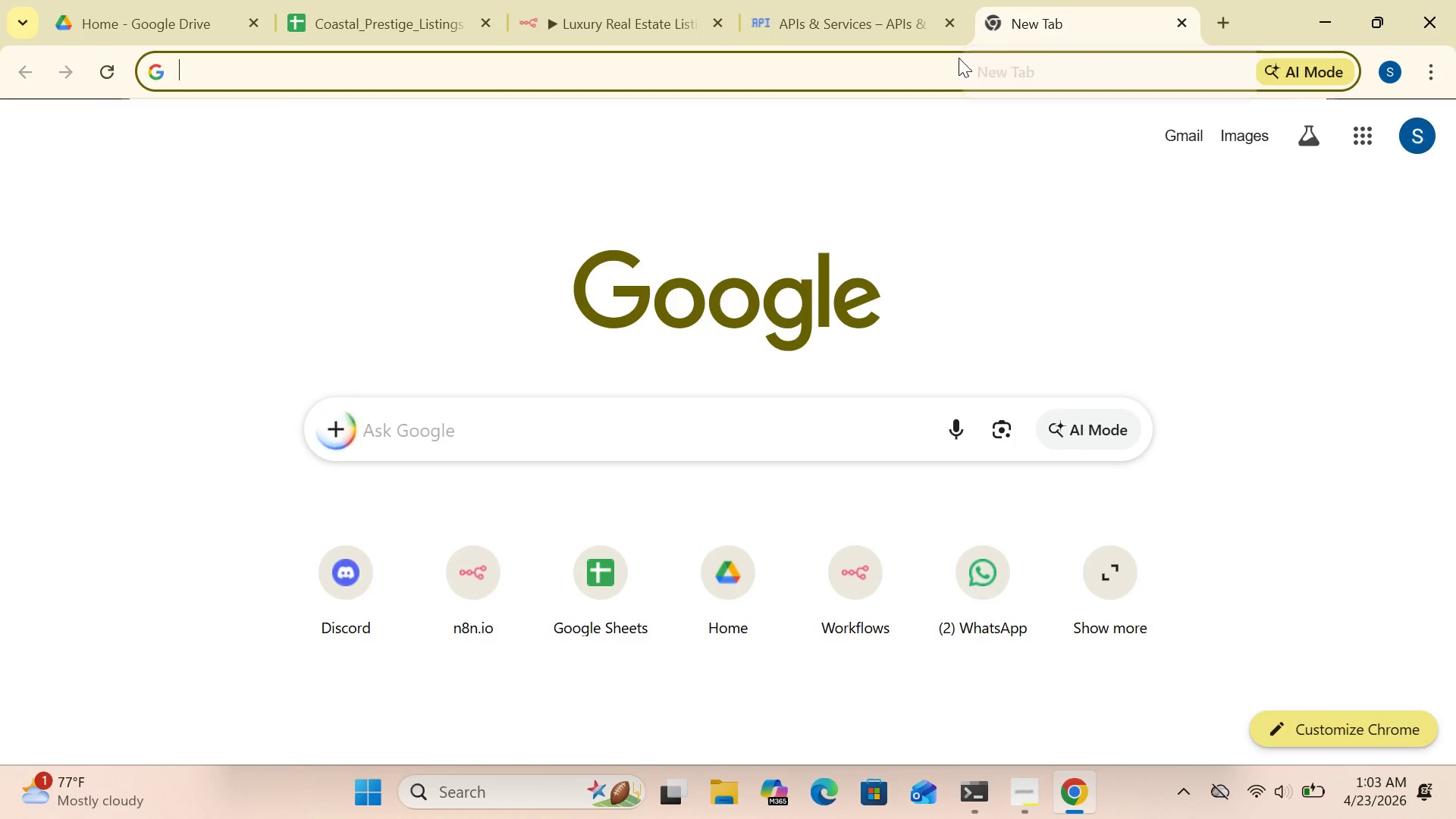 
left_click([949, 67])
 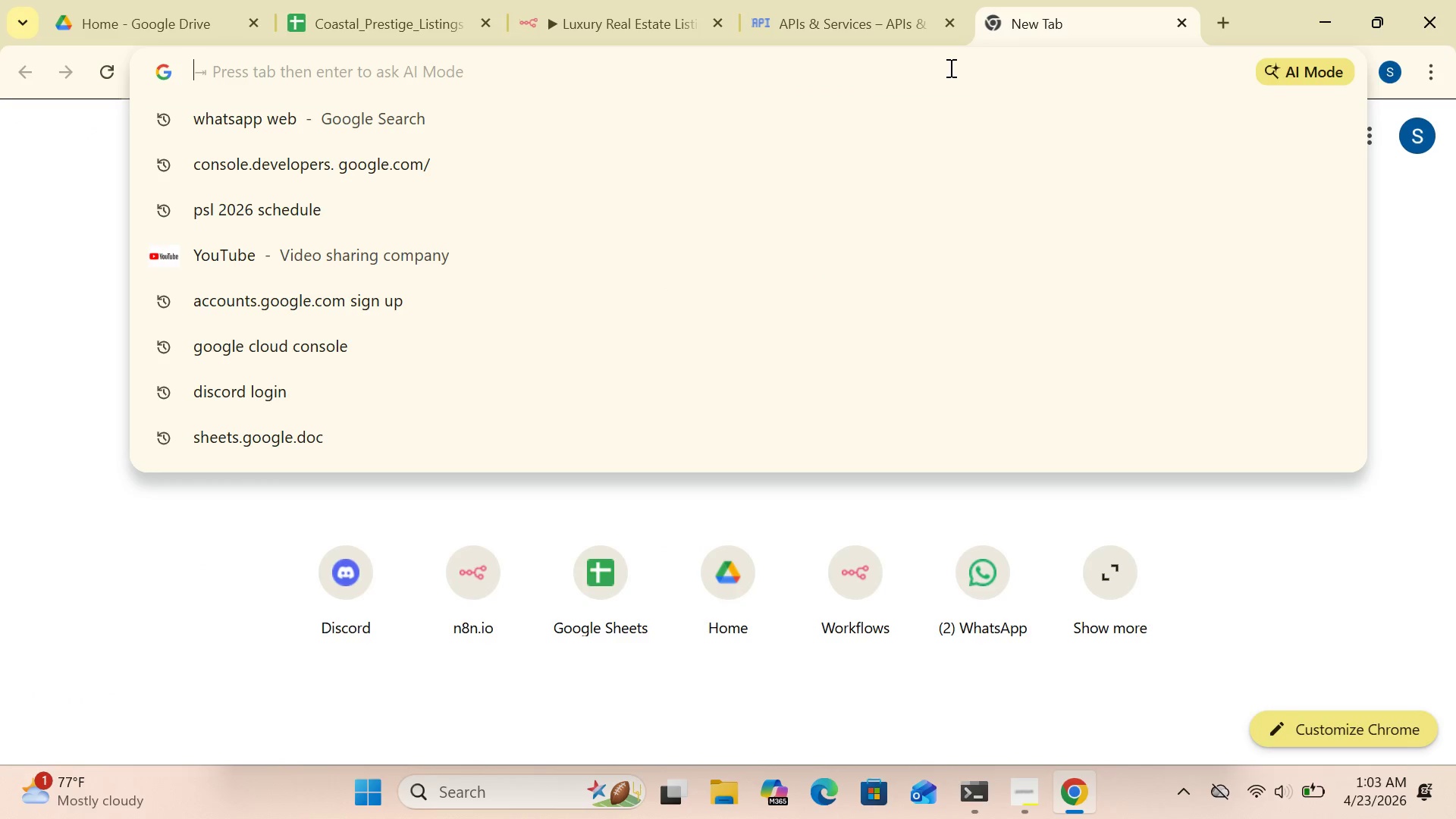 
type(calendar.google.)
 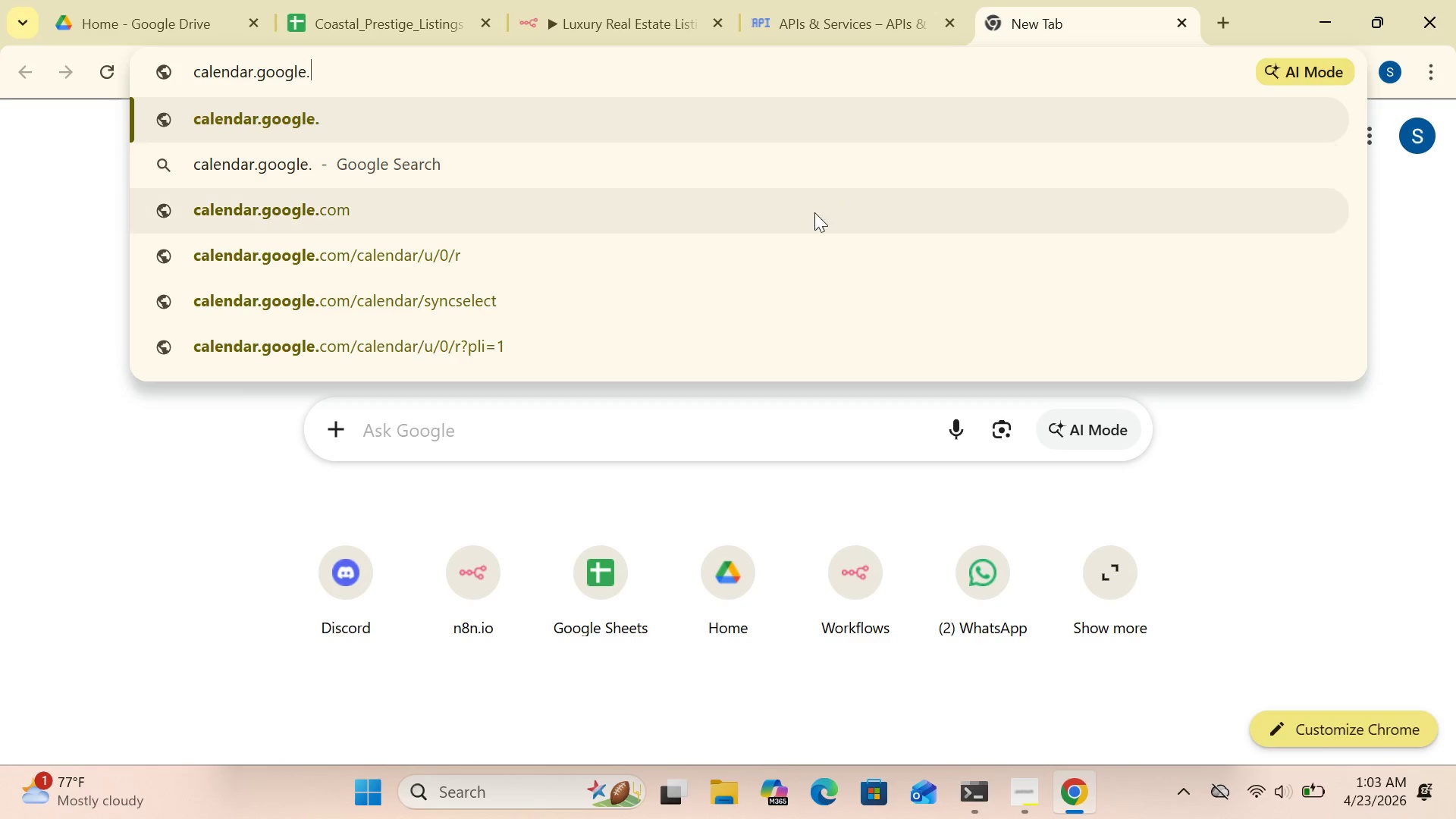 
left_click([704, 206])
 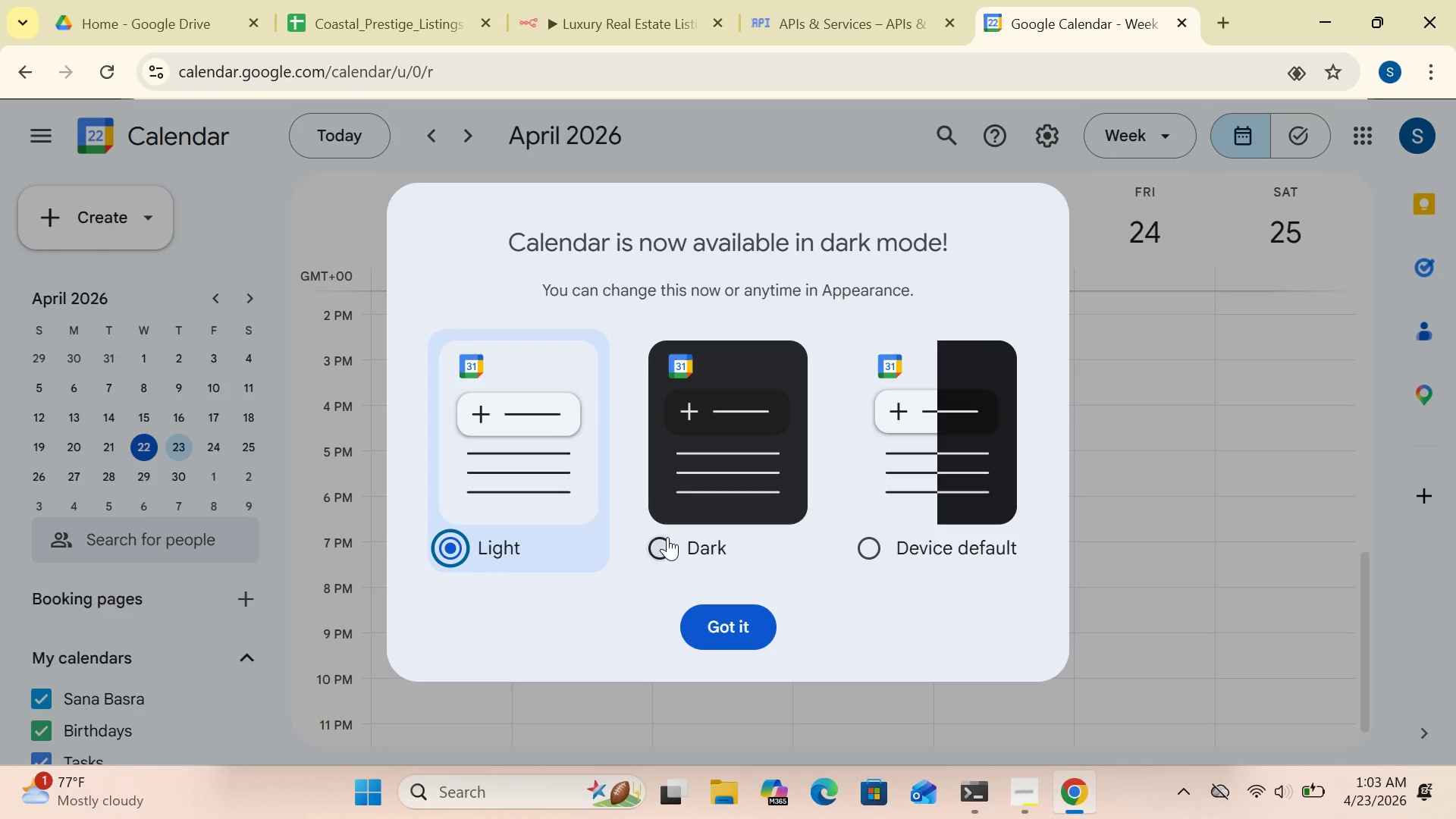 
wait(6.69)
 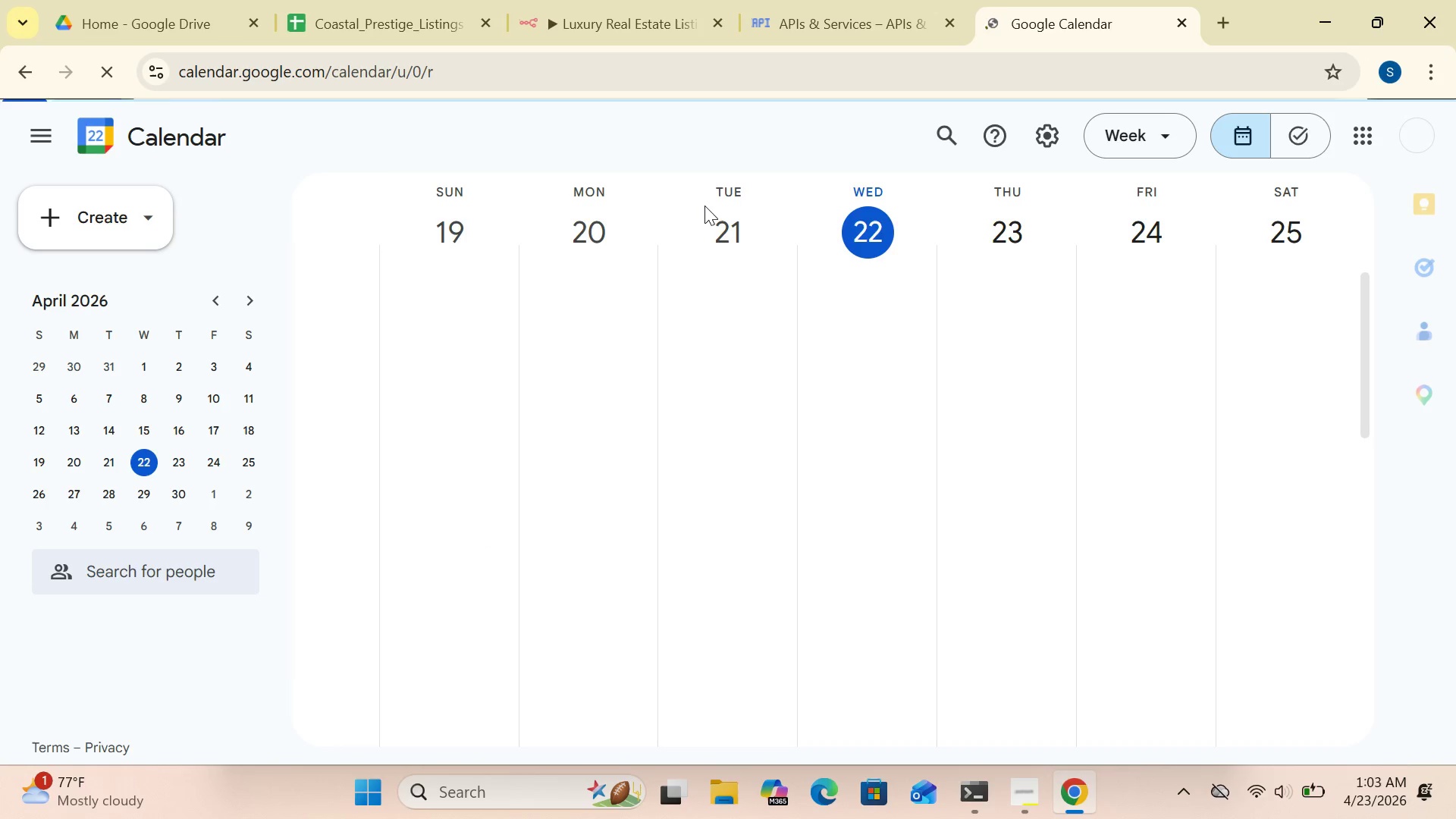 
left_click([729, 629])
 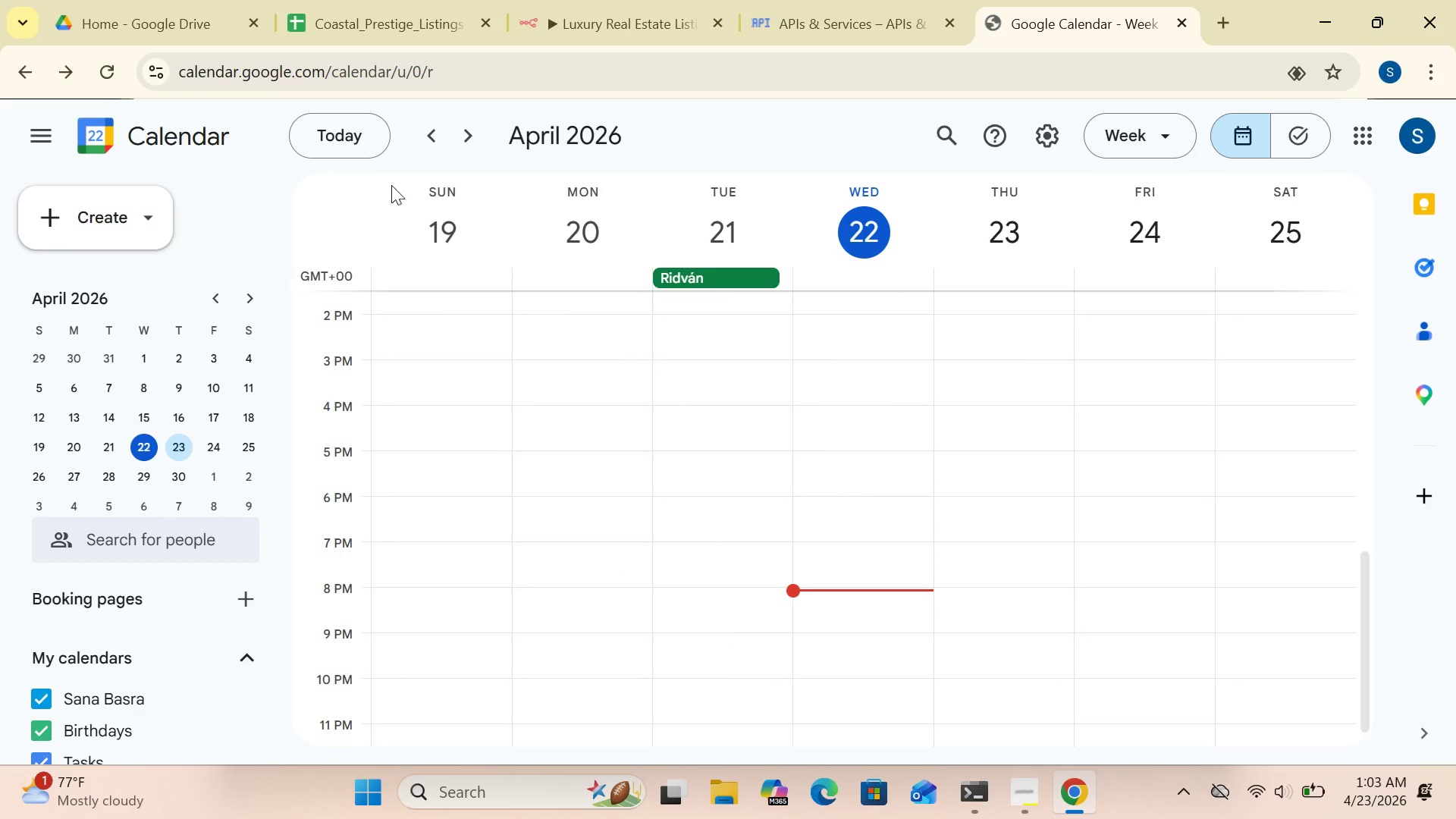 
left_click([432, 139])
 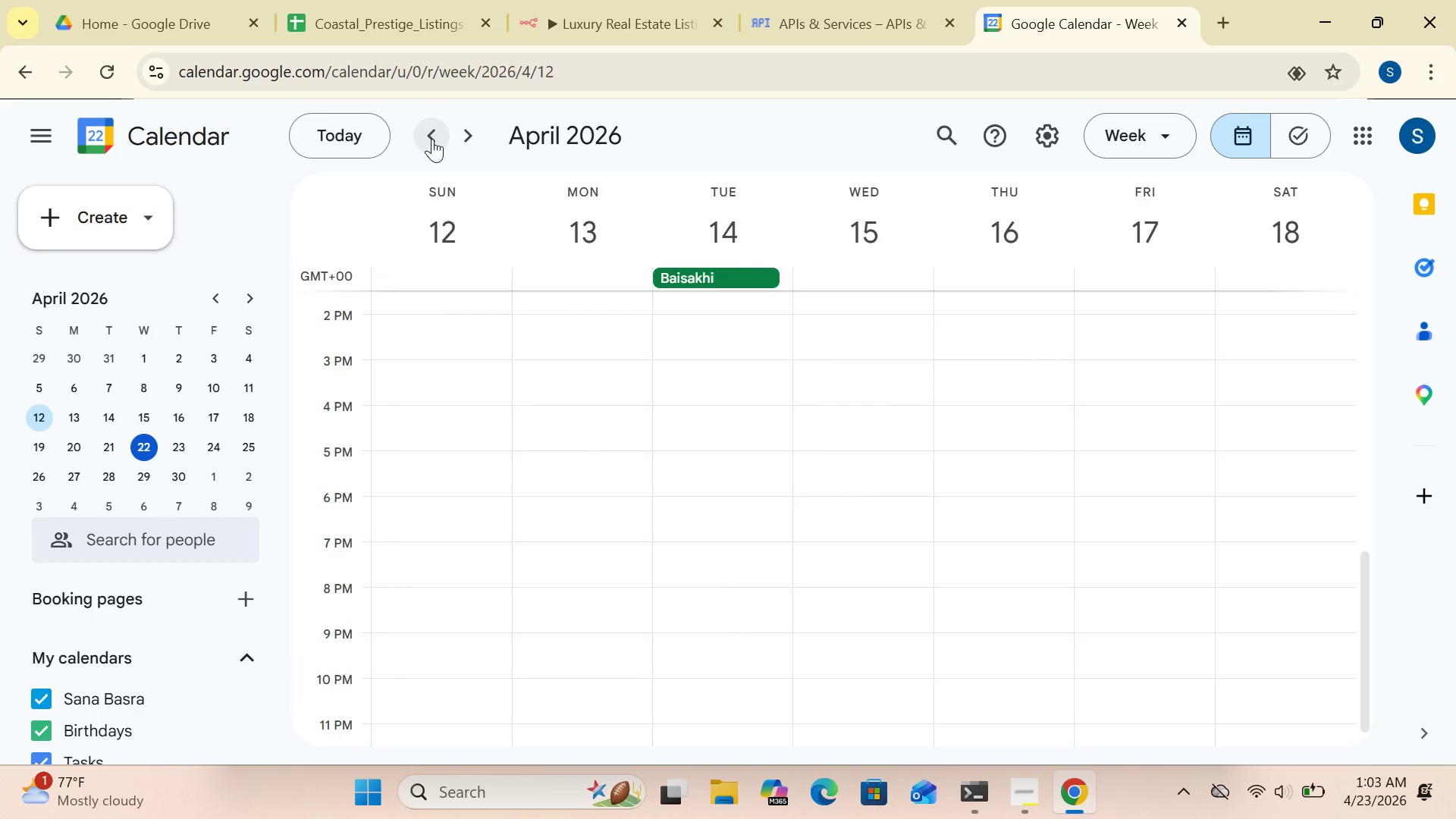 
double_click([432, 139])
 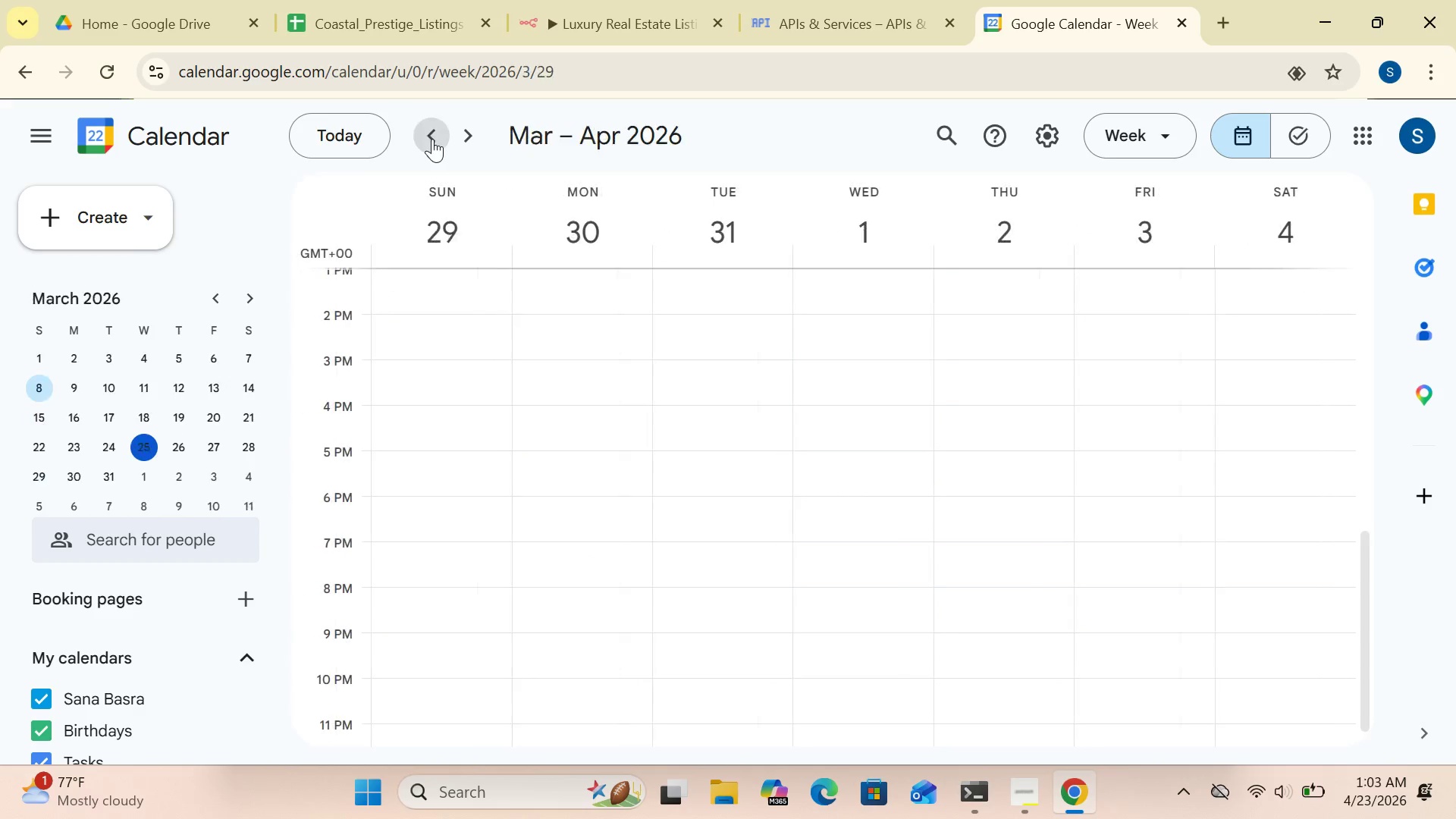 
triple_click([432, 139])
 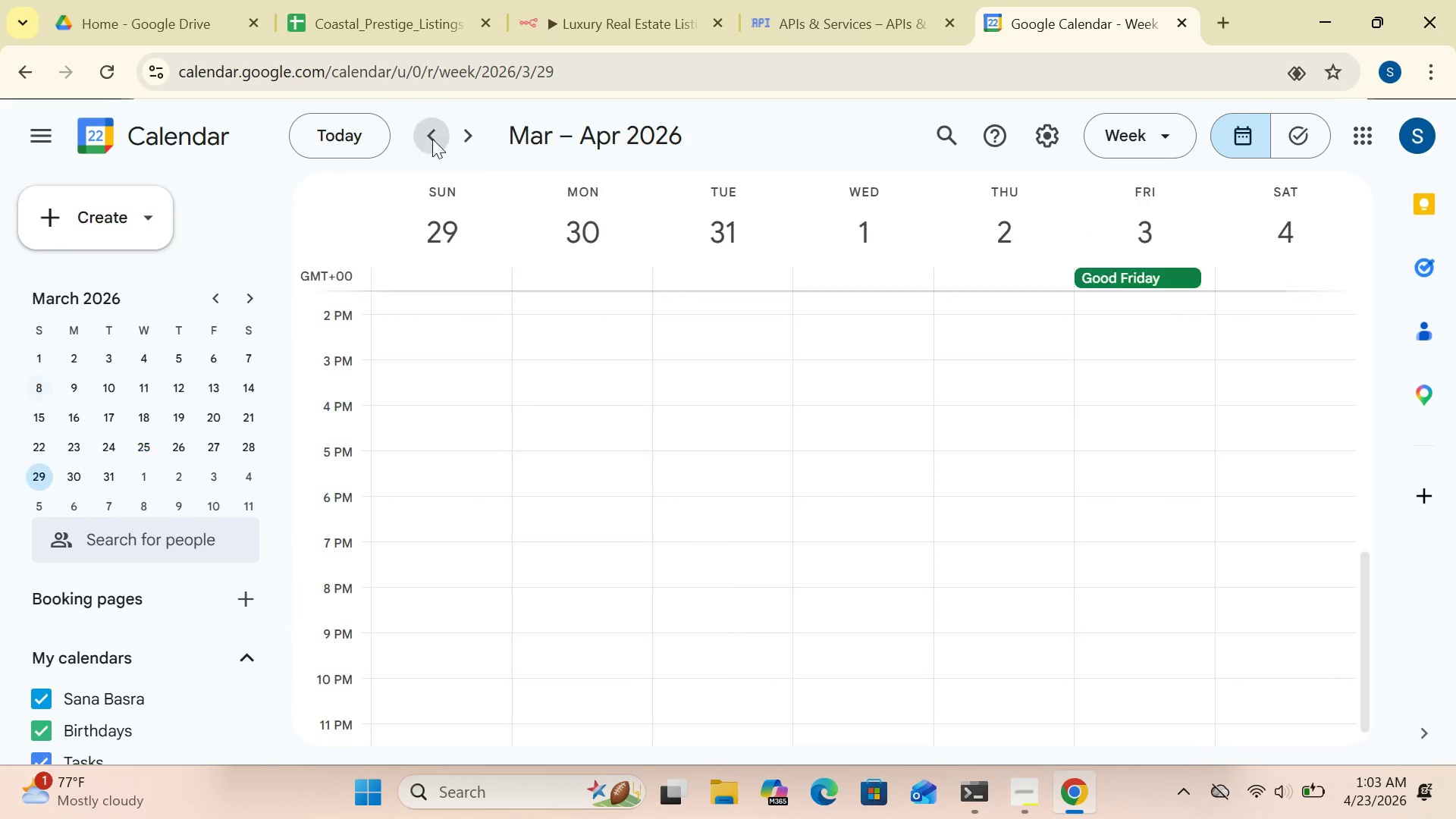 
triple_click([432, 139])
 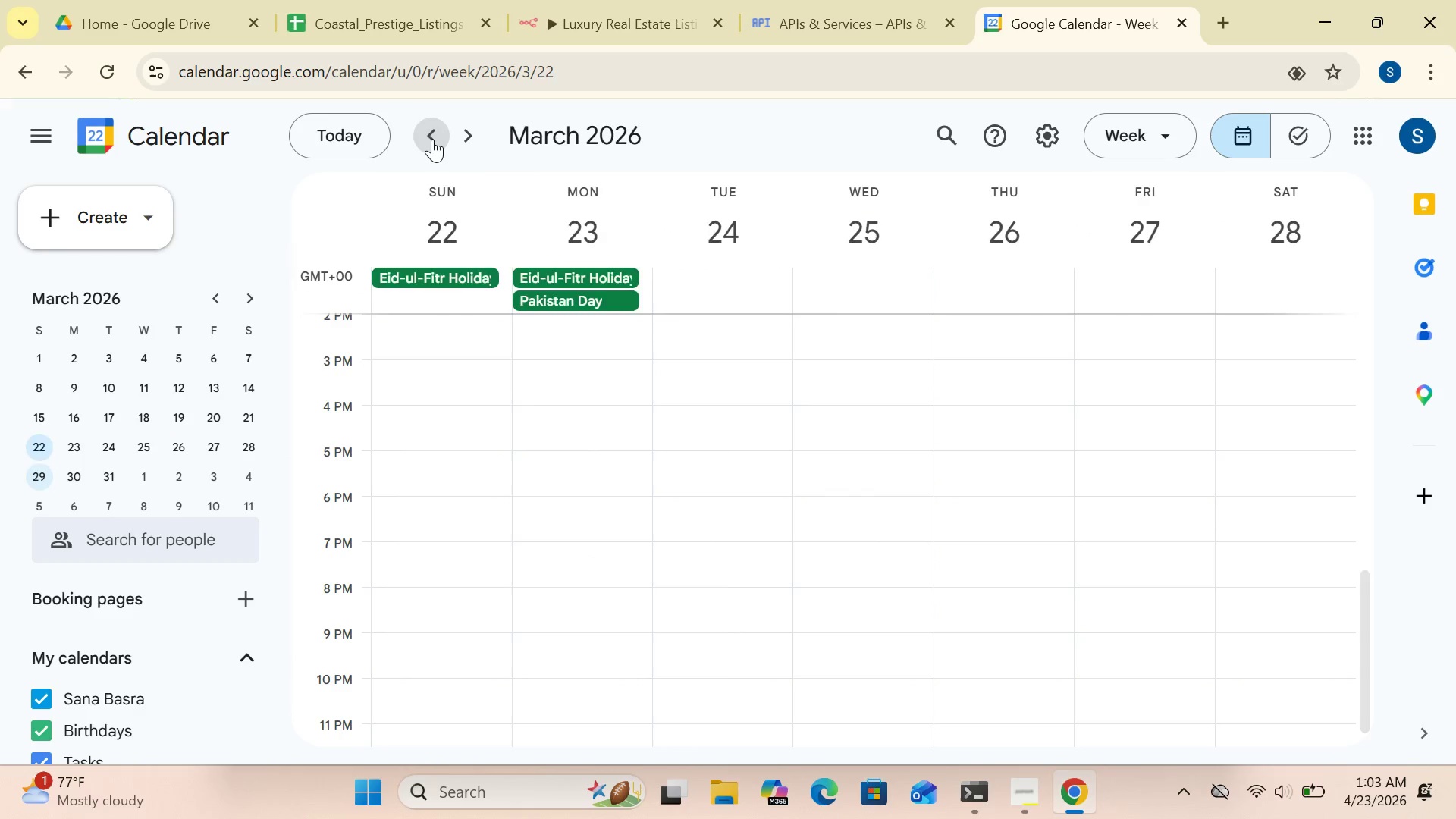 
triple_click([432, 139])
 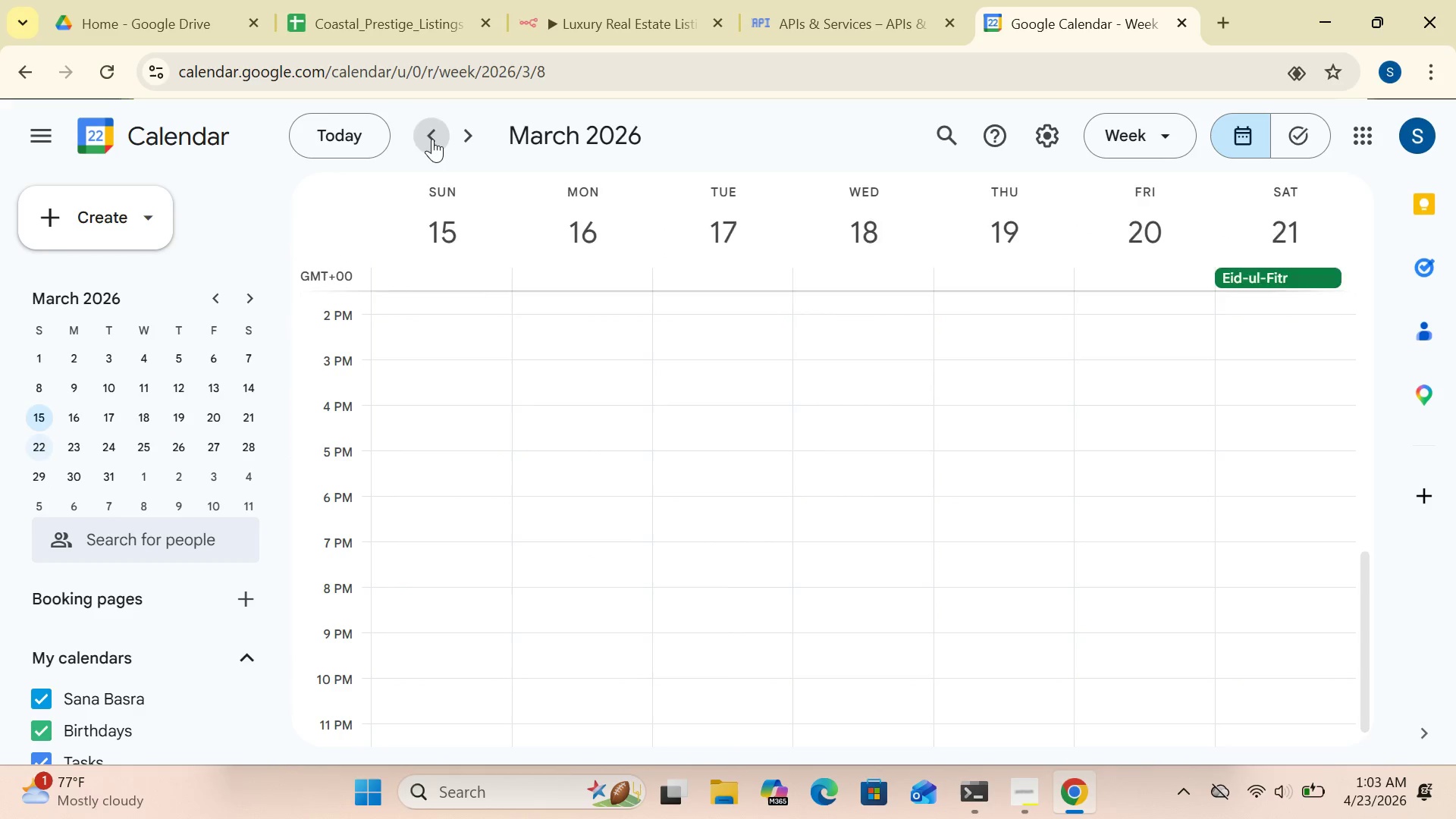 
triple_click([432, 139])
 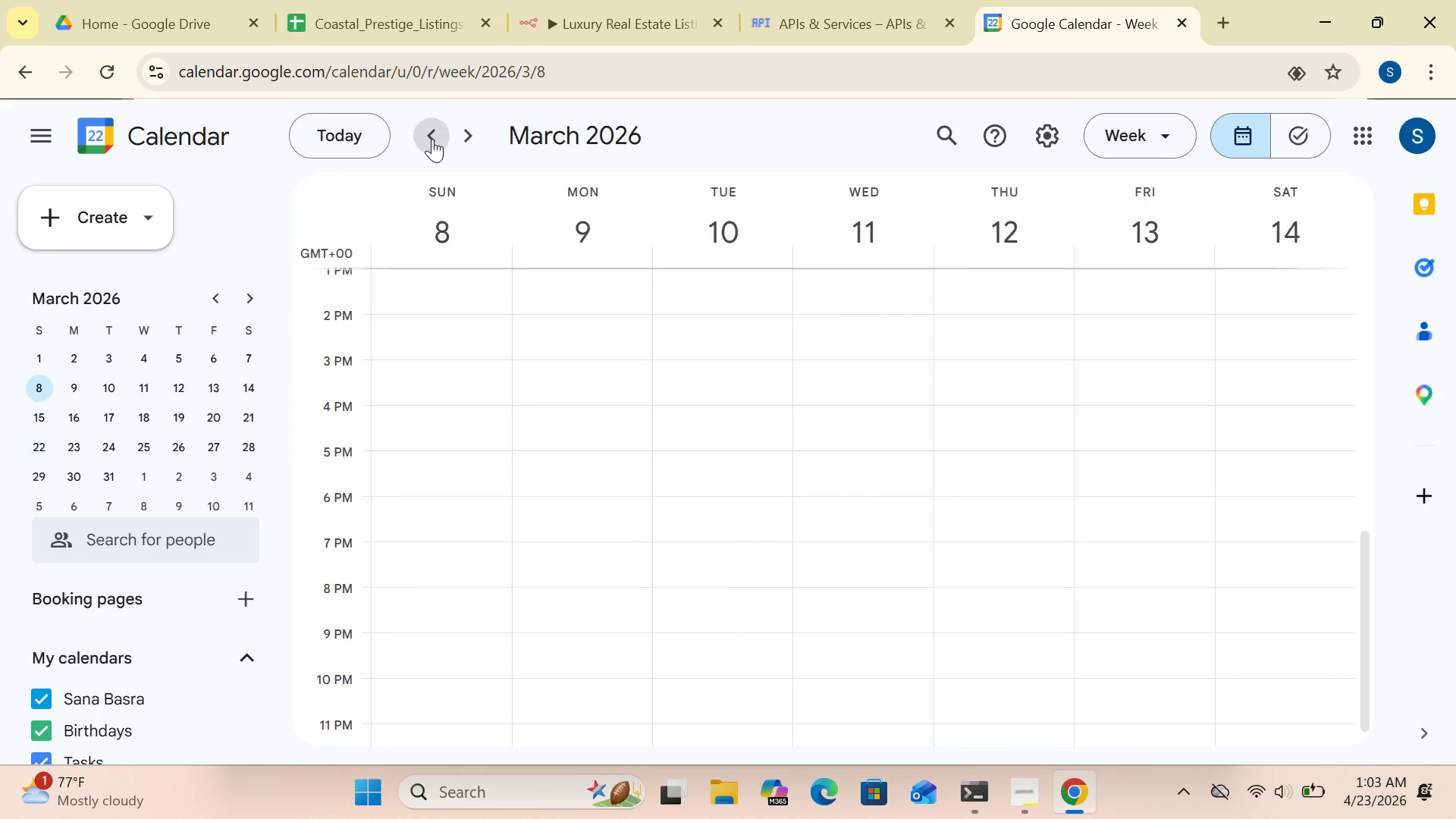 
triple_click([432, 139])
 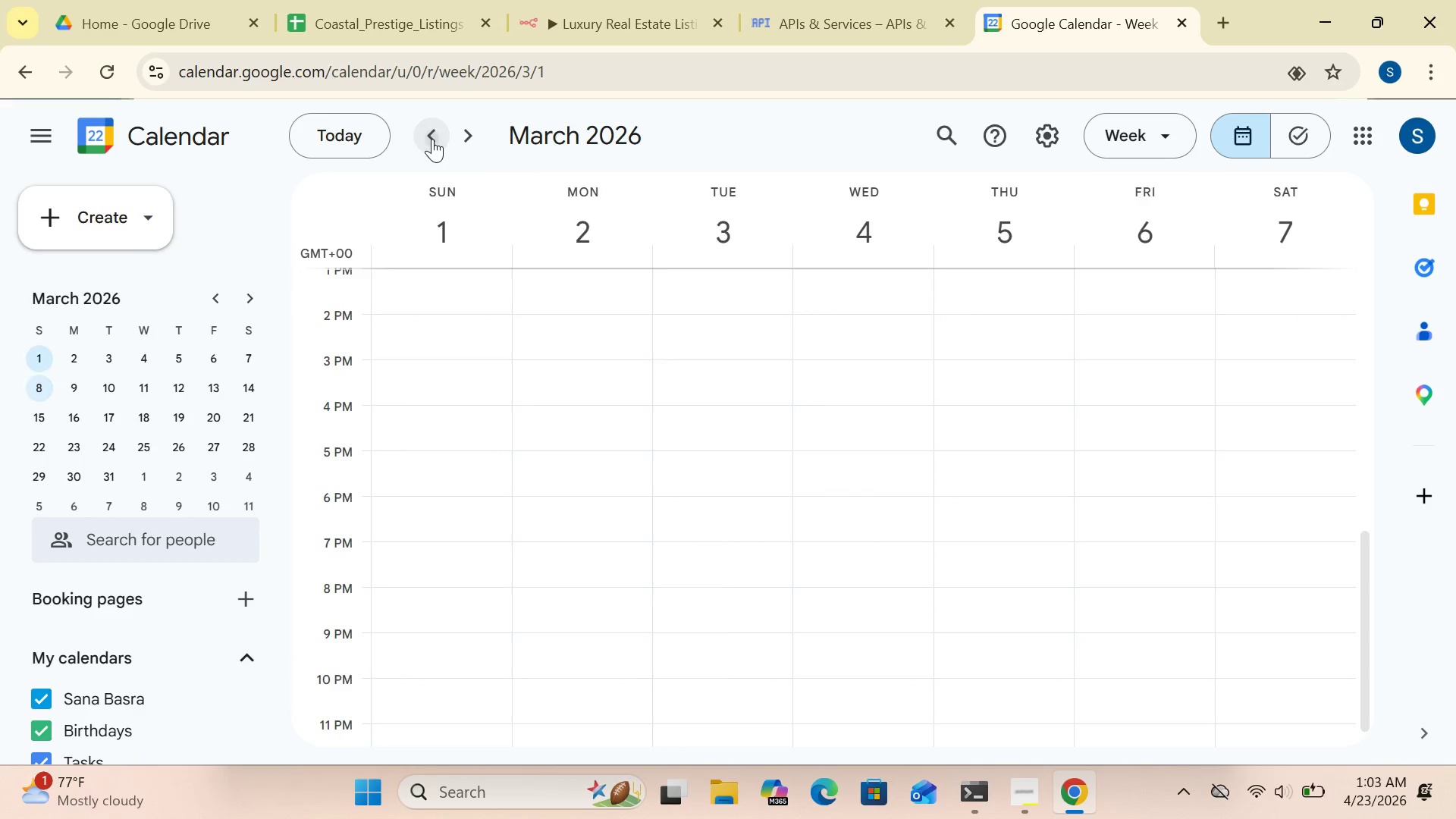 
triple_click([432, 139])
 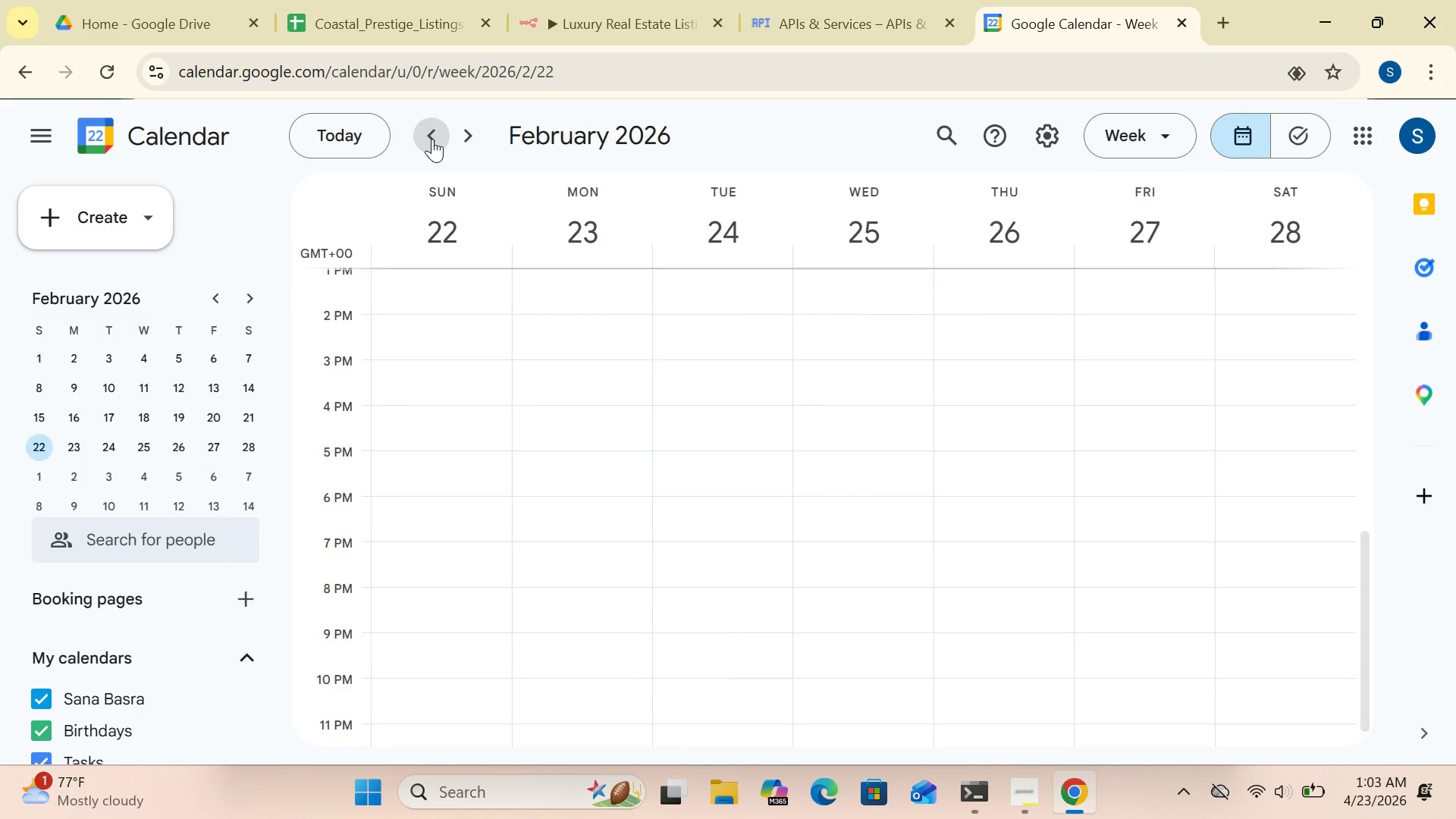 
triple_click([432, 139])
 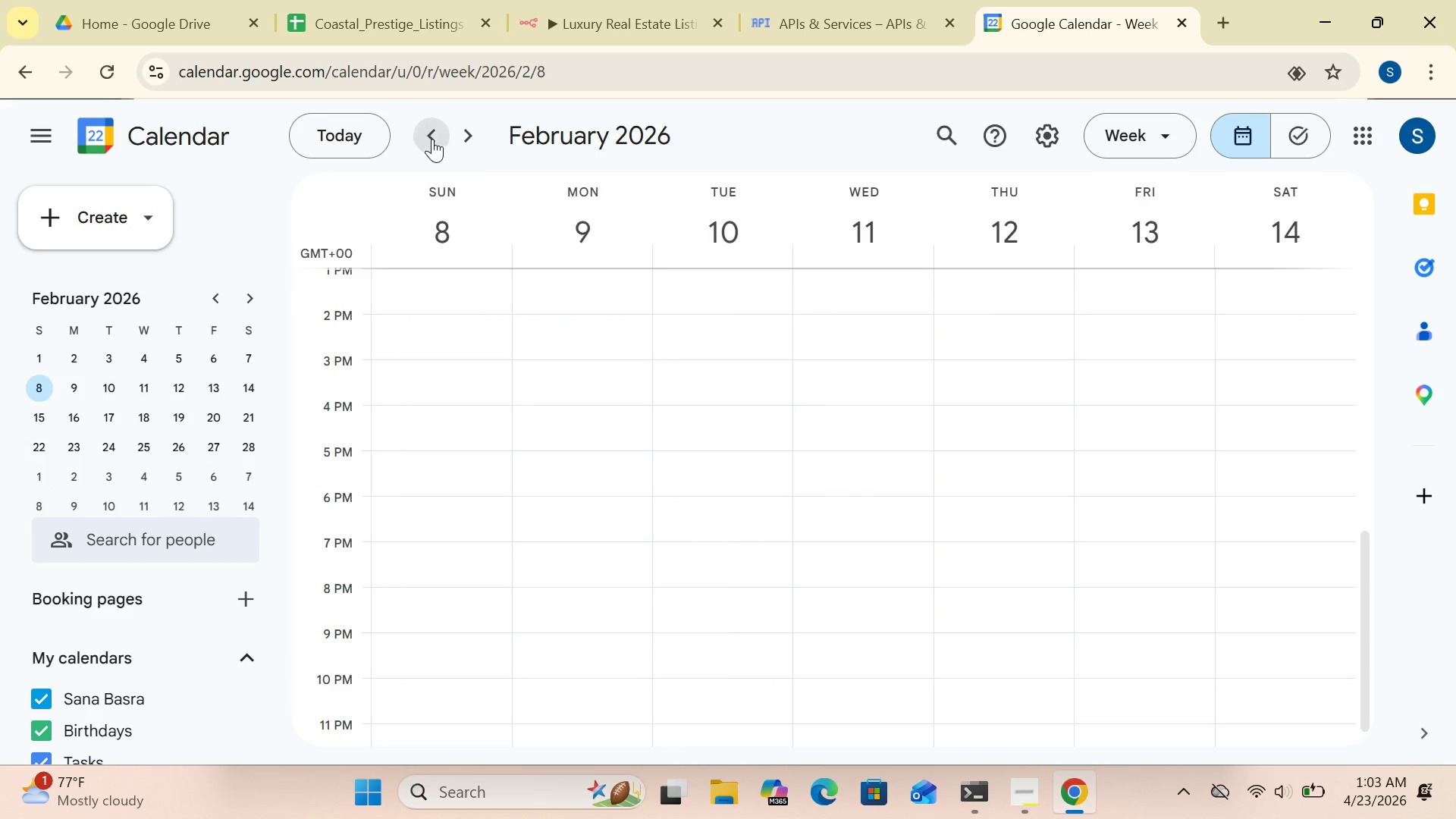 
double_click([432, 139])
 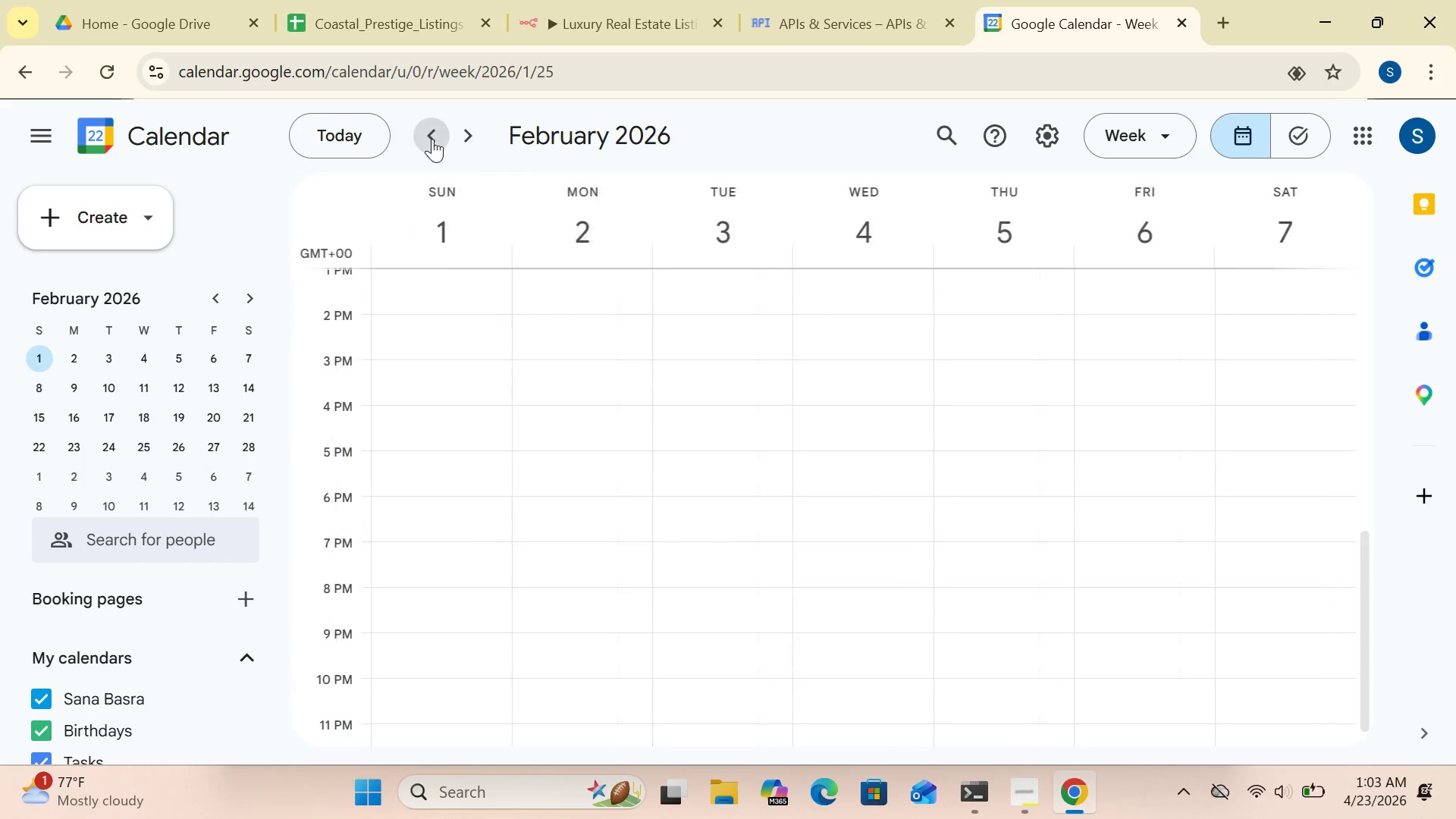 
triple_click([432, 139])
 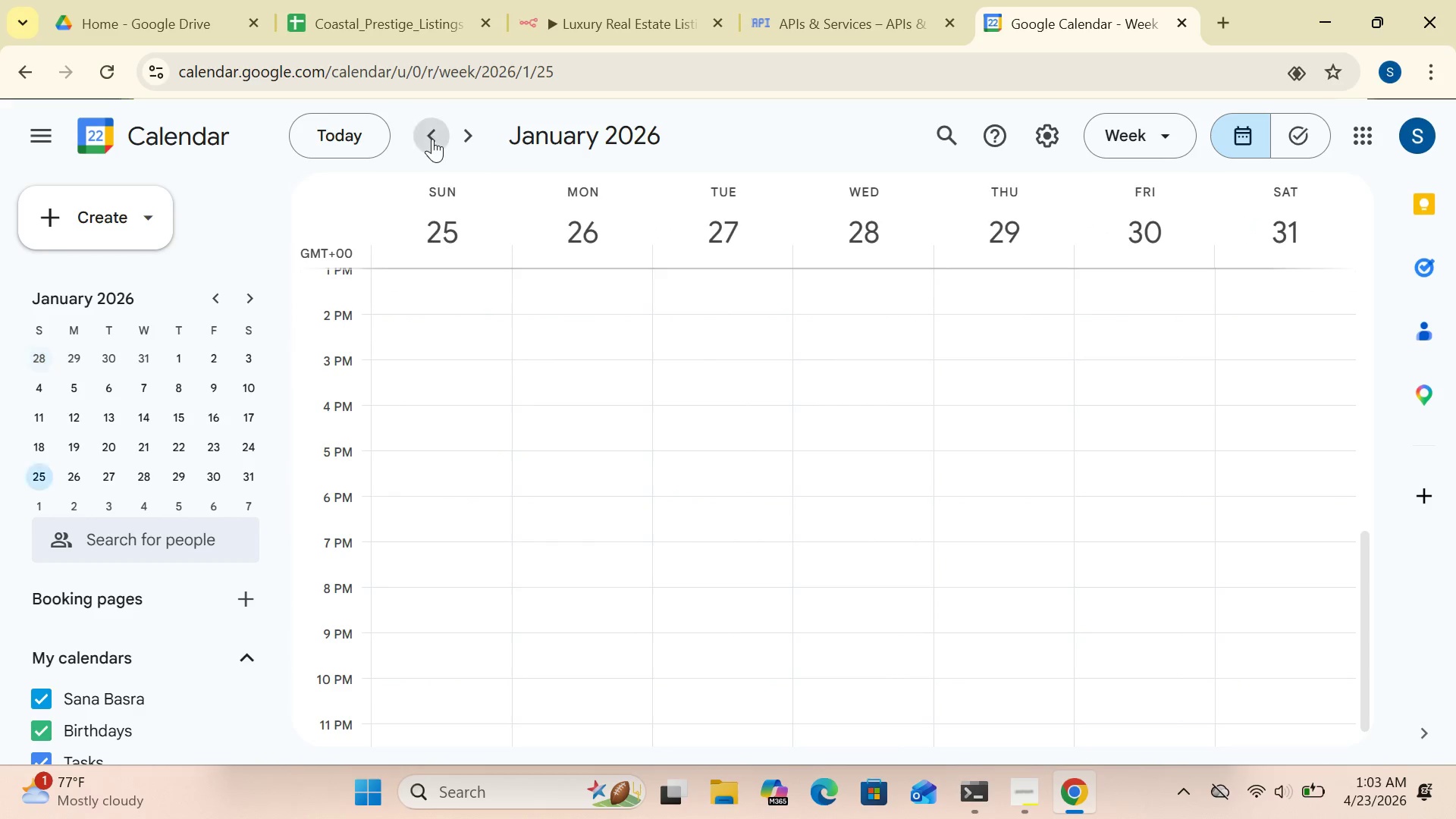 
triple_click([432, 139])
 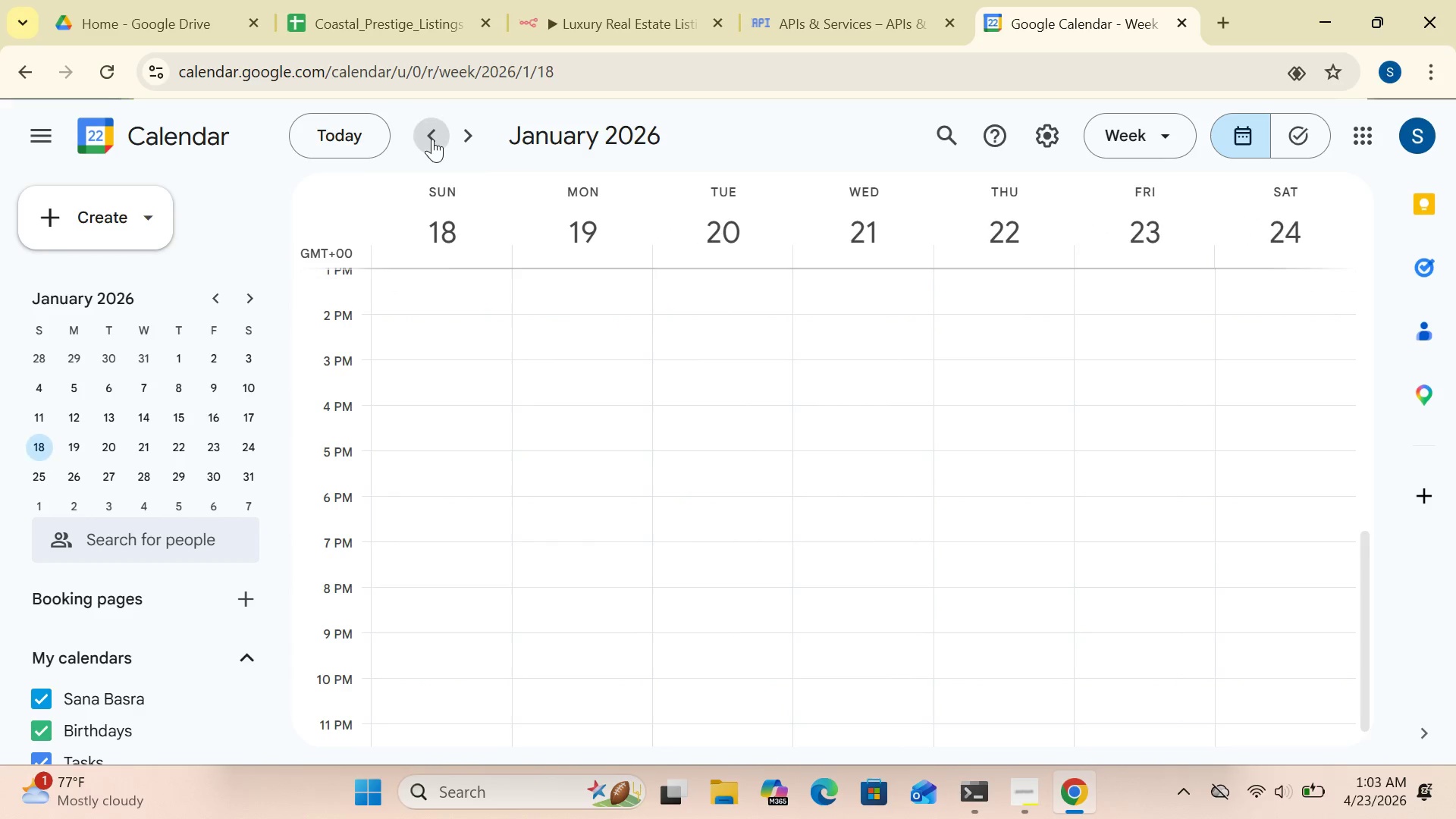 
triple_click([432, 139])
 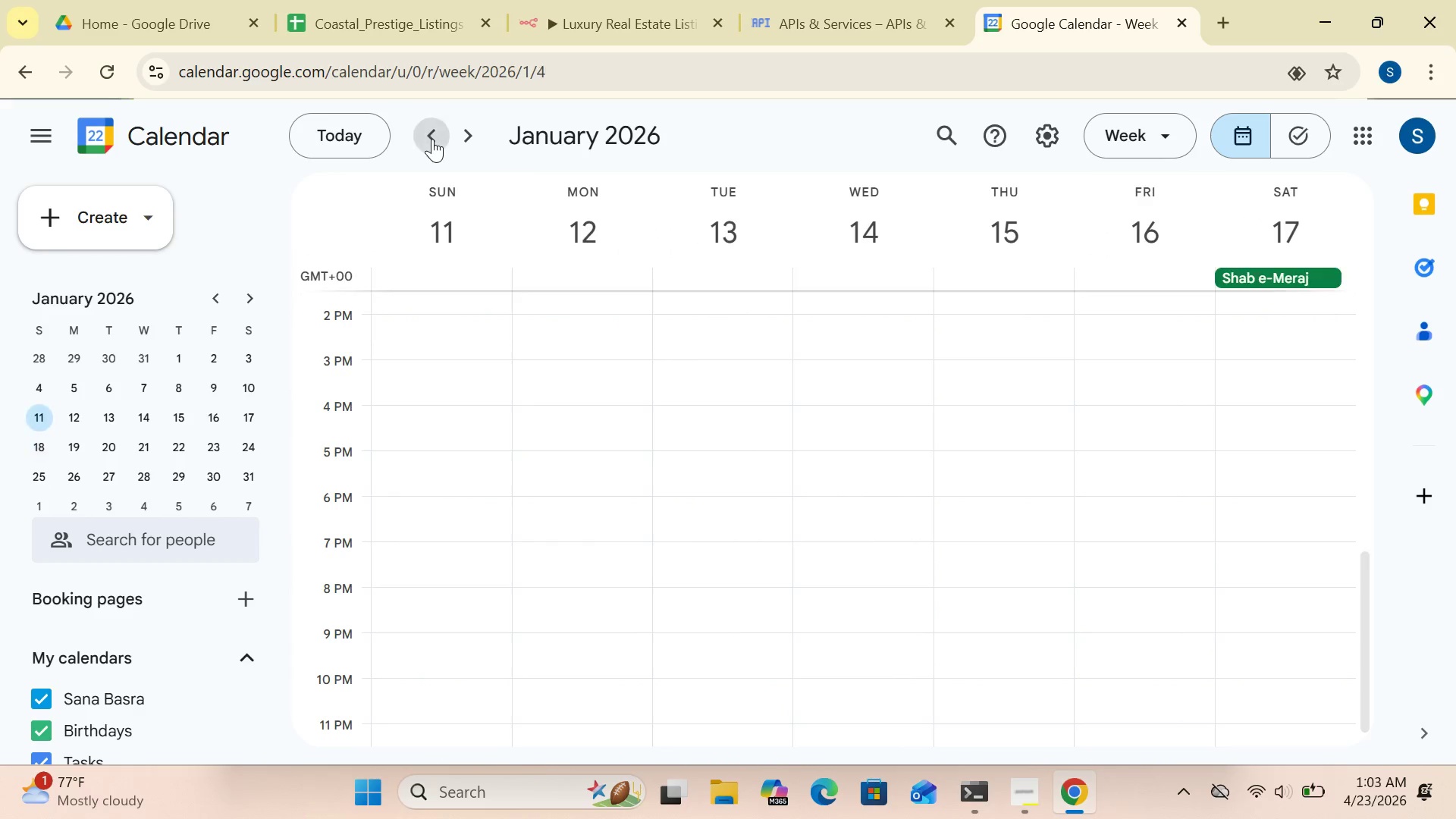 
triple_click([432, 139])
 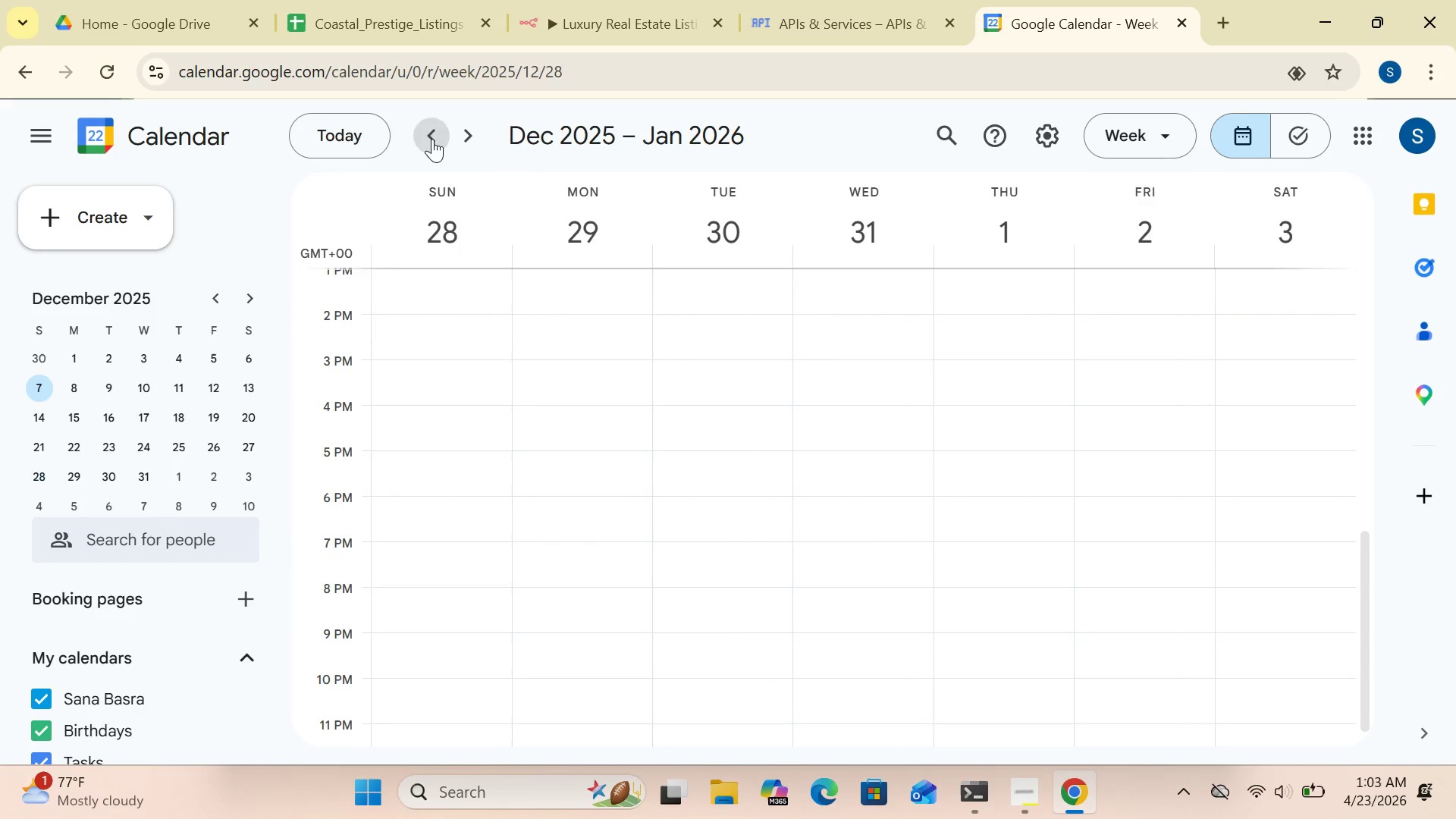 
triple_click([432, 139])
 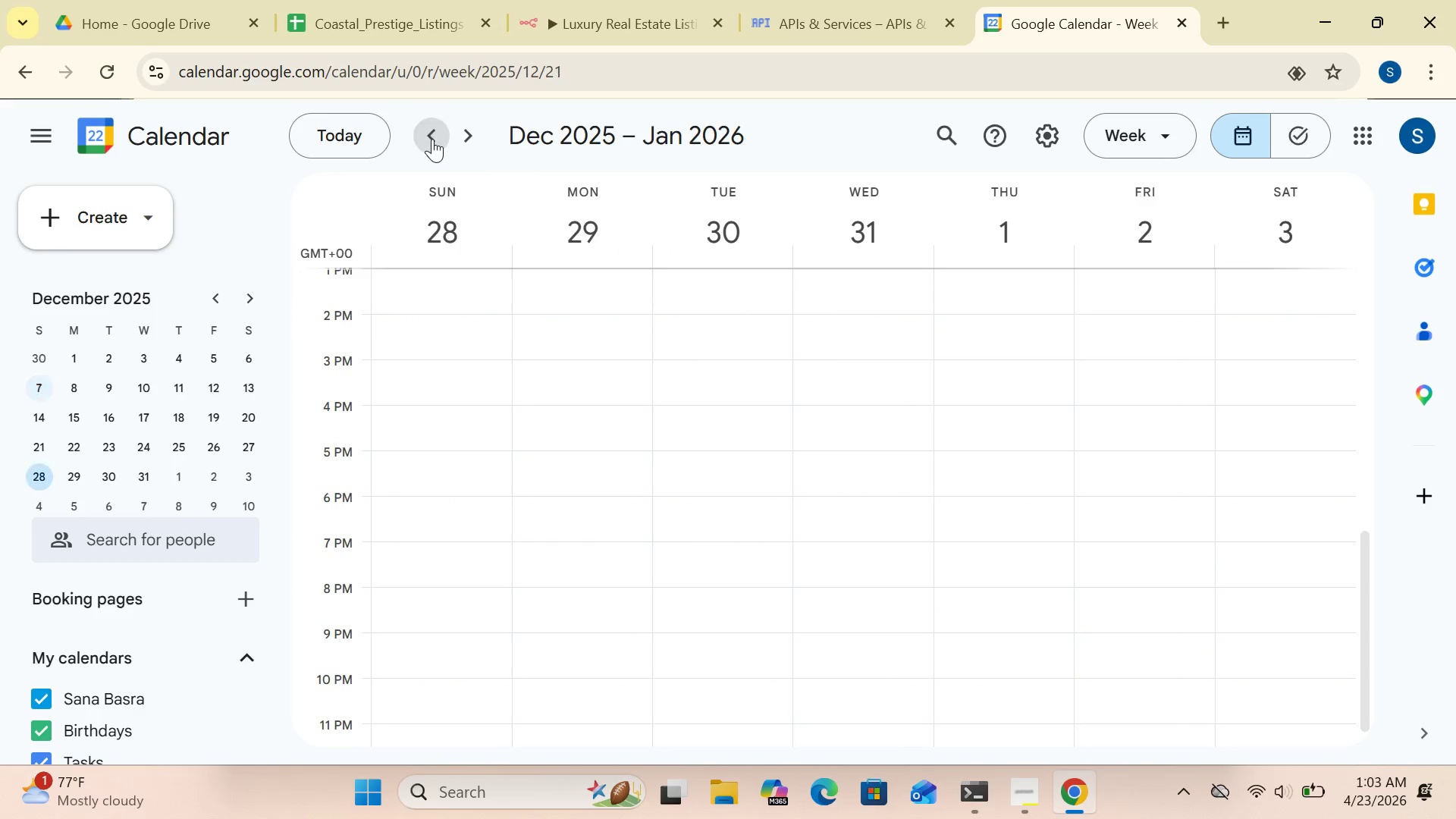 
triple_click([432, 139])
 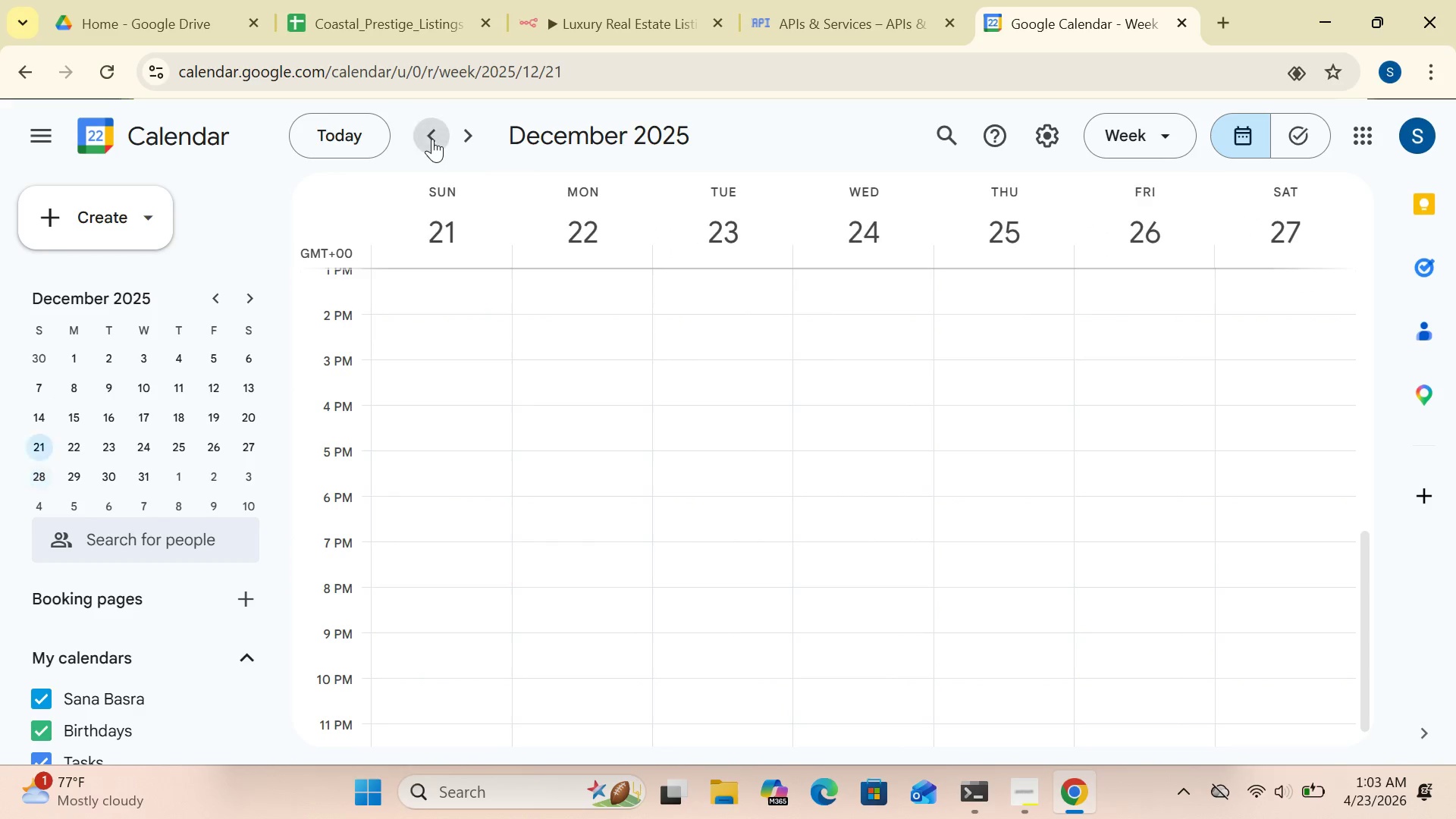 
triple_click([432, 139])
 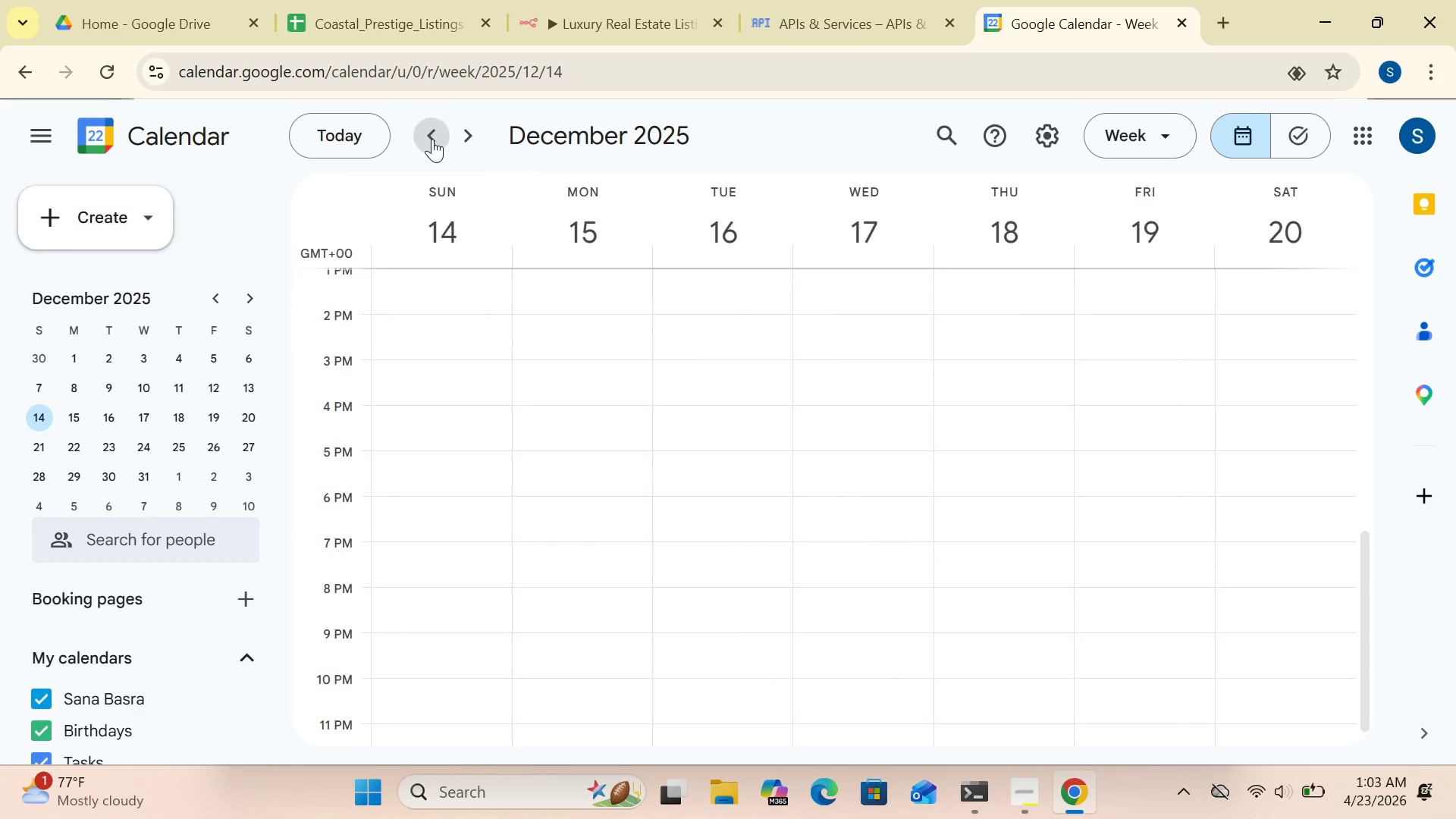 
triple_click([432, 139])
 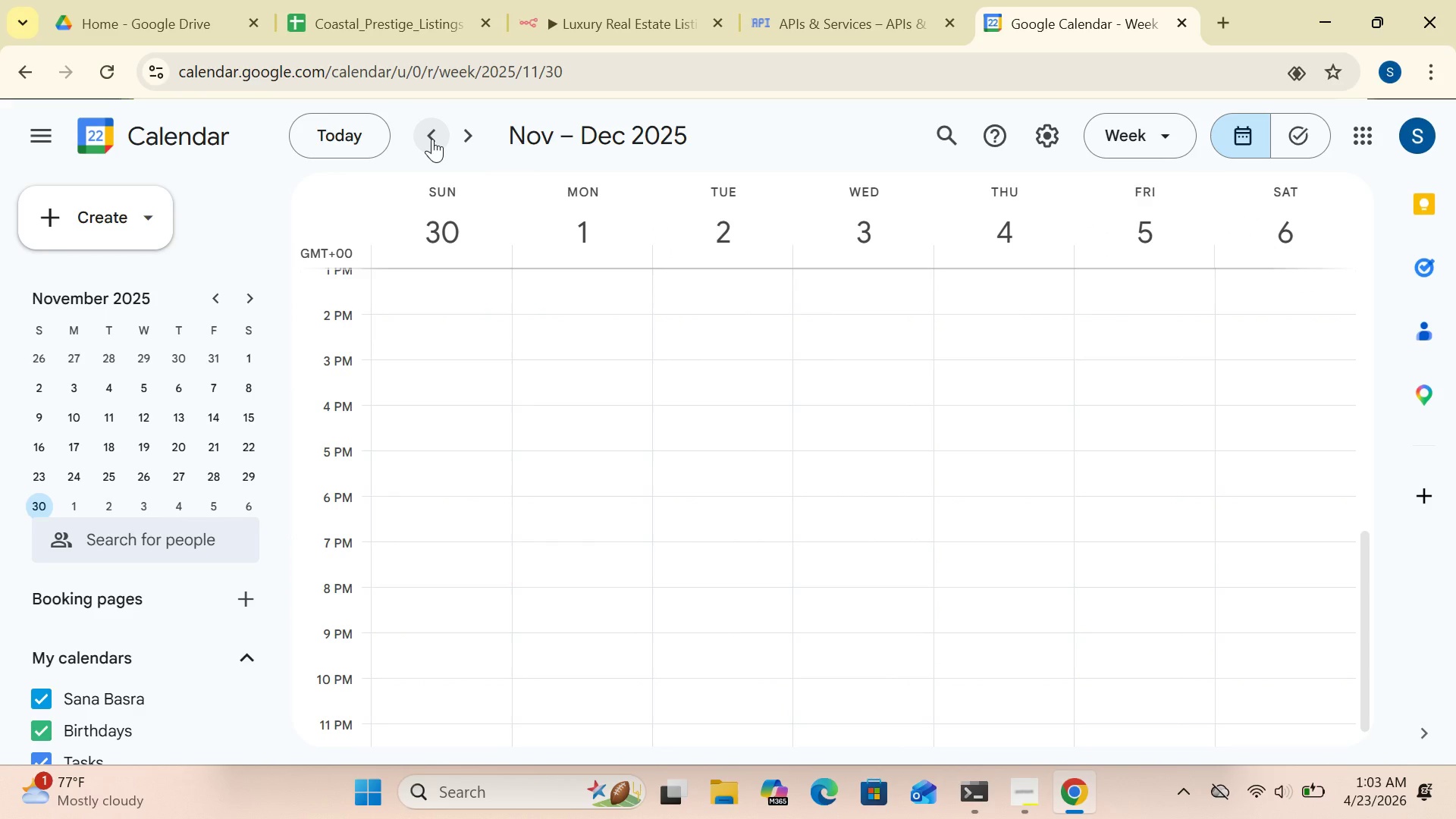 
left_click([432, 139])
 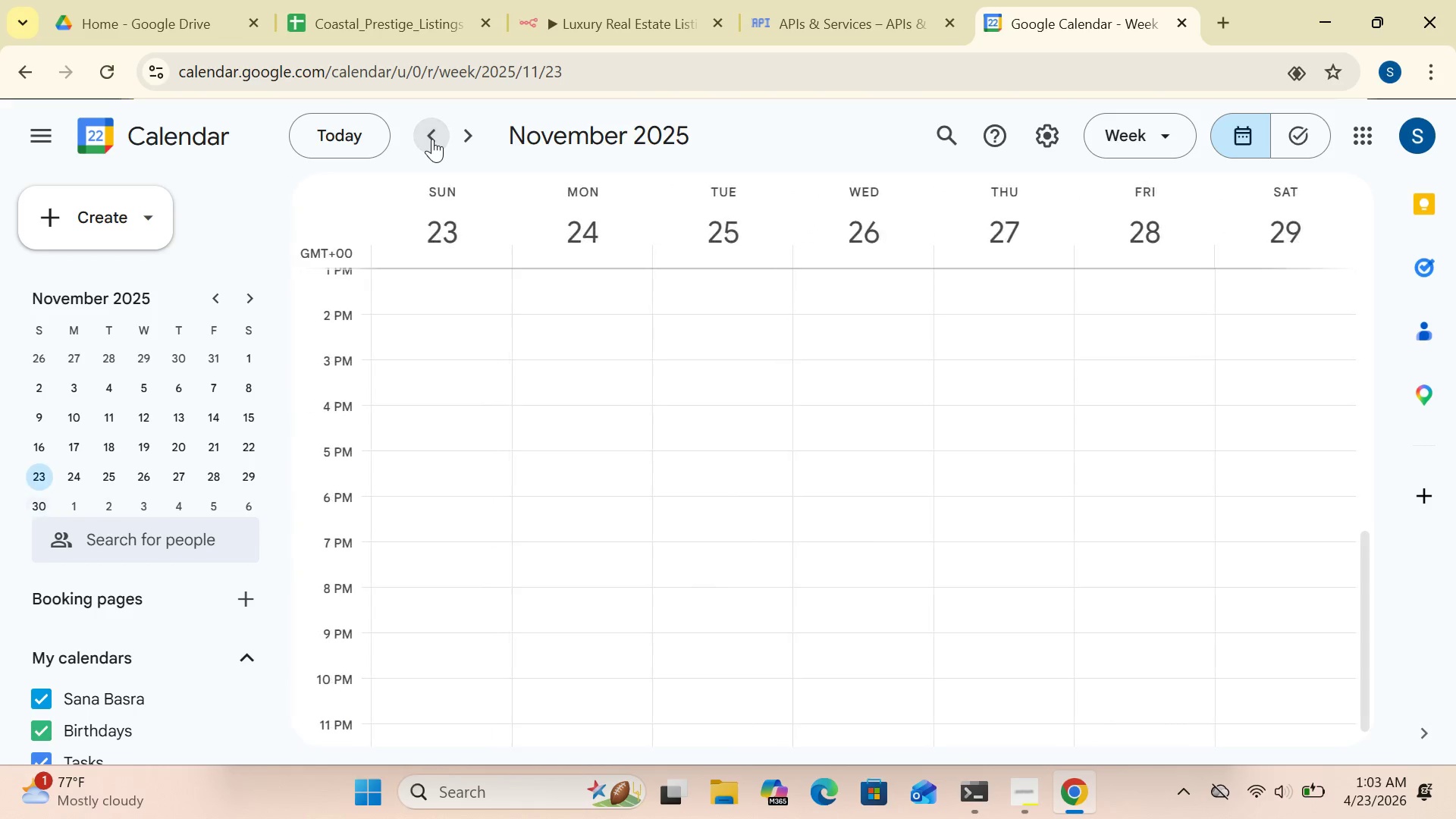 
left_click([432, 139])
 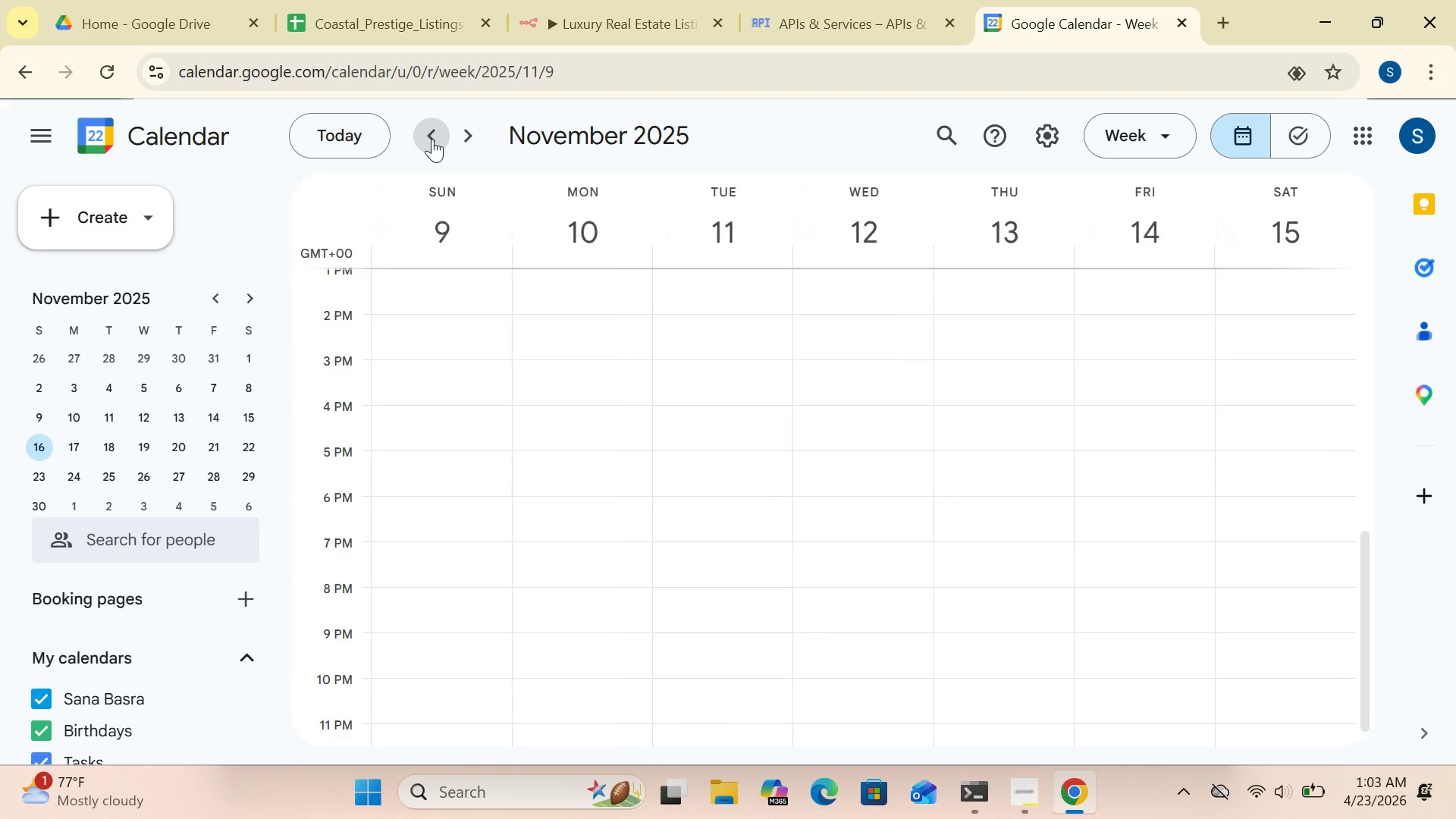 
double_click([432, 139])
 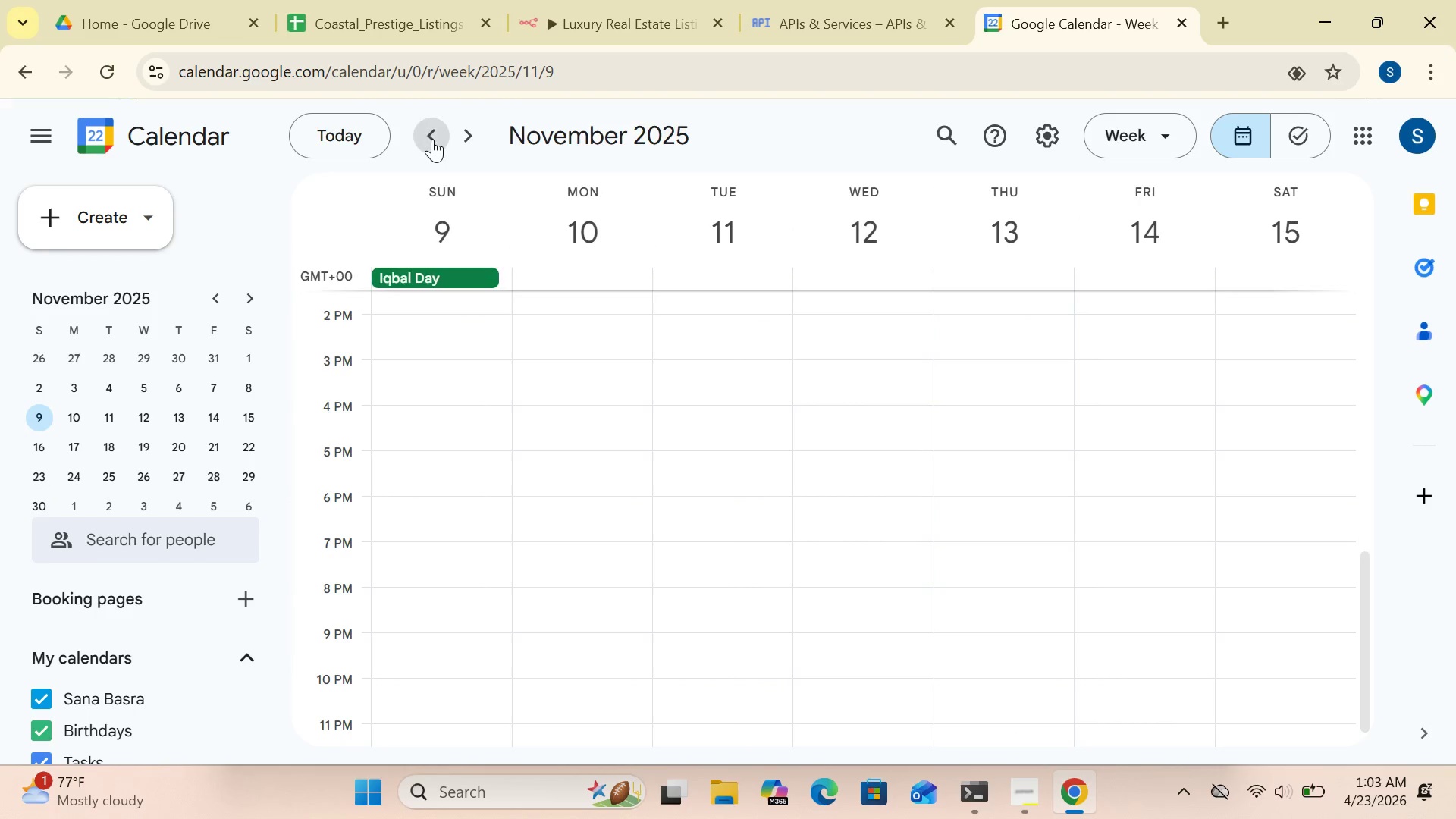 
triple_click([432, 139])
 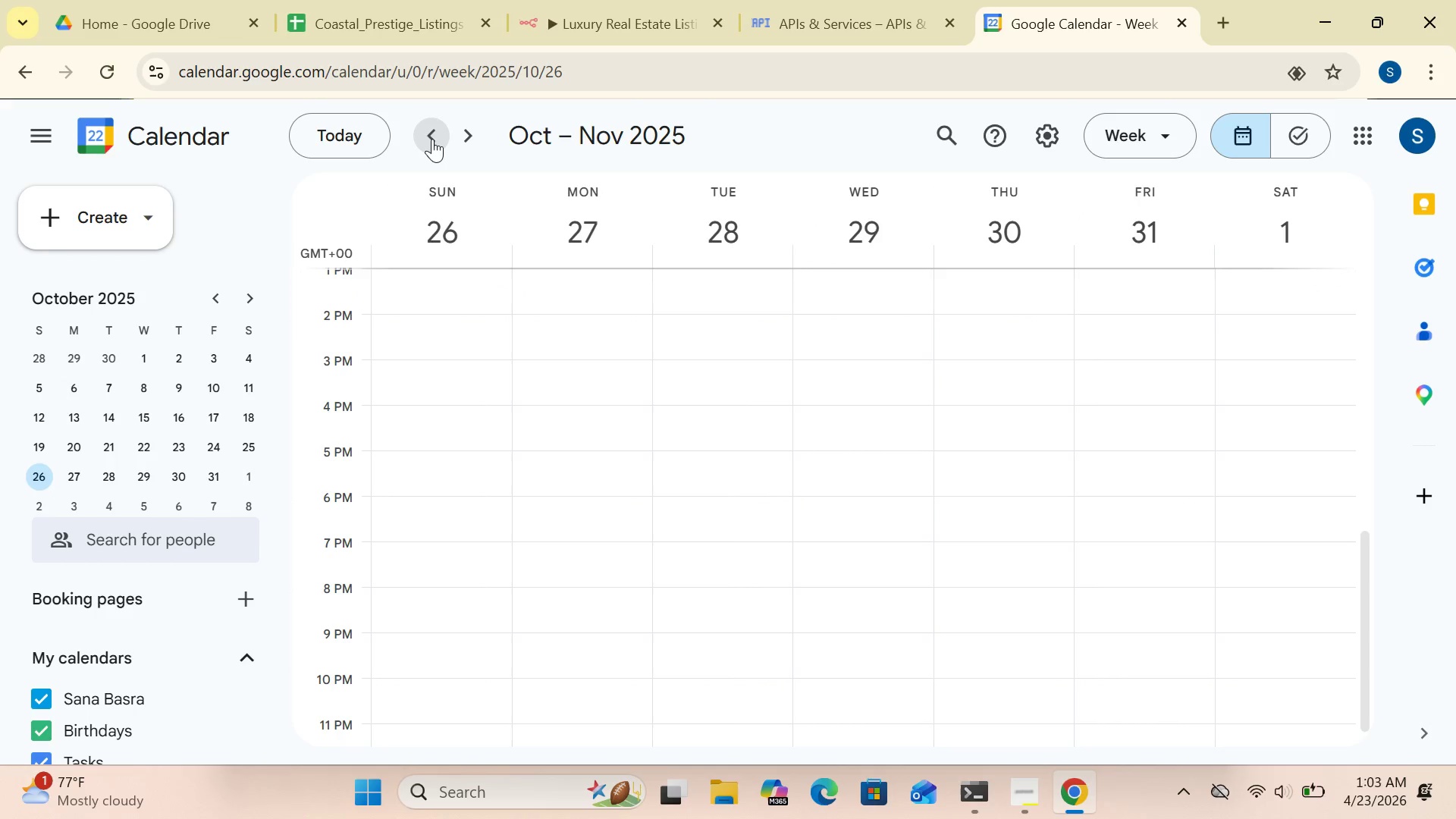 
triple_click([432, 139])
 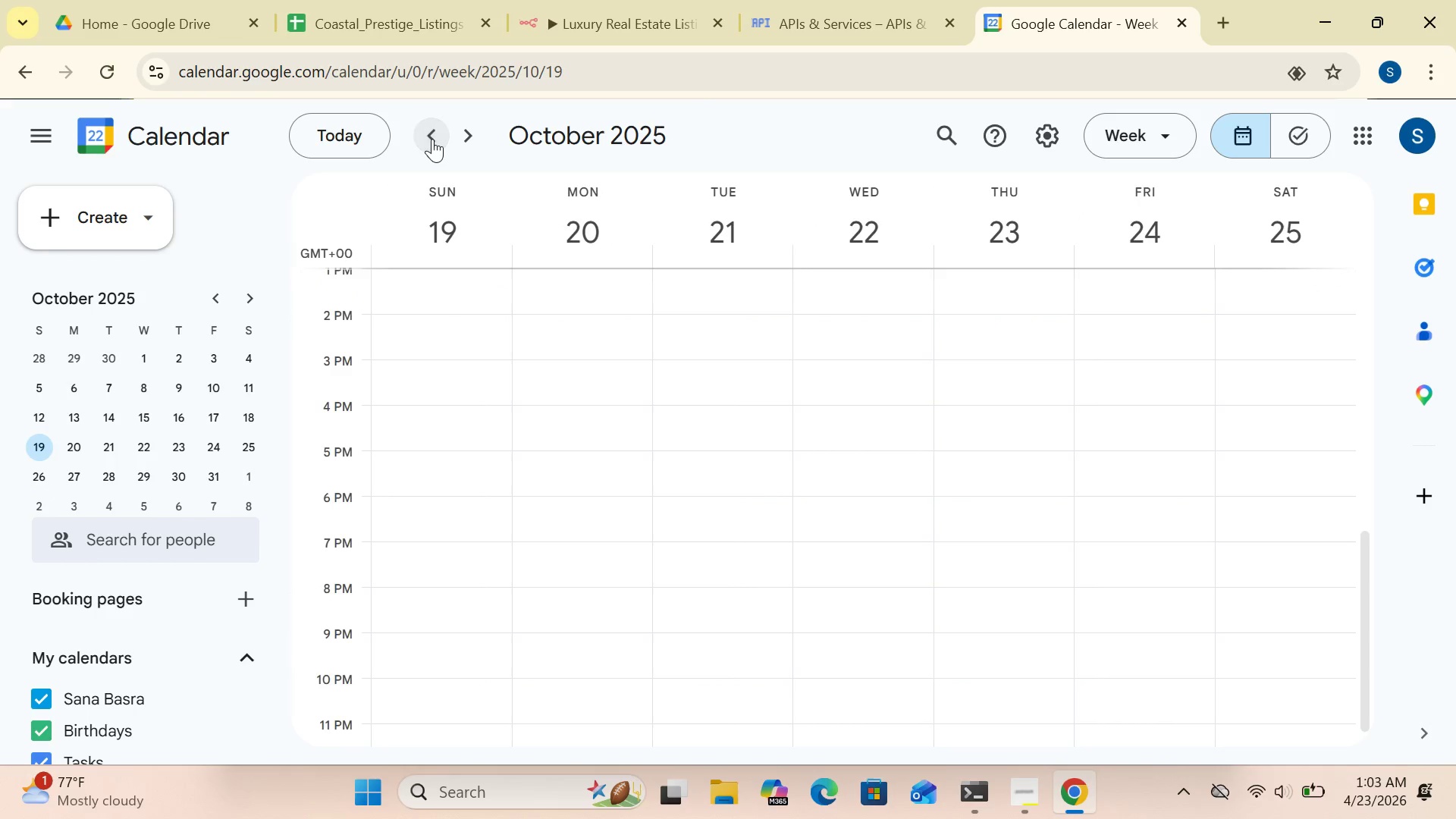 
left_click([432, 139])
 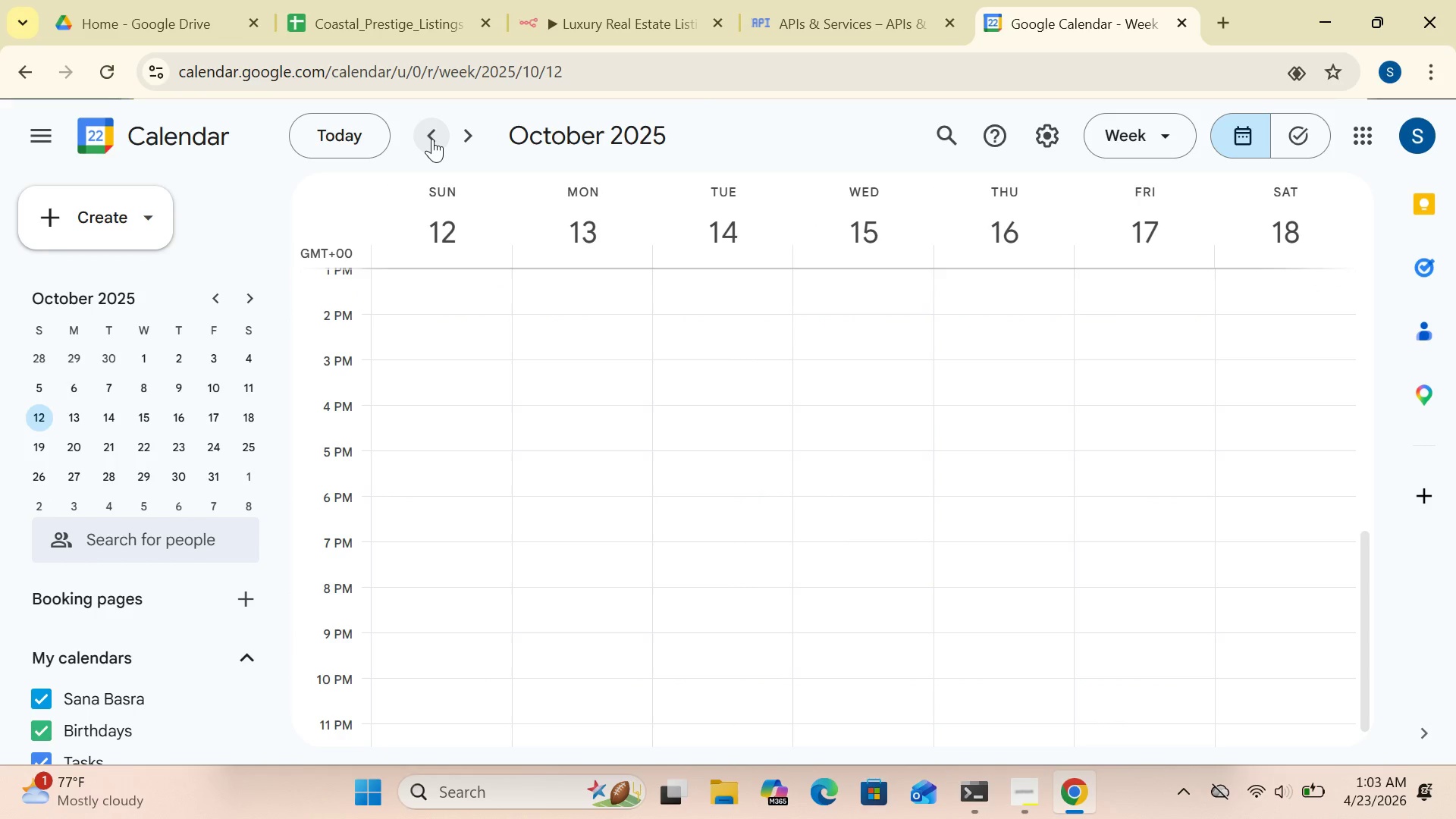 
double_click([432, 139])
 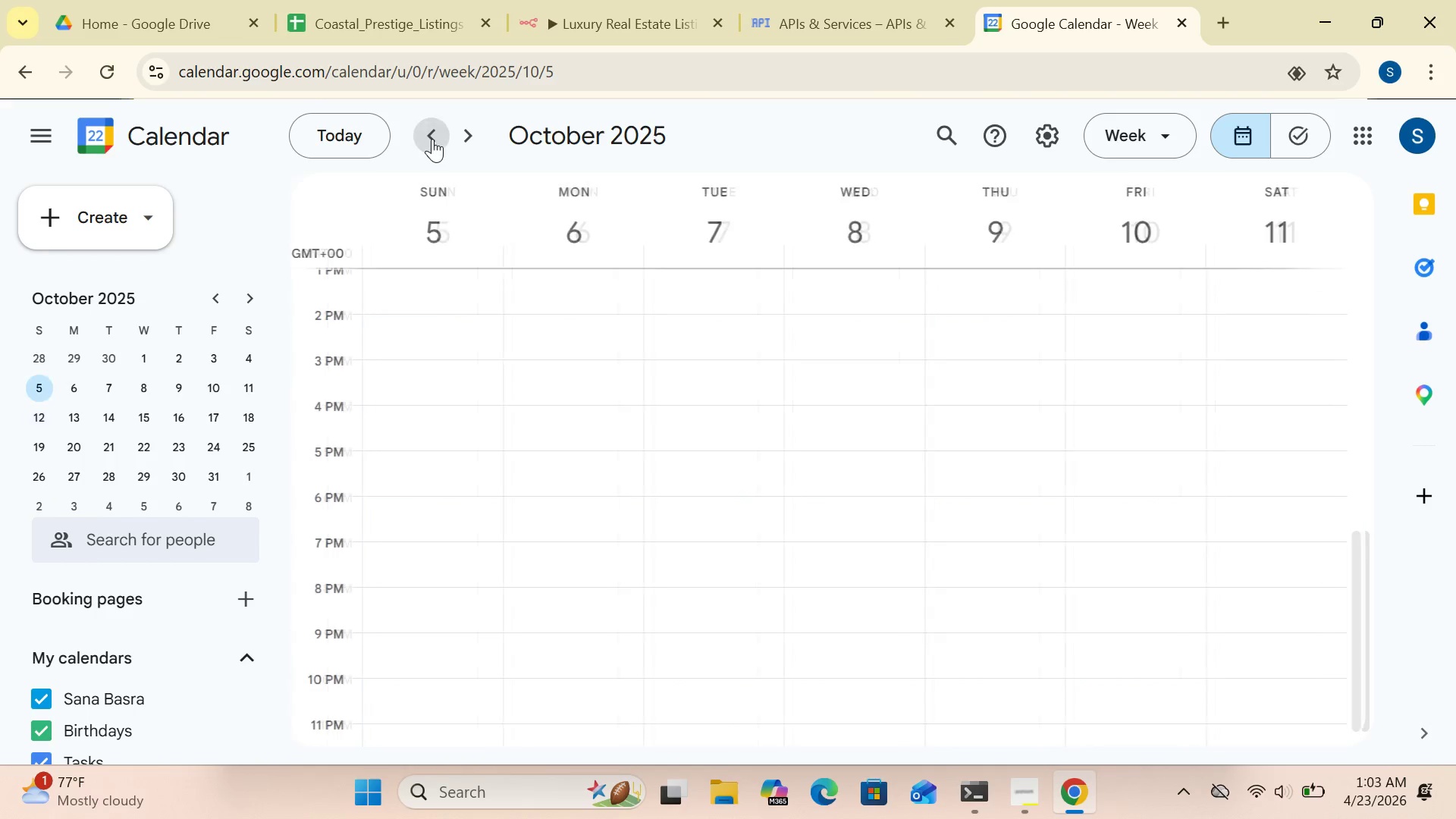 
triple_click([432, 139])
 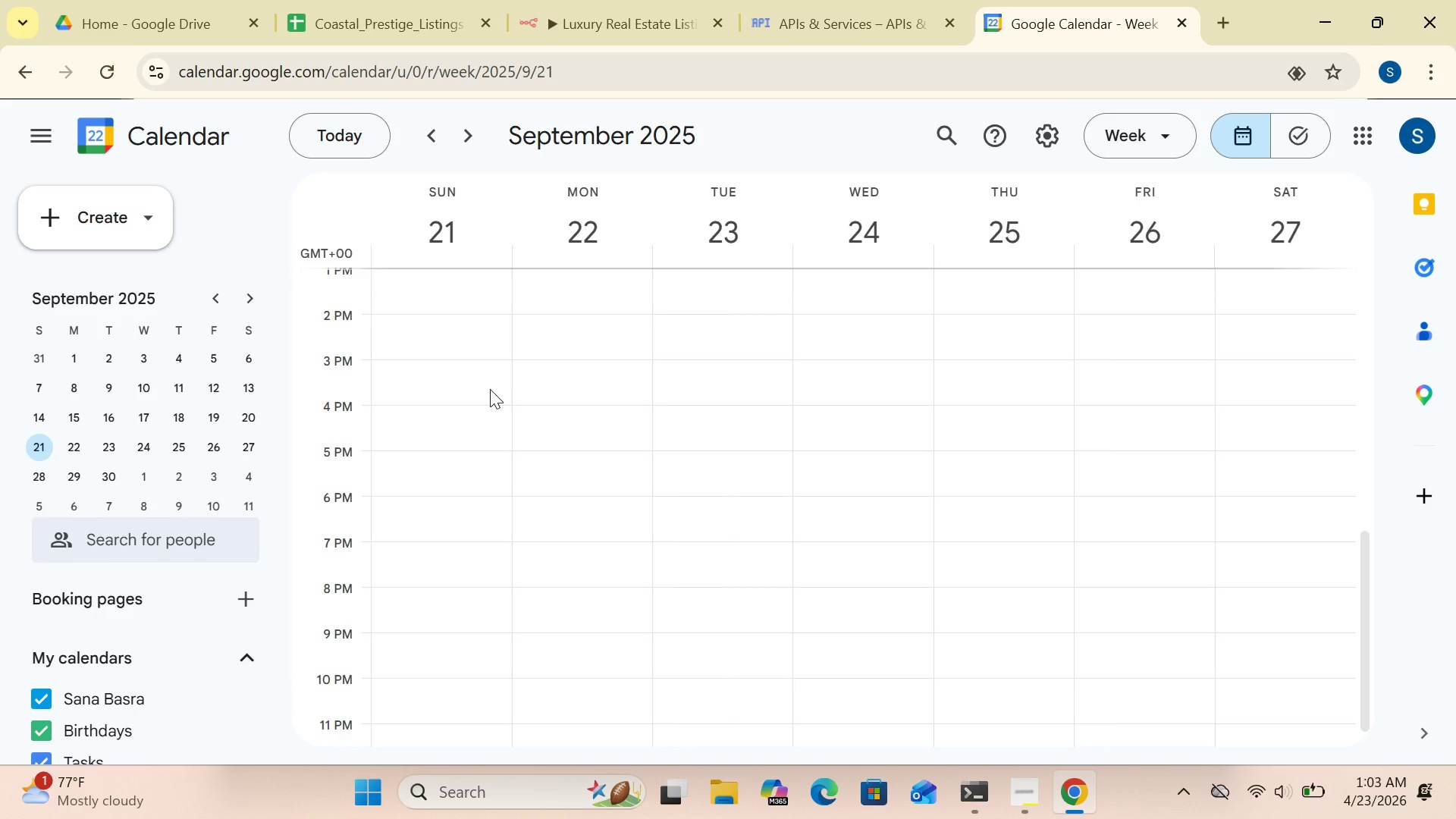 
wait(17.02)
 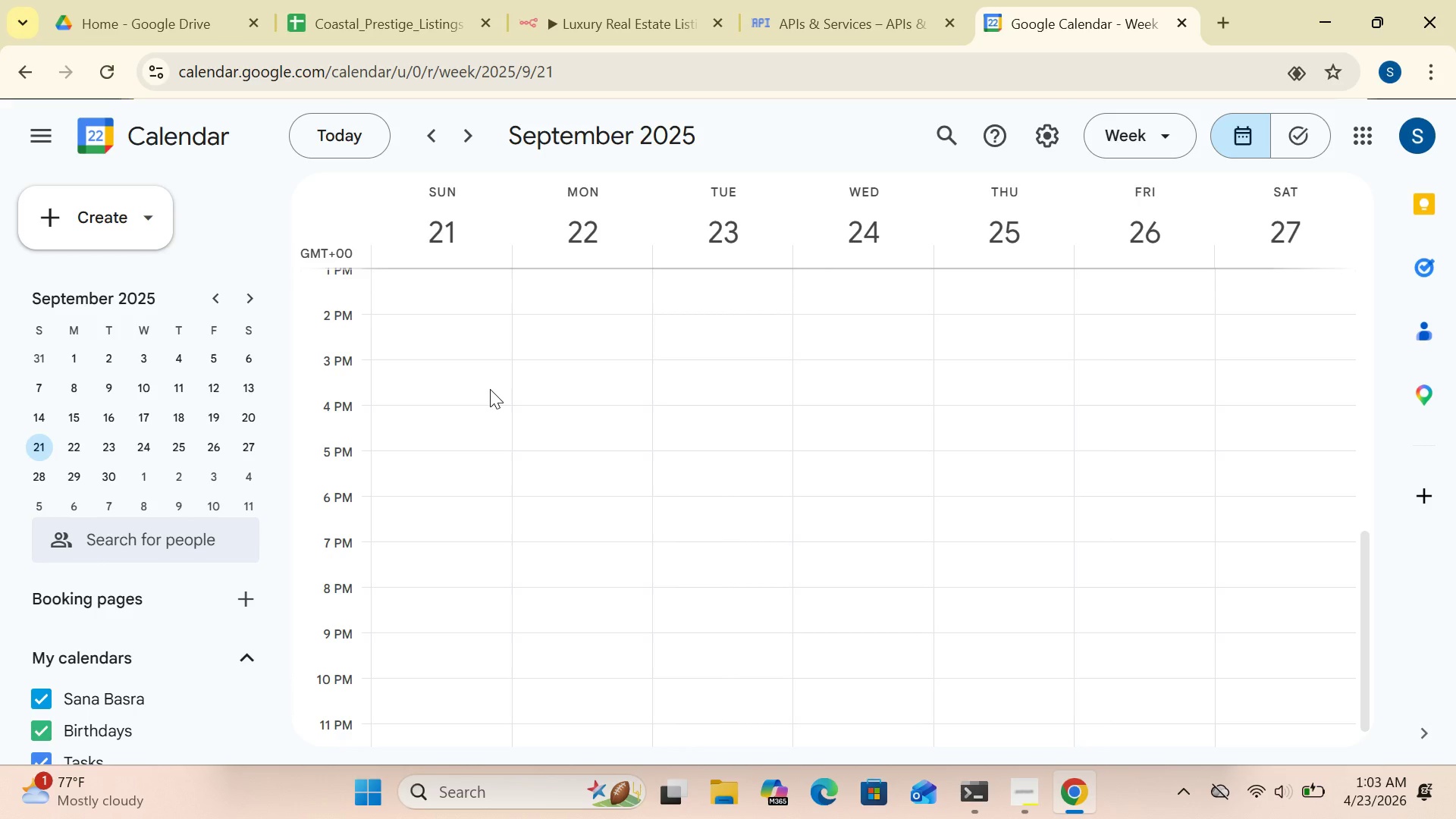 
left_click([38, 382])
 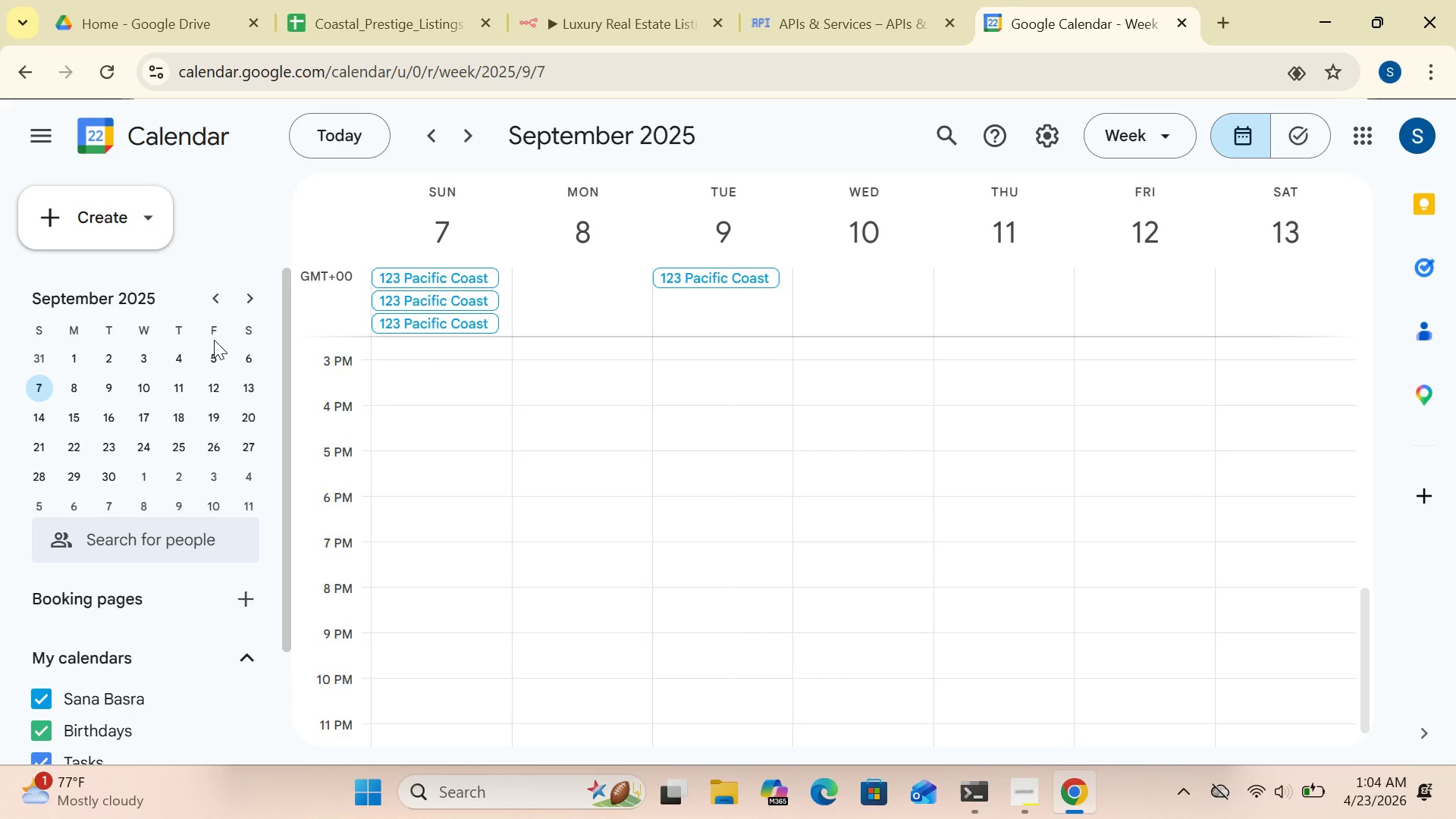 
wait(27.69)
 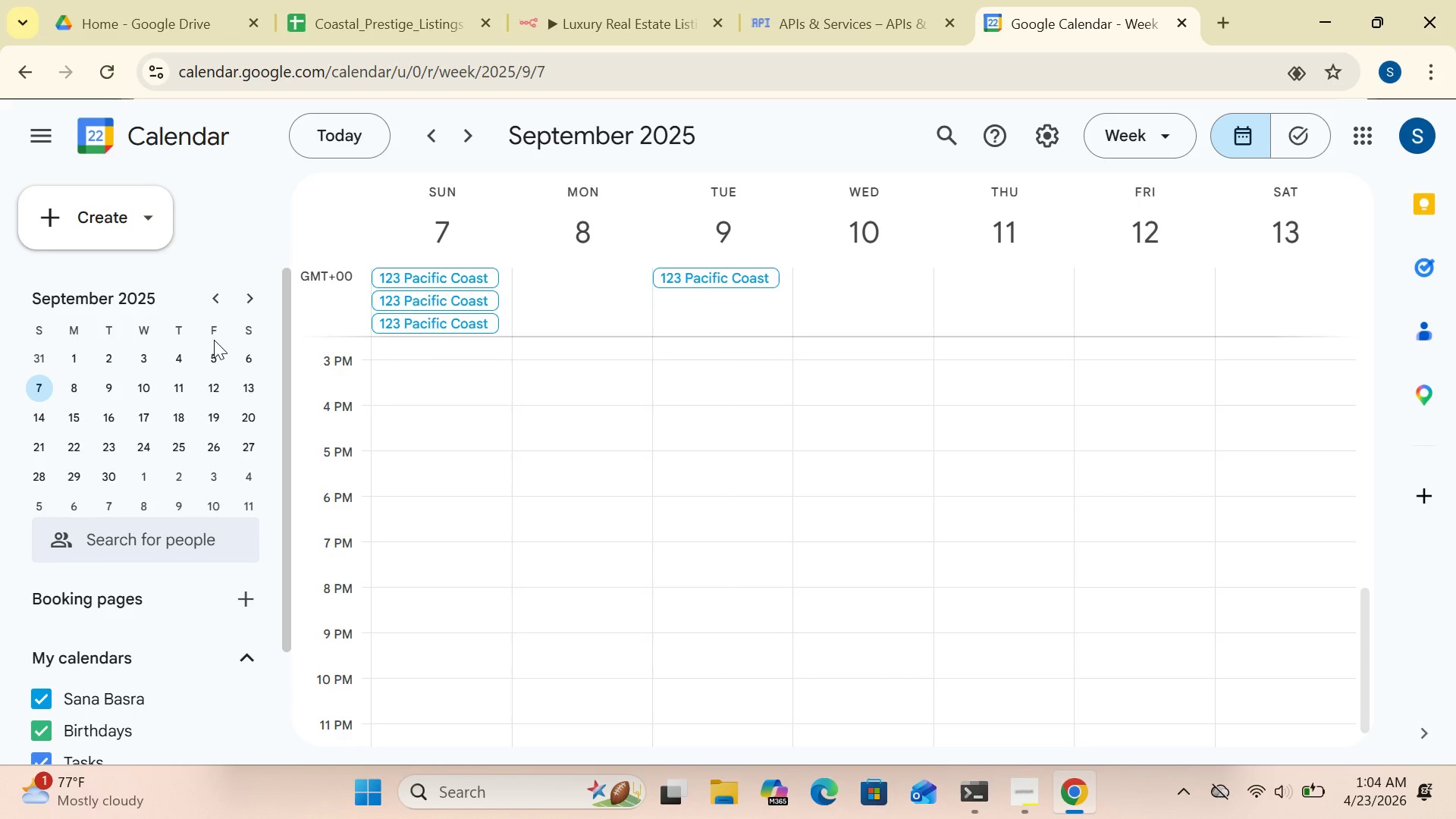 
left_click([148, 390])
 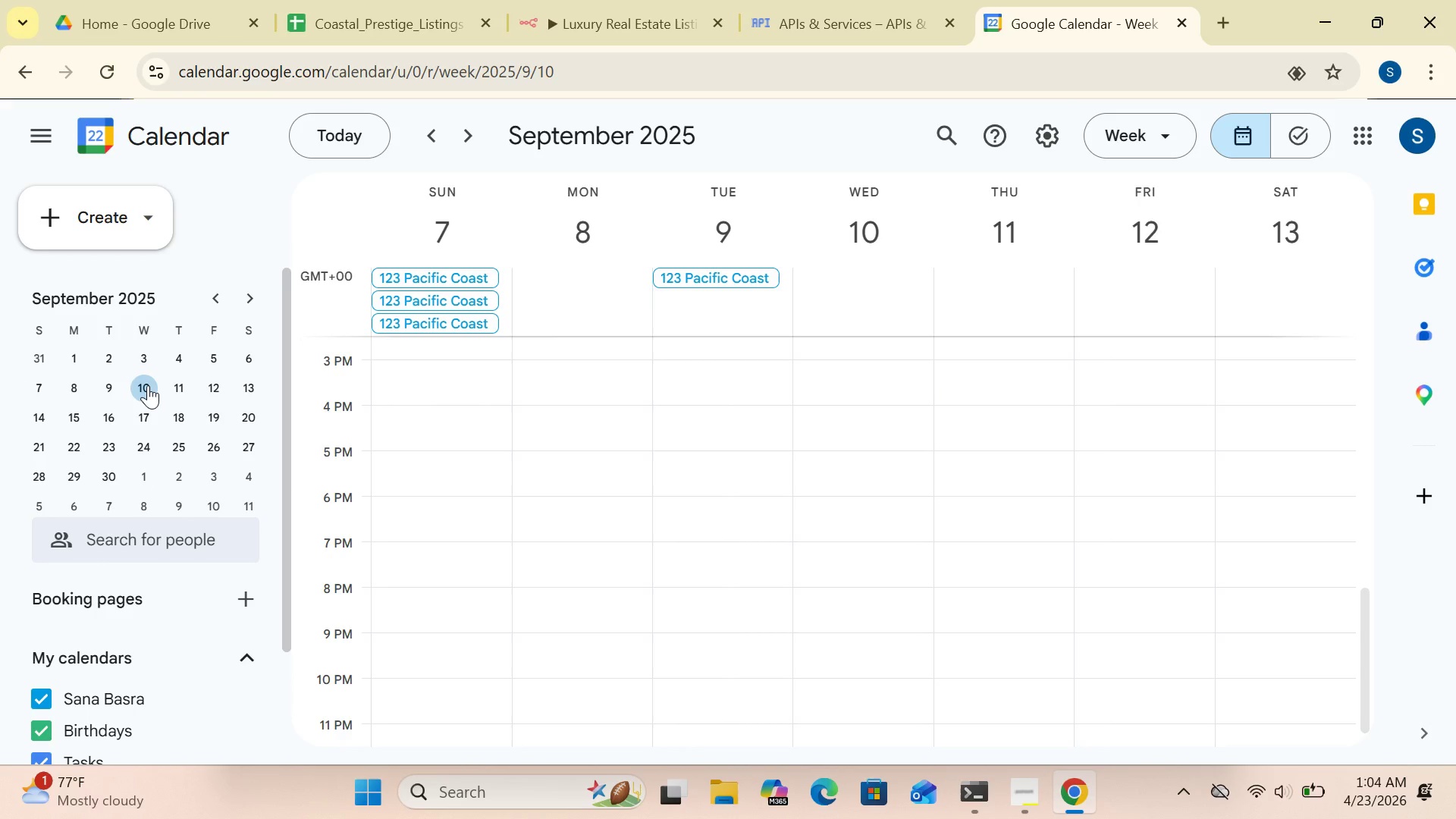 
left_click([148, 385])
 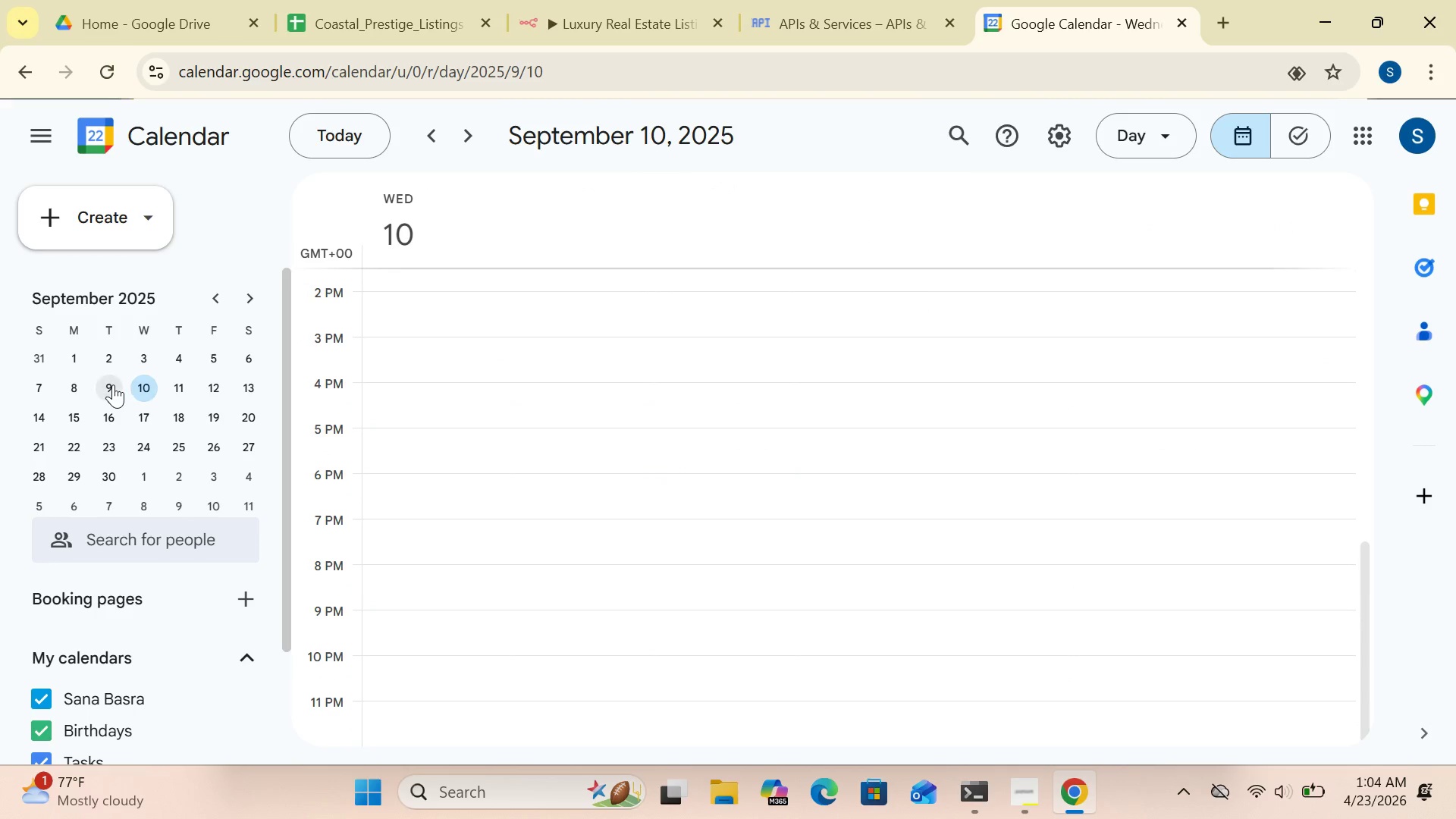 
left_click([113, 384])
 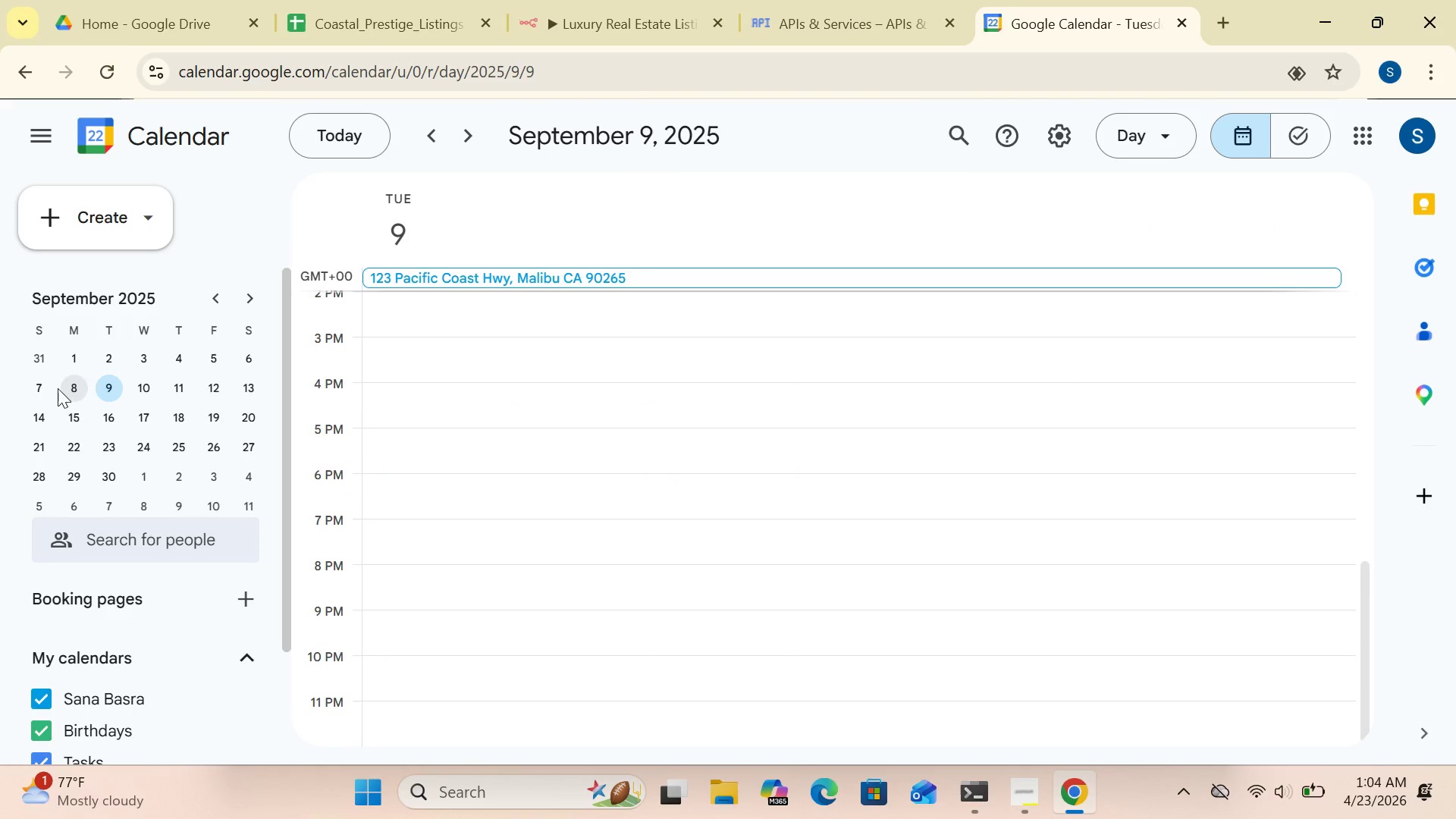 
left_click([42, 390])
 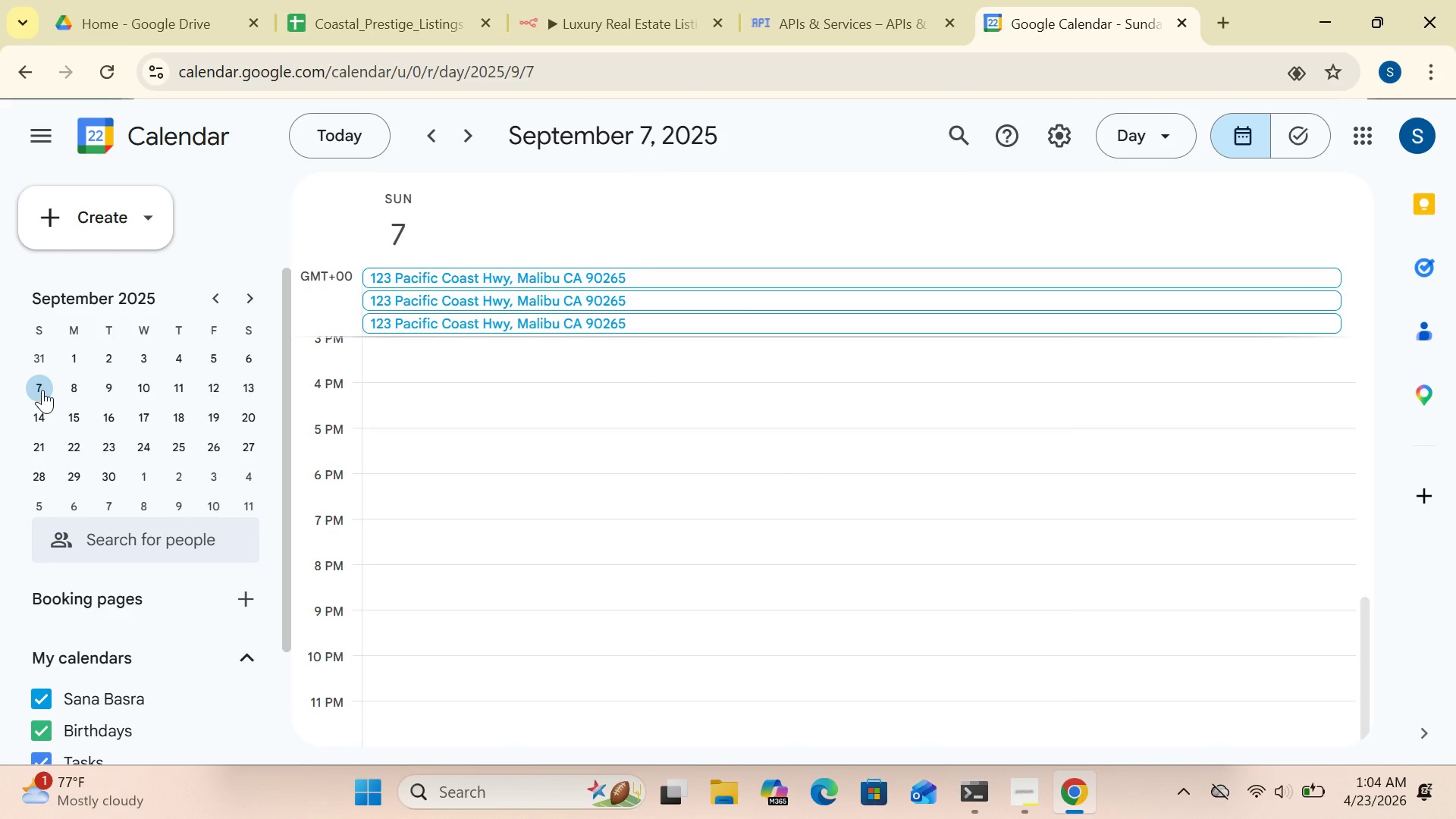 
wait(5.8)
 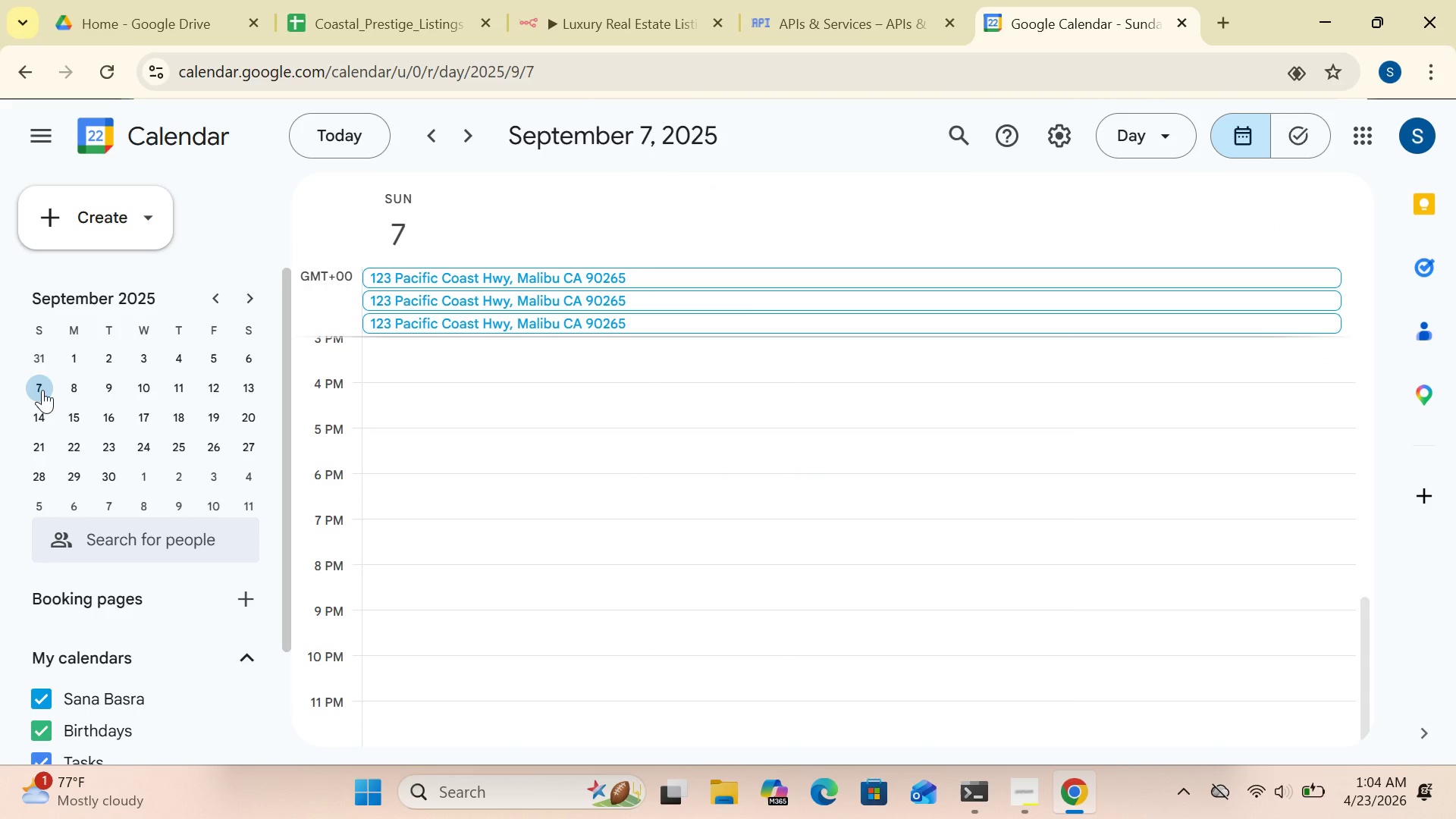 
left_click([144, 387])
 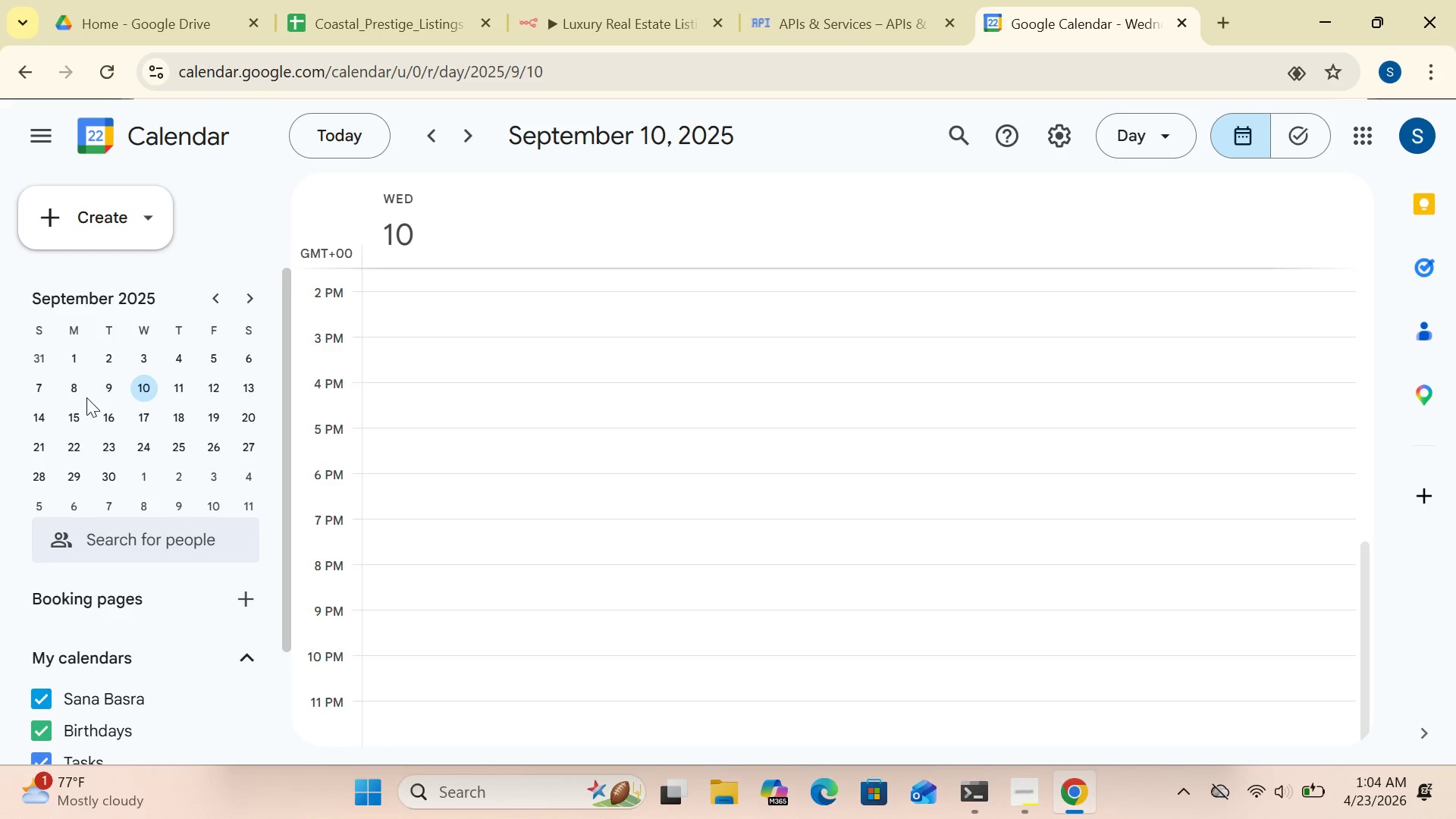 
left_click([74, 391])
 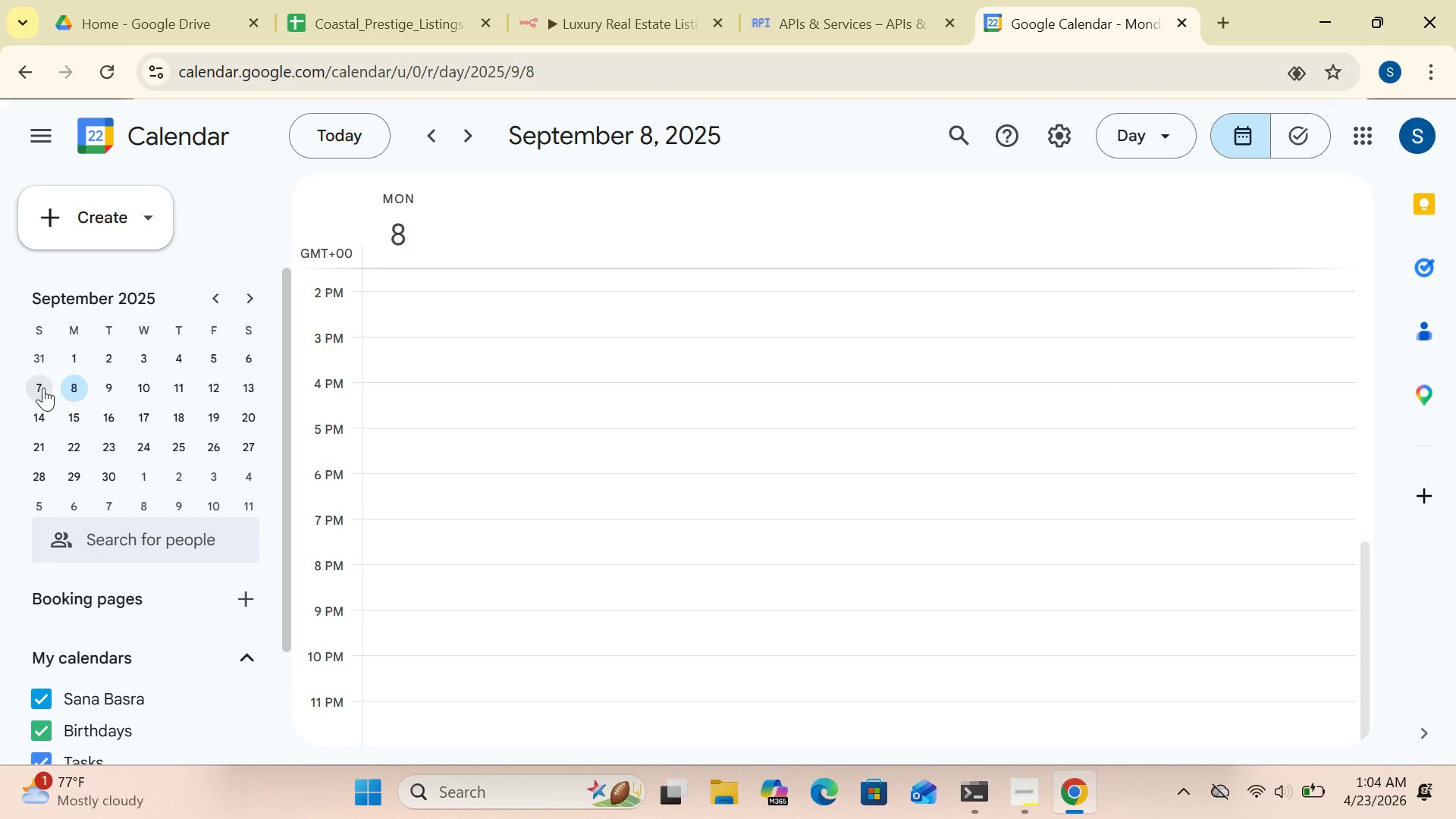 
left_click([41, 387])
 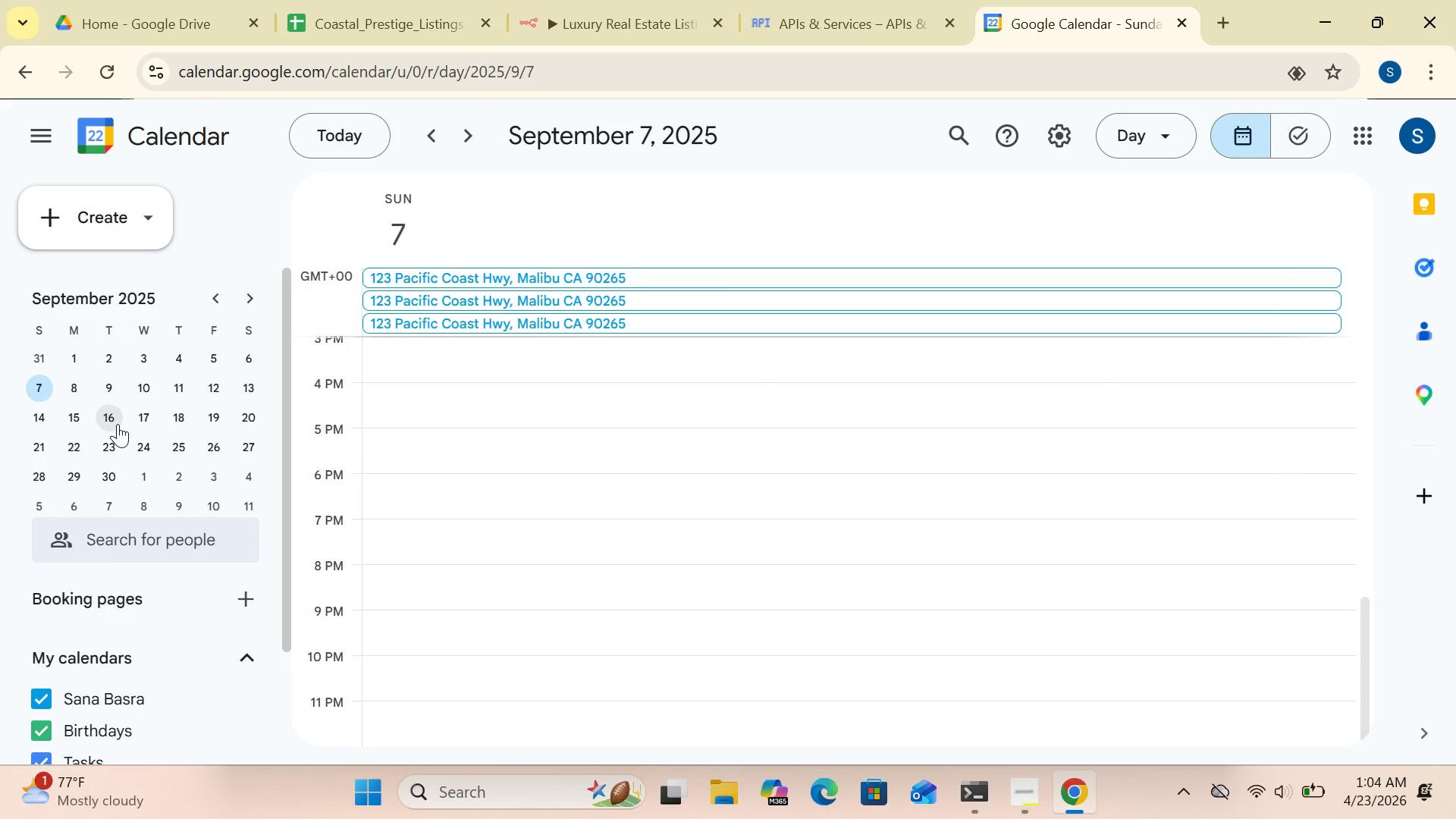 
wait(13.16)
 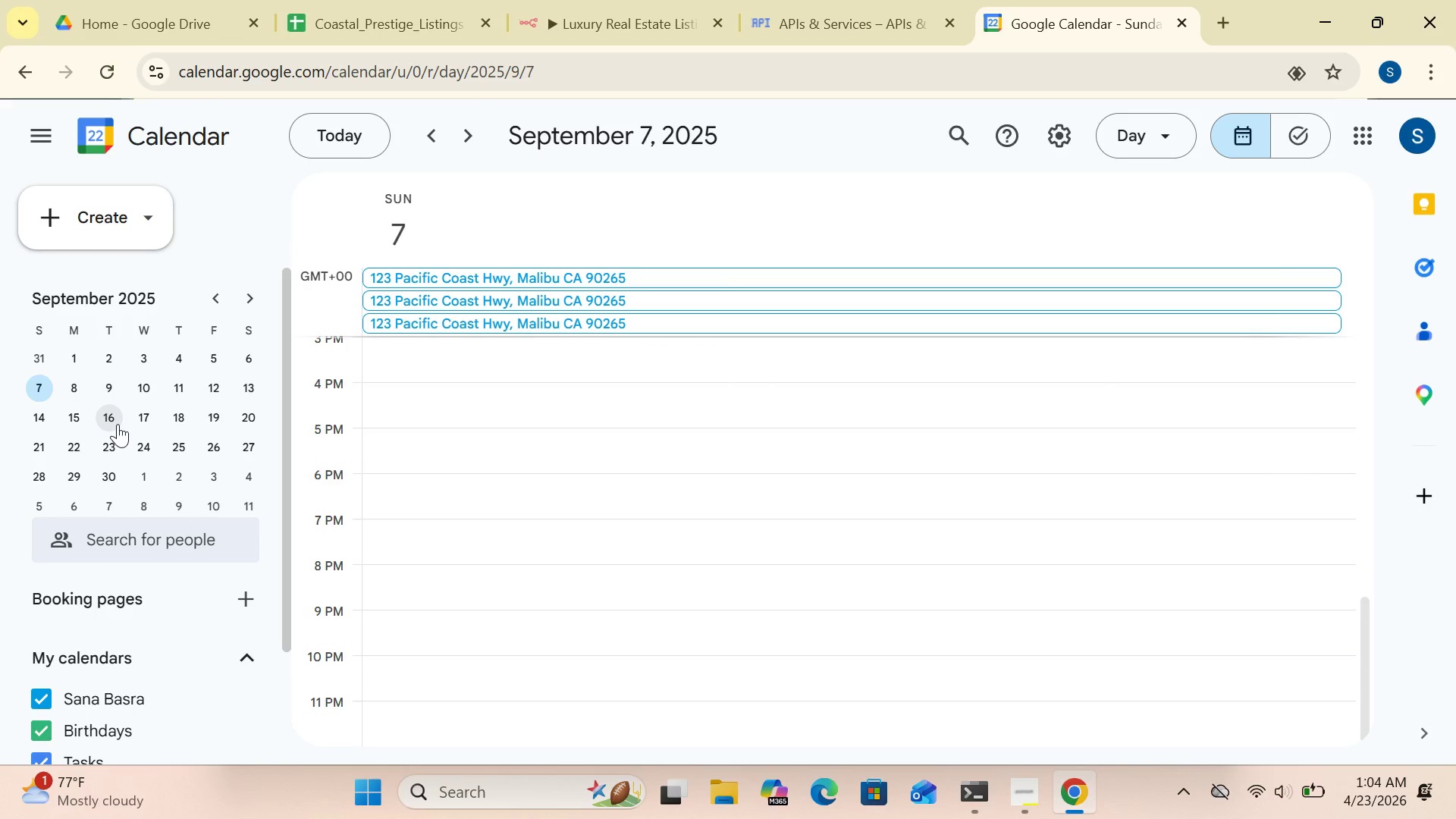 
left_click([583, 30])
 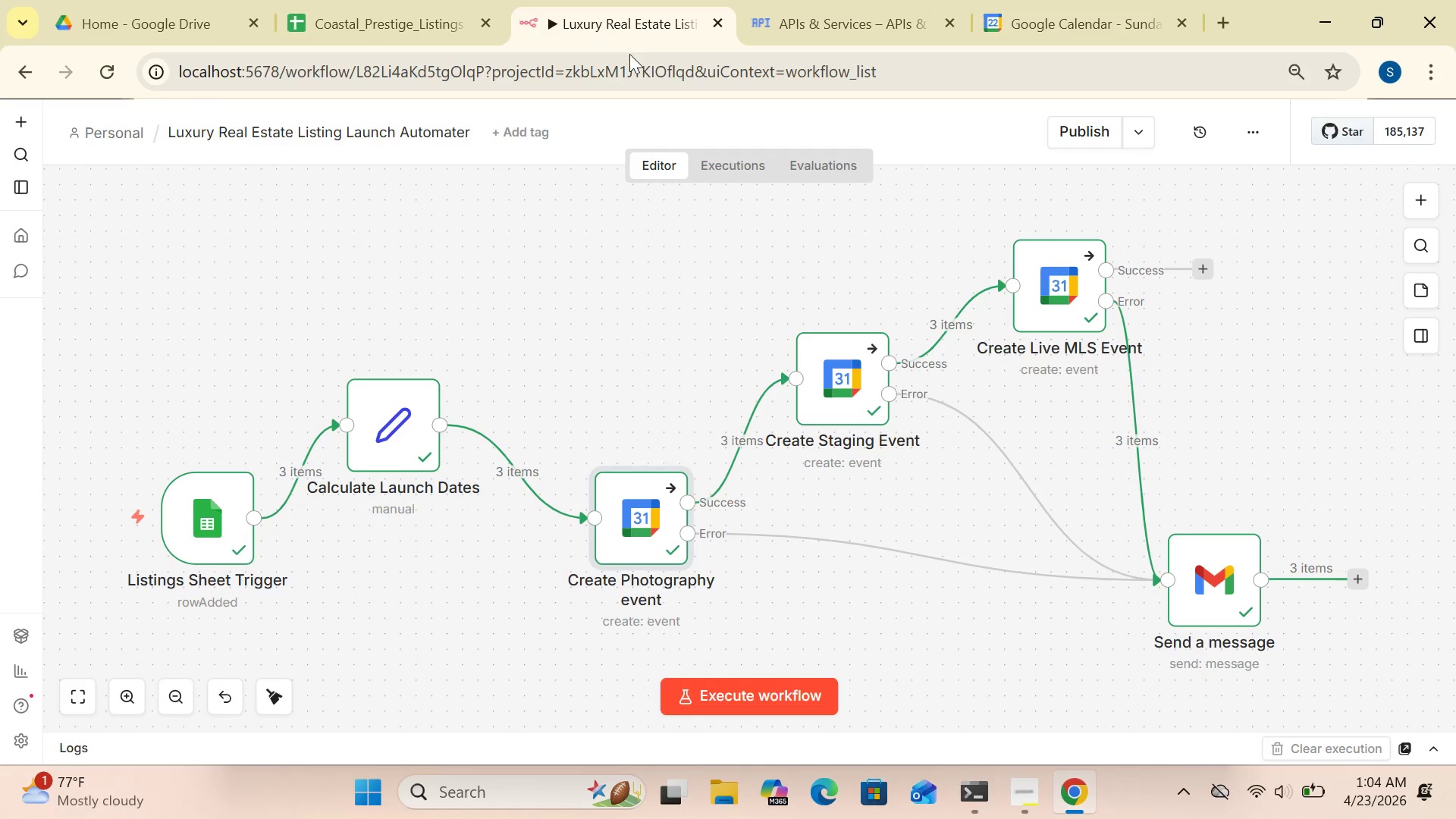 
wait(6.75)
 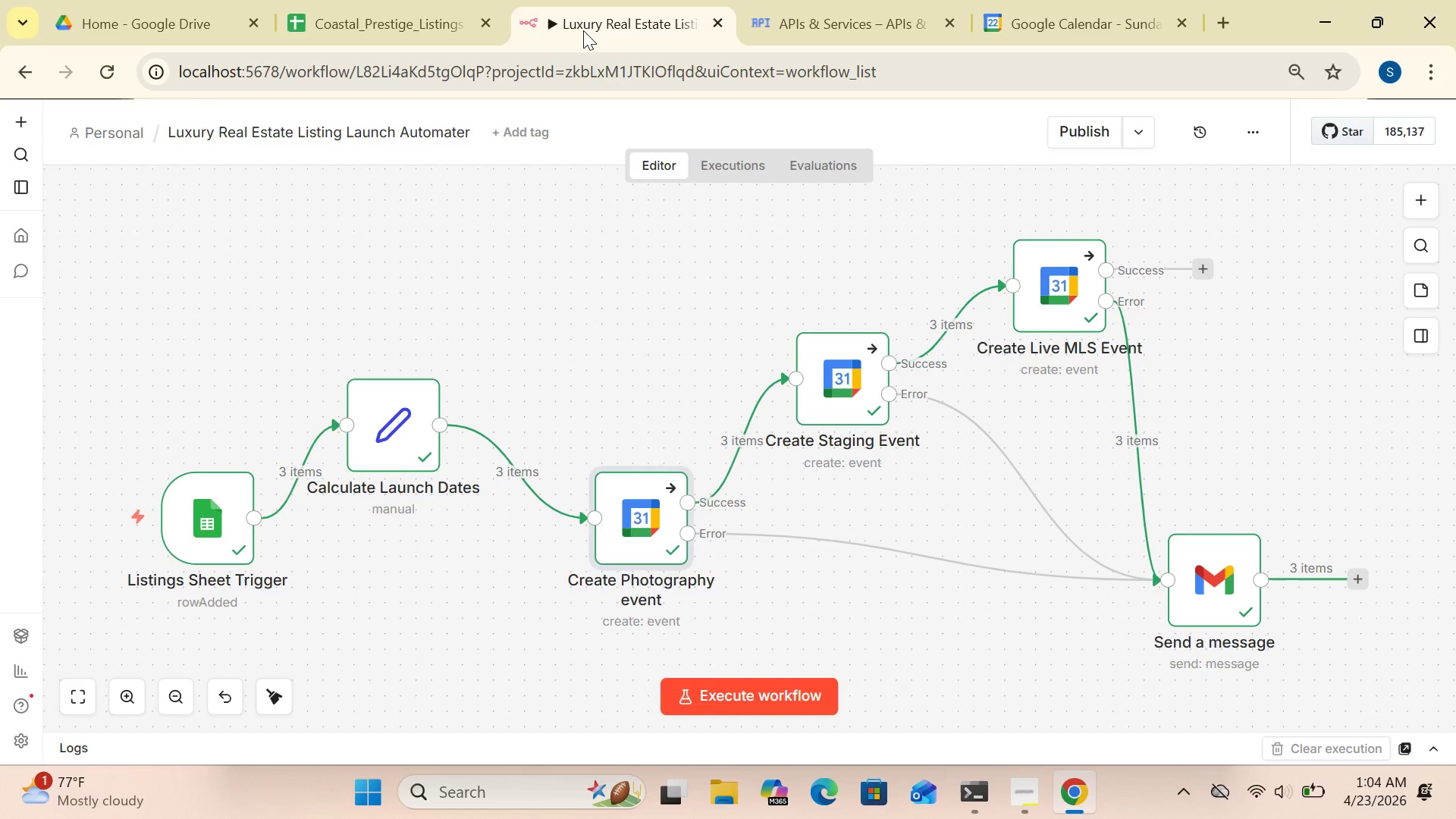 
left_click([1035, 19])
 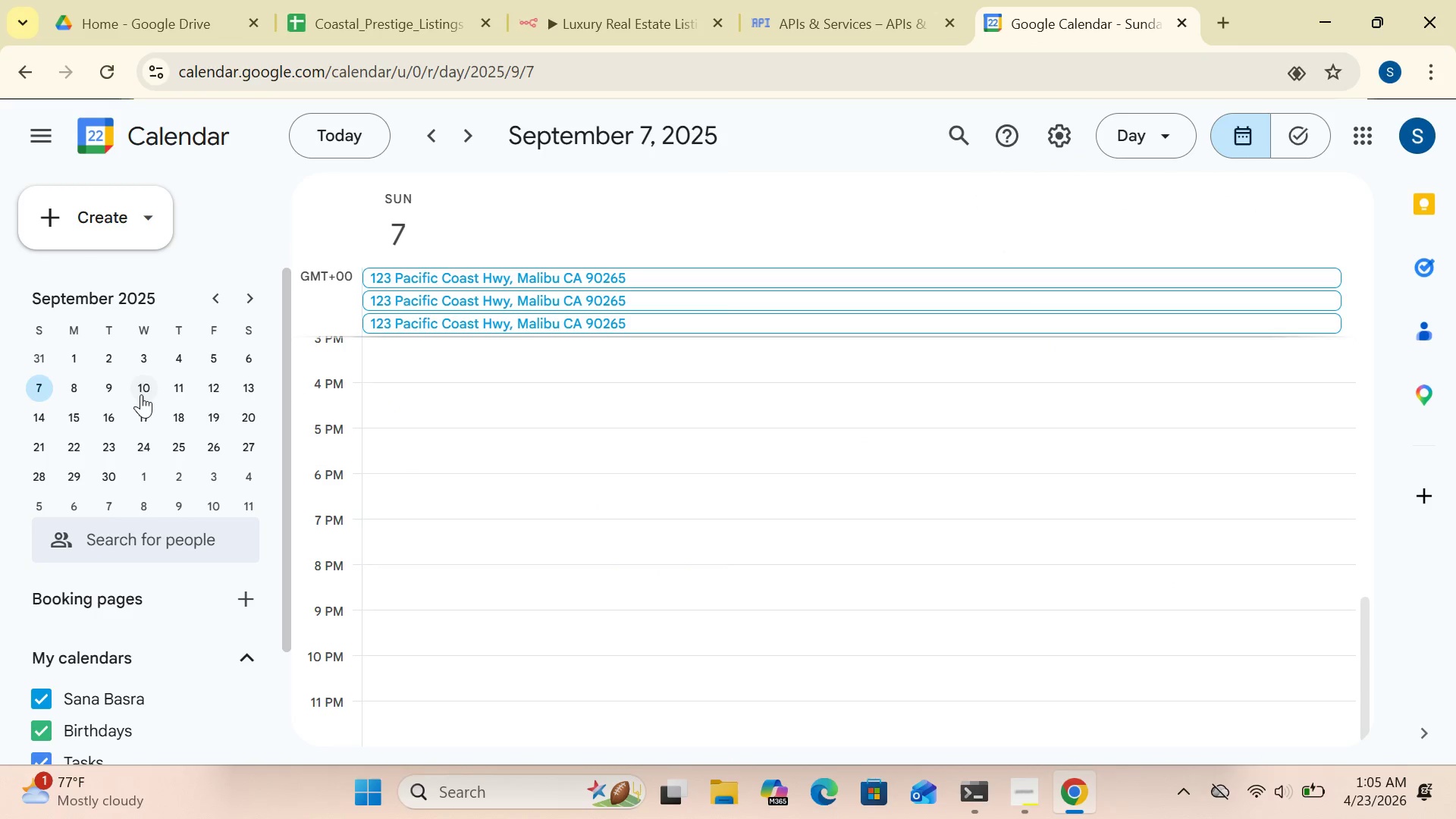 
wait(7.19)
 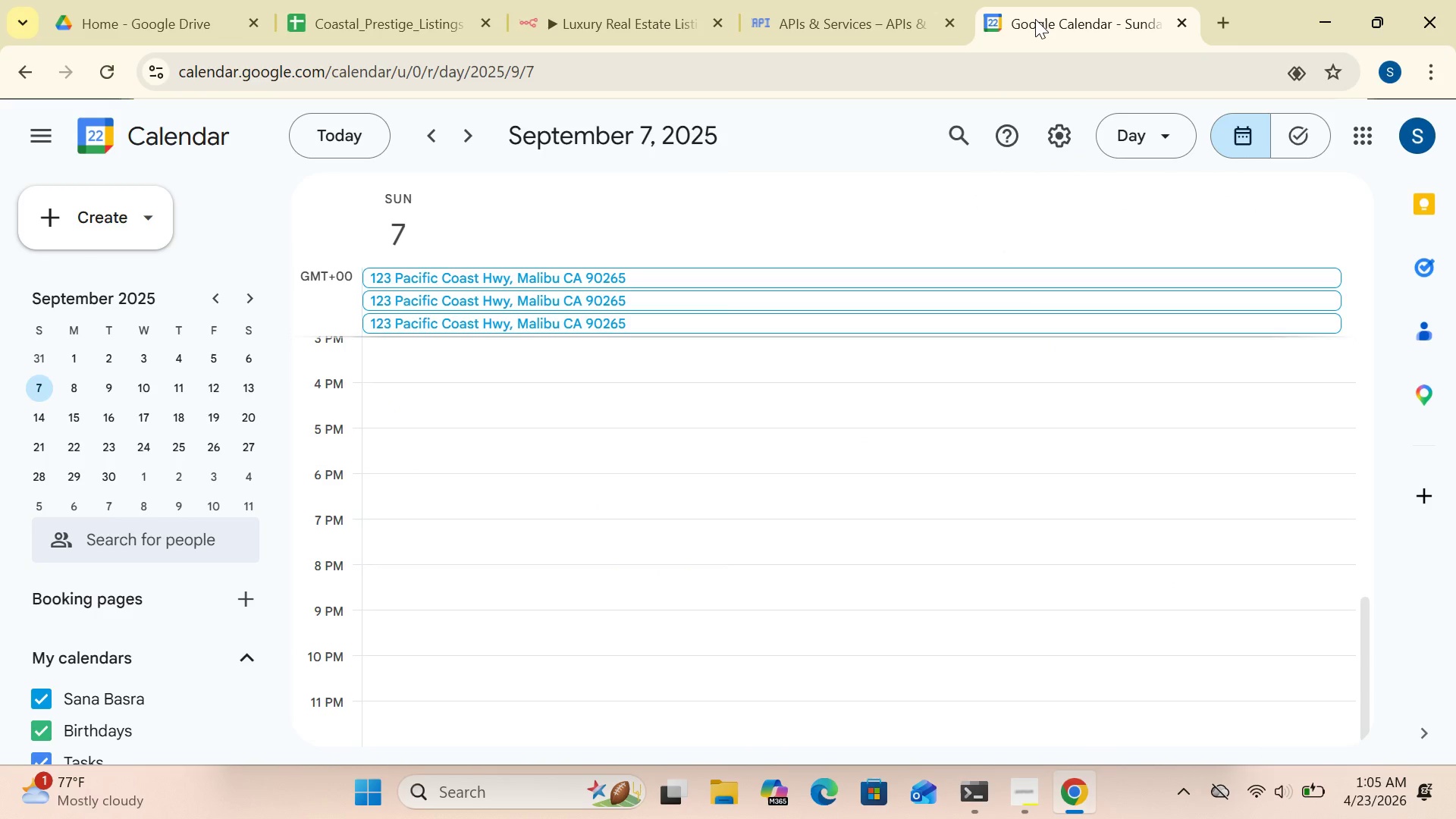 
left_click([145, 392])
 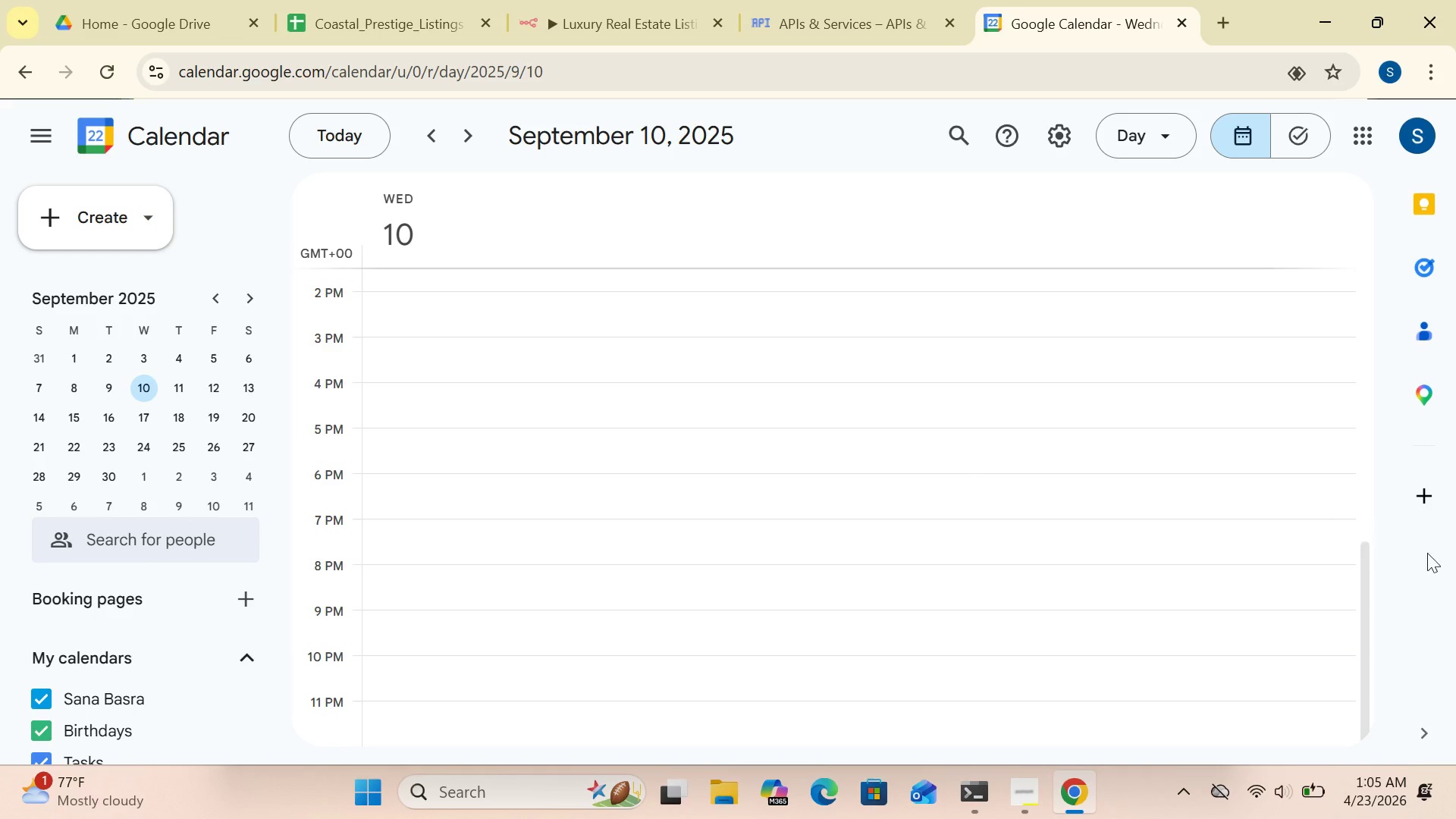 
left_click_drag(start_coordinate=[1363, 567], to_coordinate=[1356, 339])
 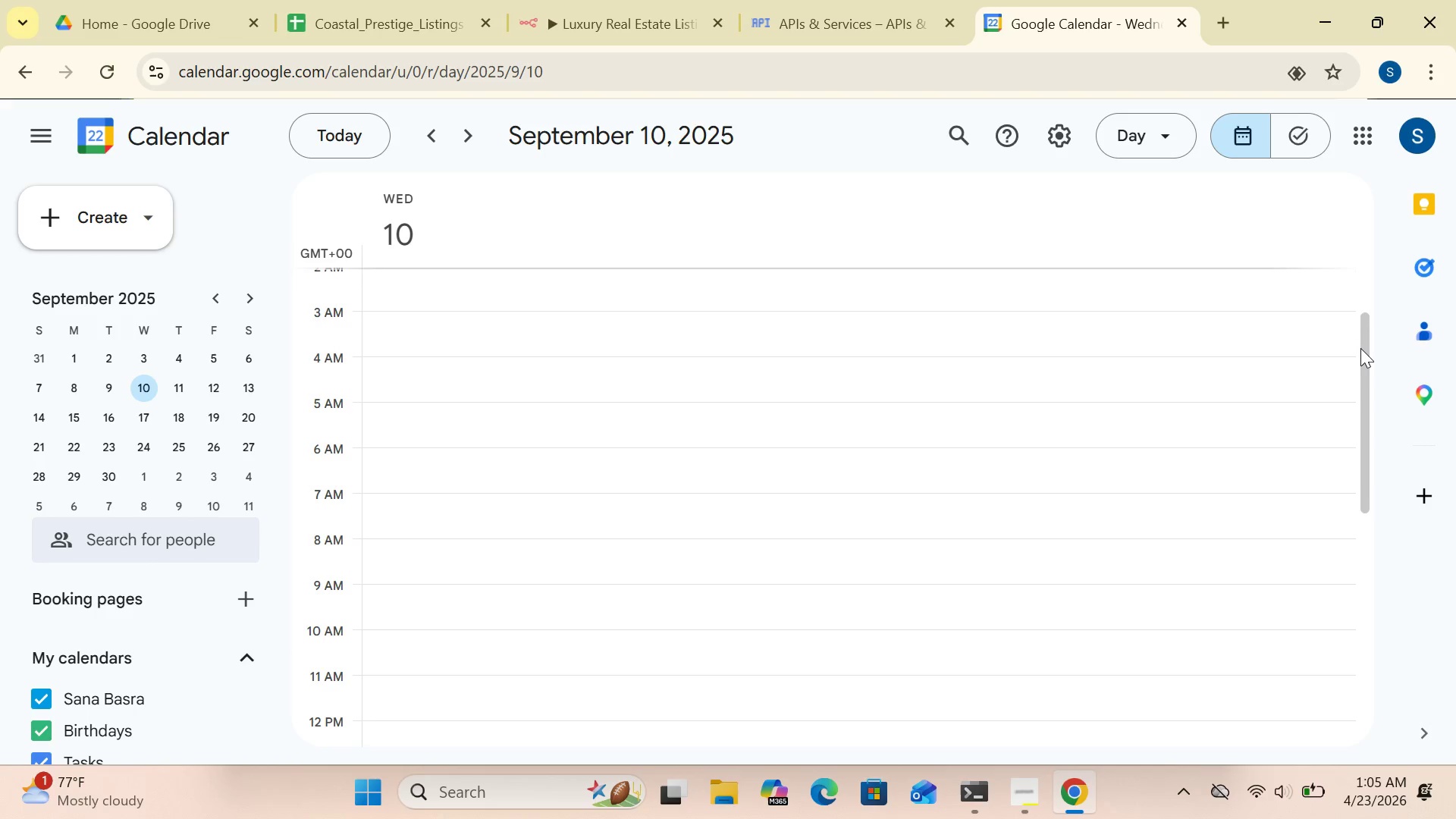 
left_click_drag(start_coordinate=[1360, 348], to_coordinate=[1352, 224])
 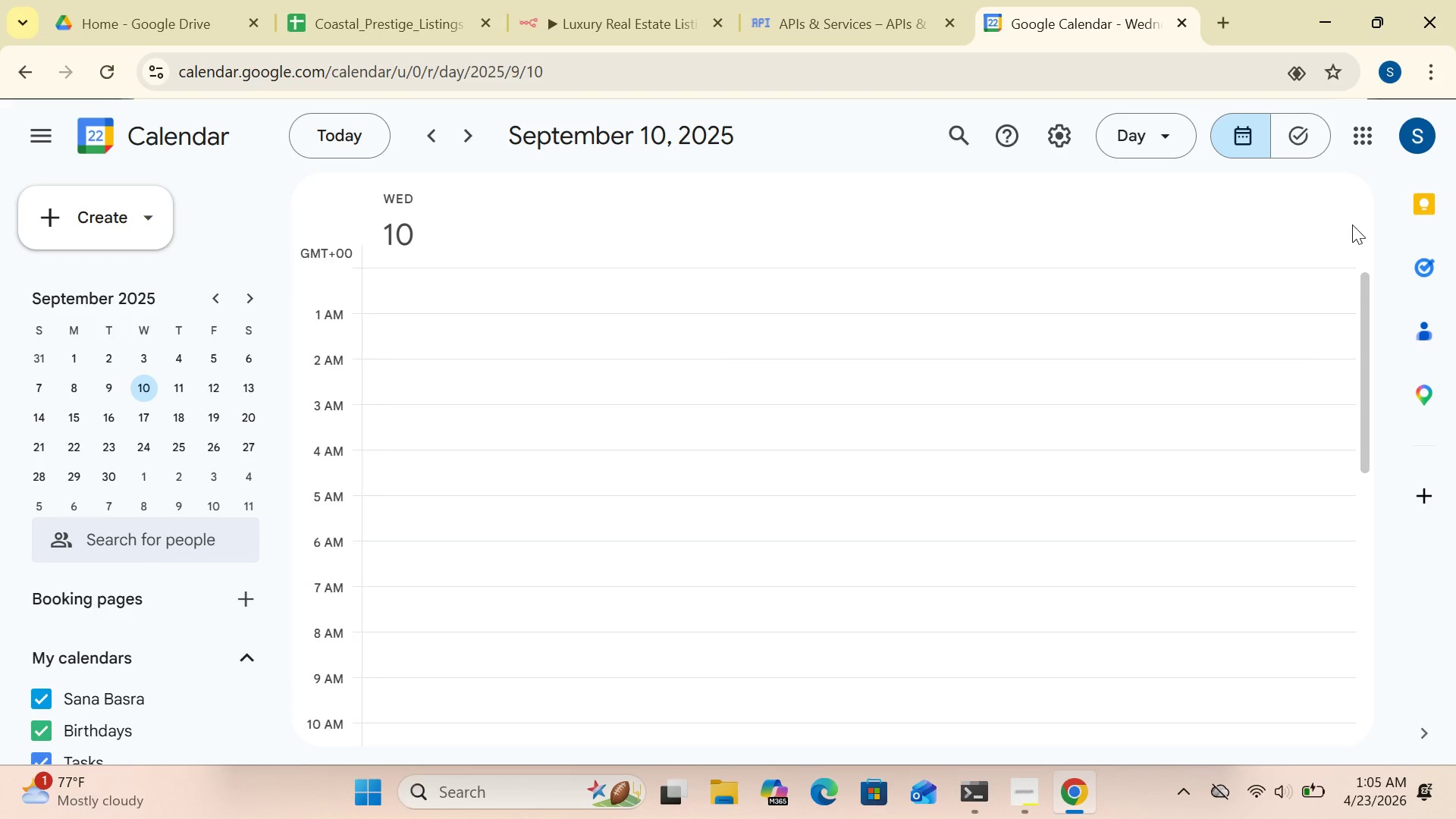 
wait(14.28)
 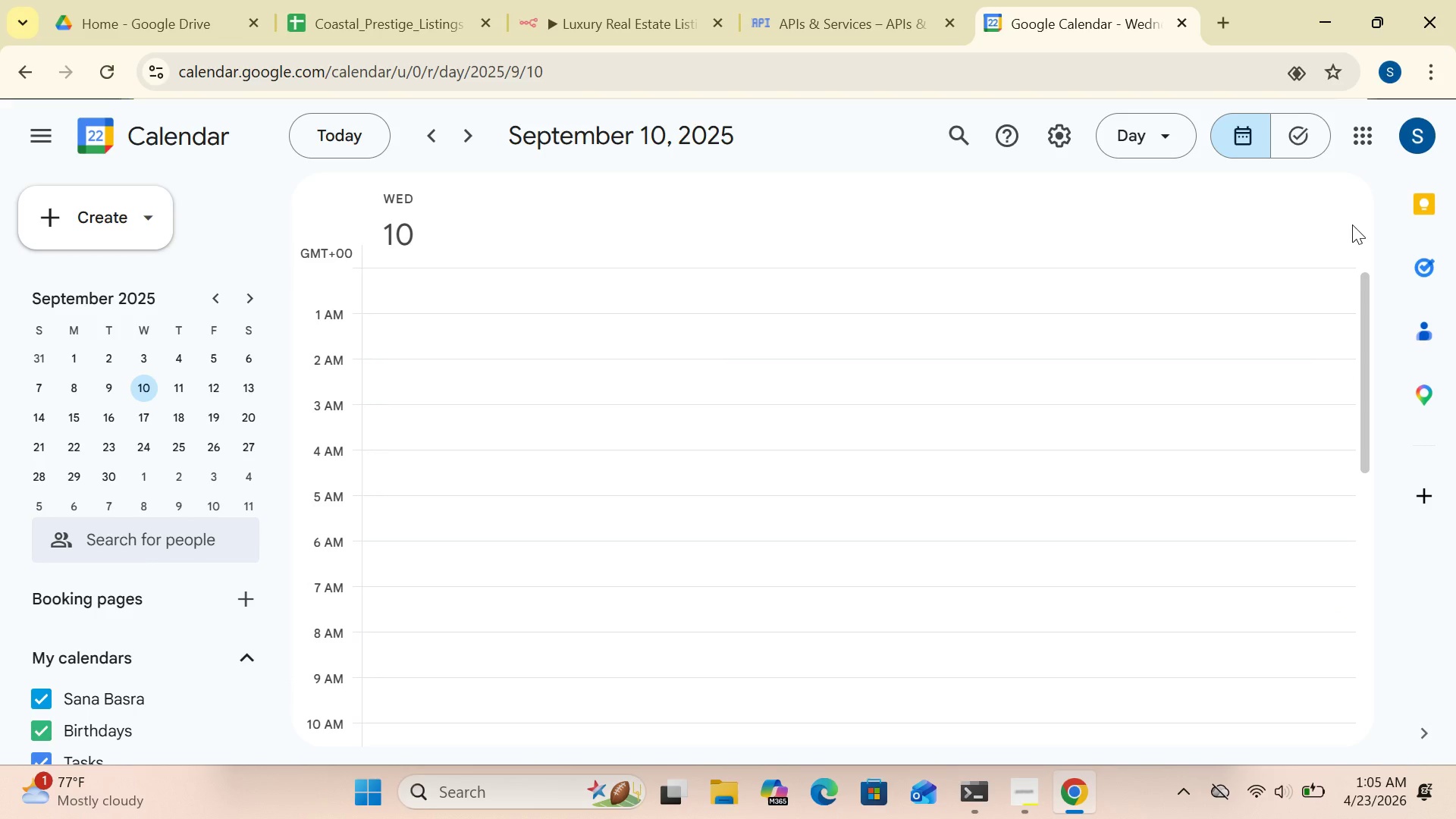 
left_click([645, 29])
 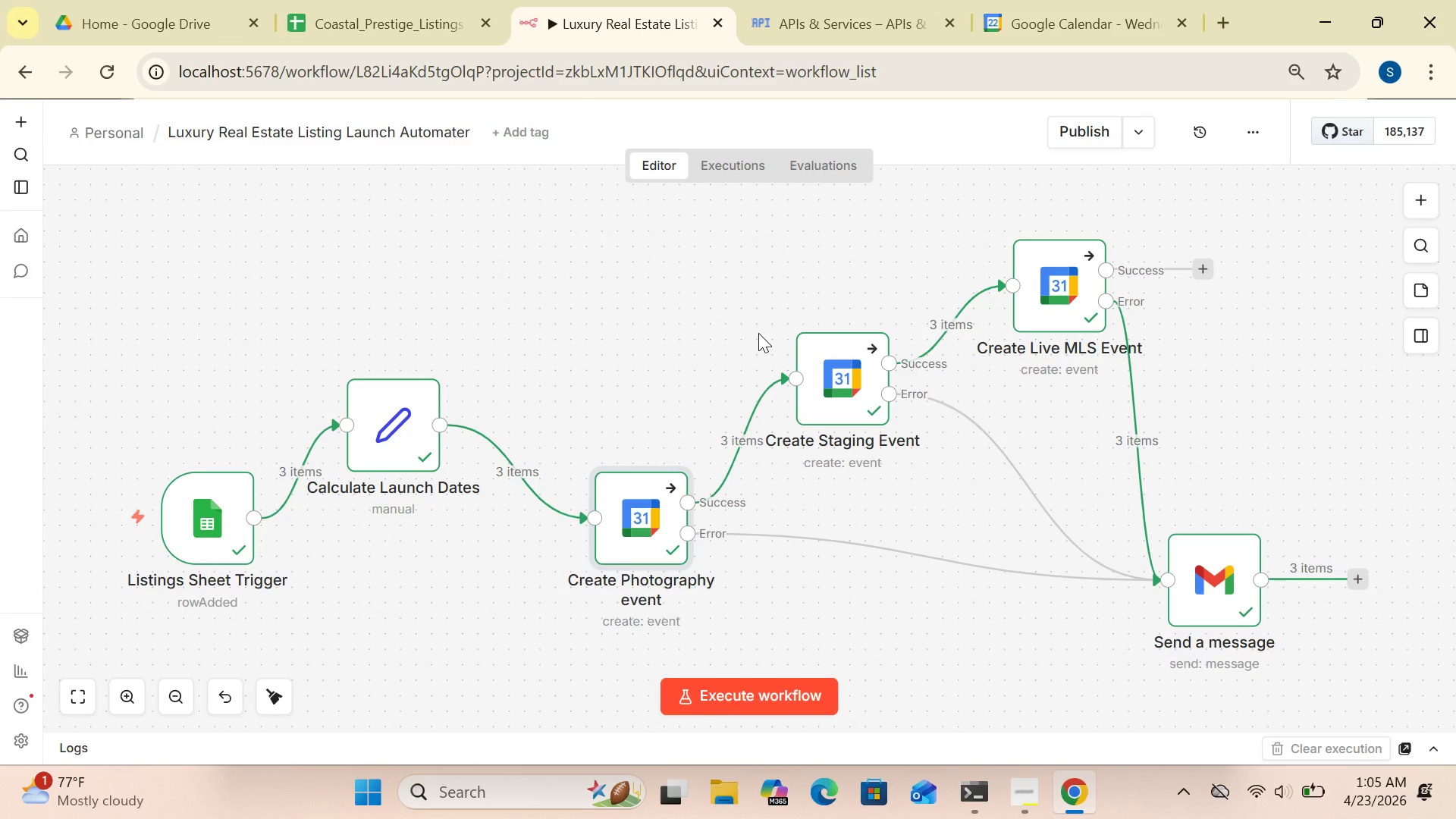 
wait(9.62)
 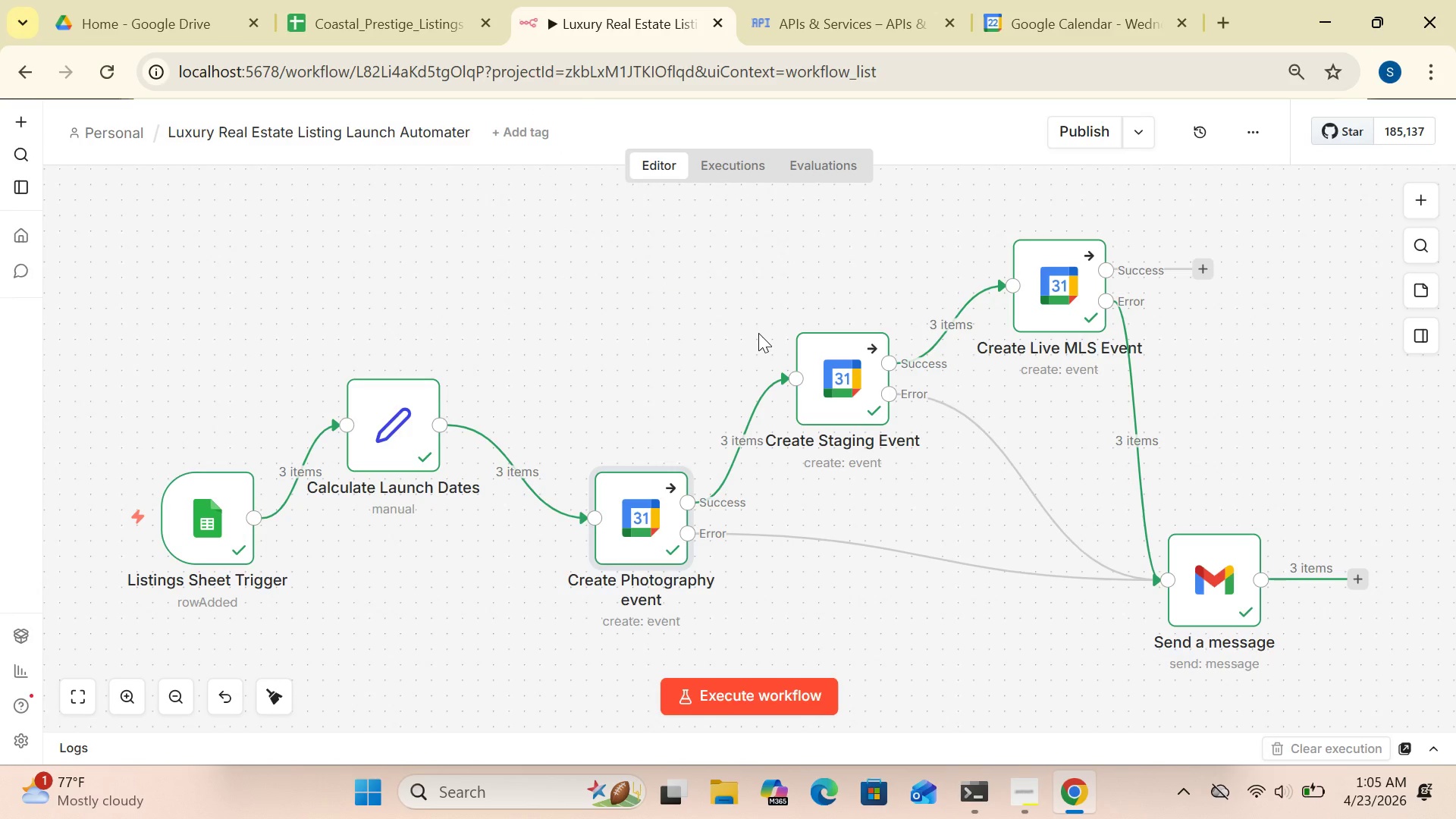 
left_click([1012, 31])
 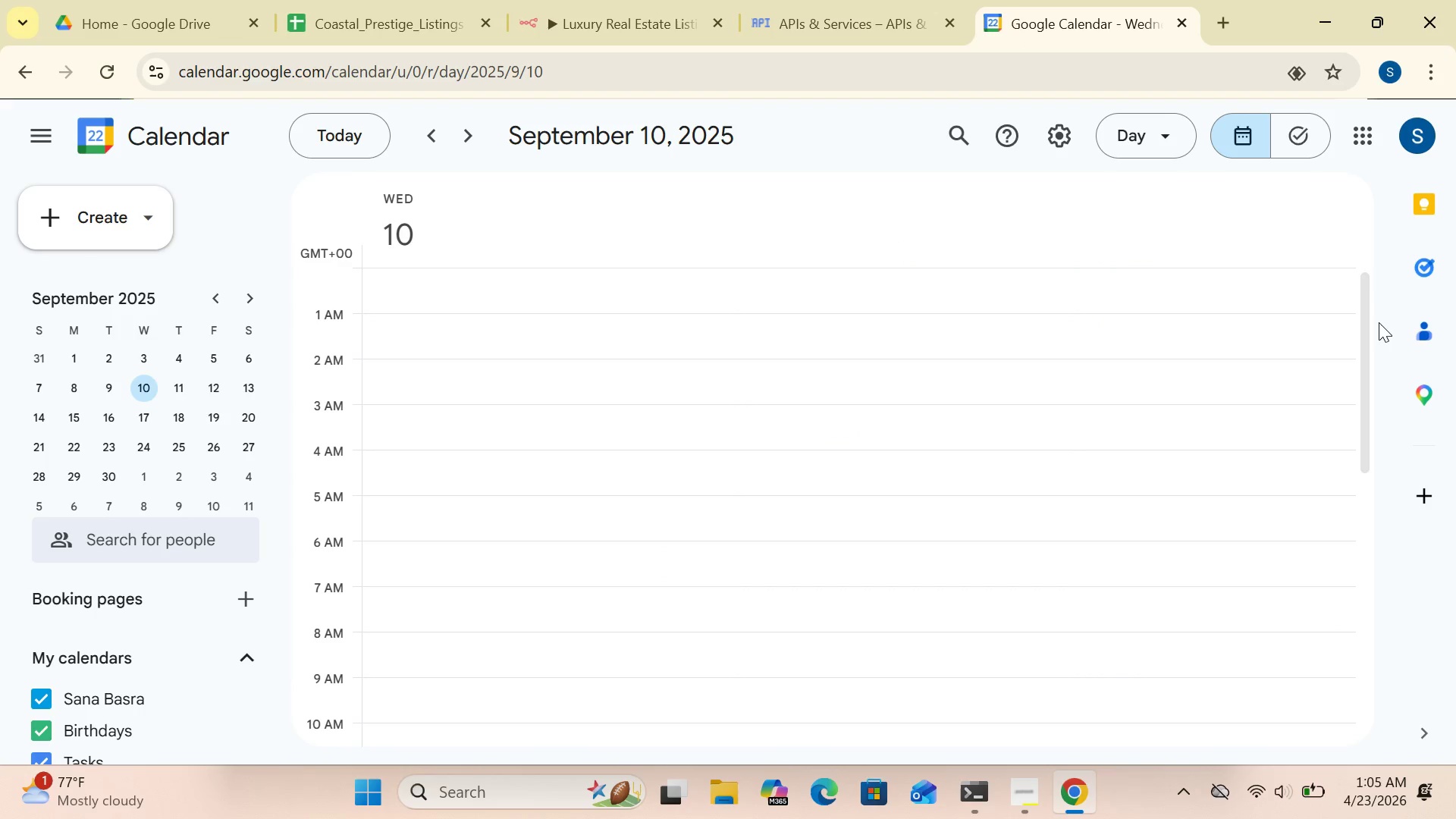 
left_click_drag(start_coordinate=[1363, 330], to_coordinate=[1377, 230])
 